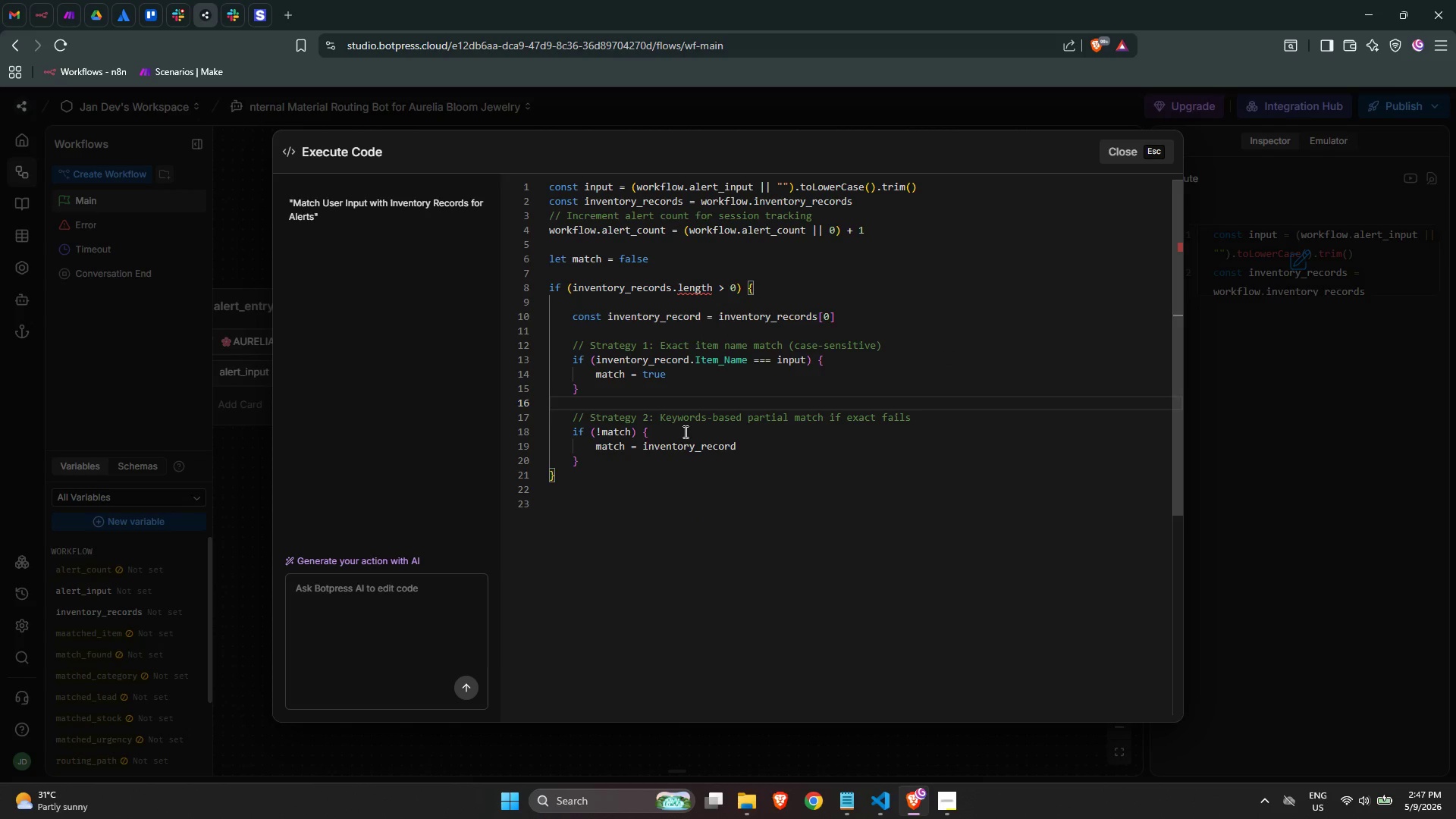 
left_click([685, 435])
 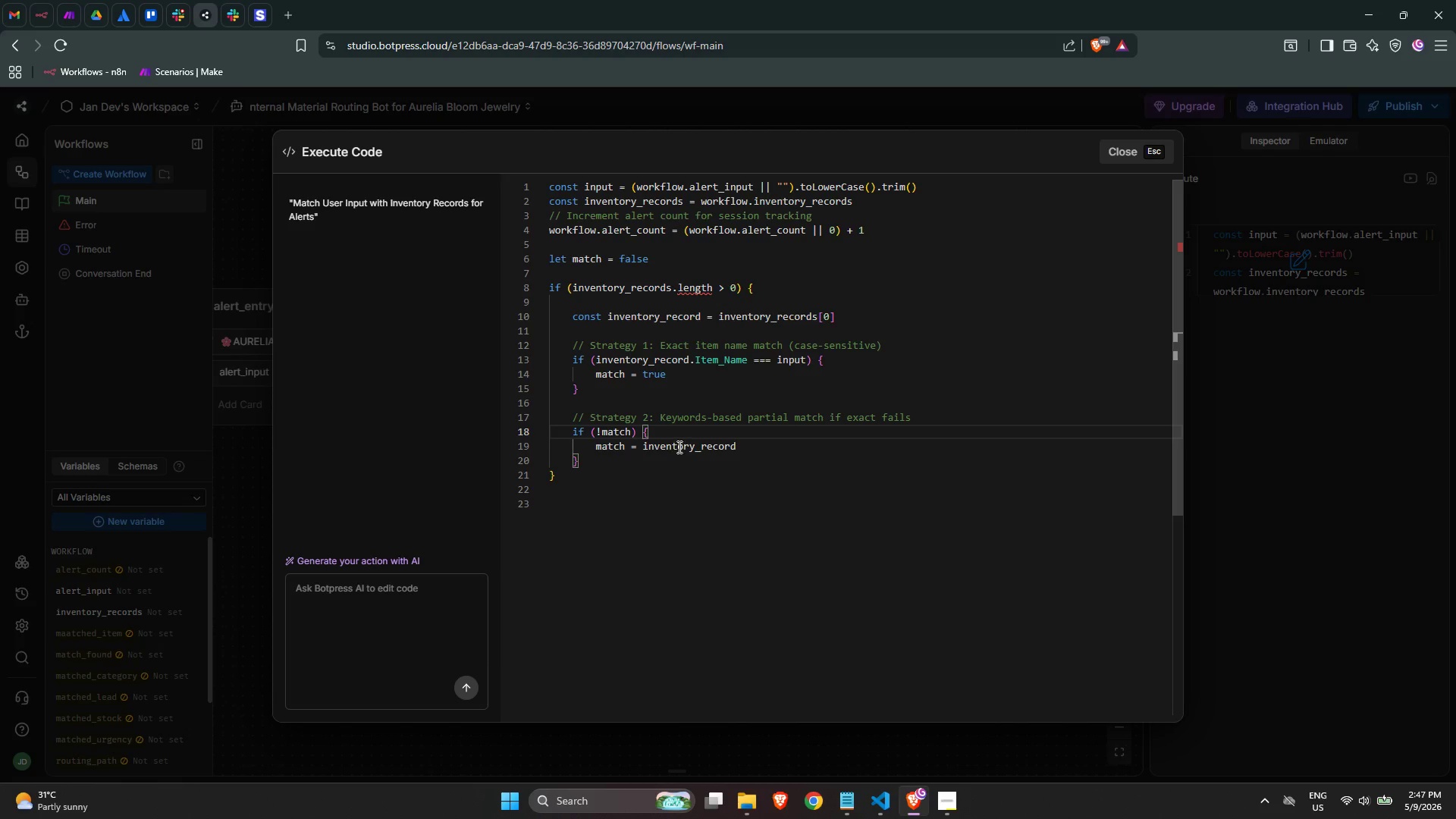 
double_click([678, 447])
 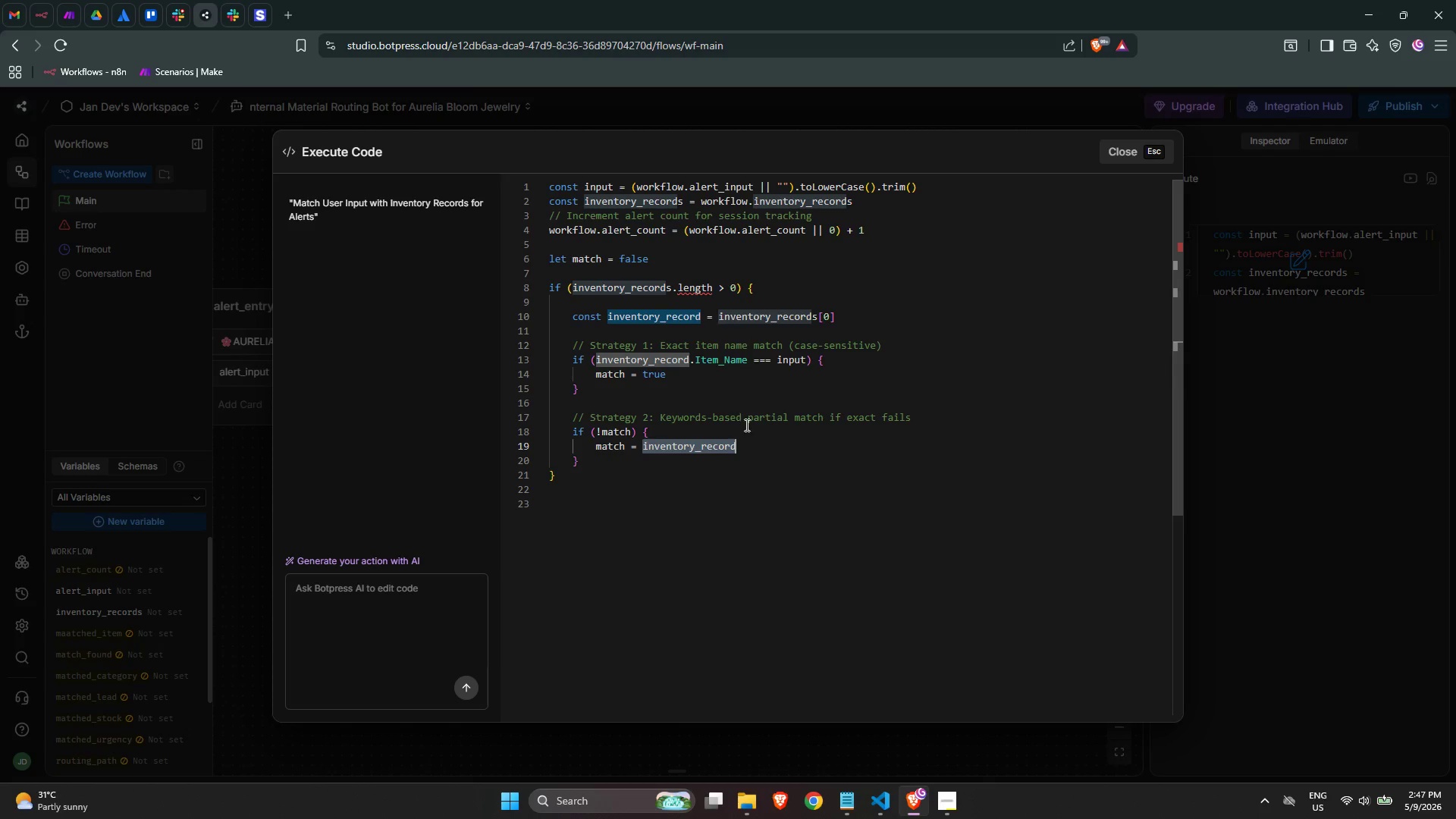 
left_click([767, 447])
 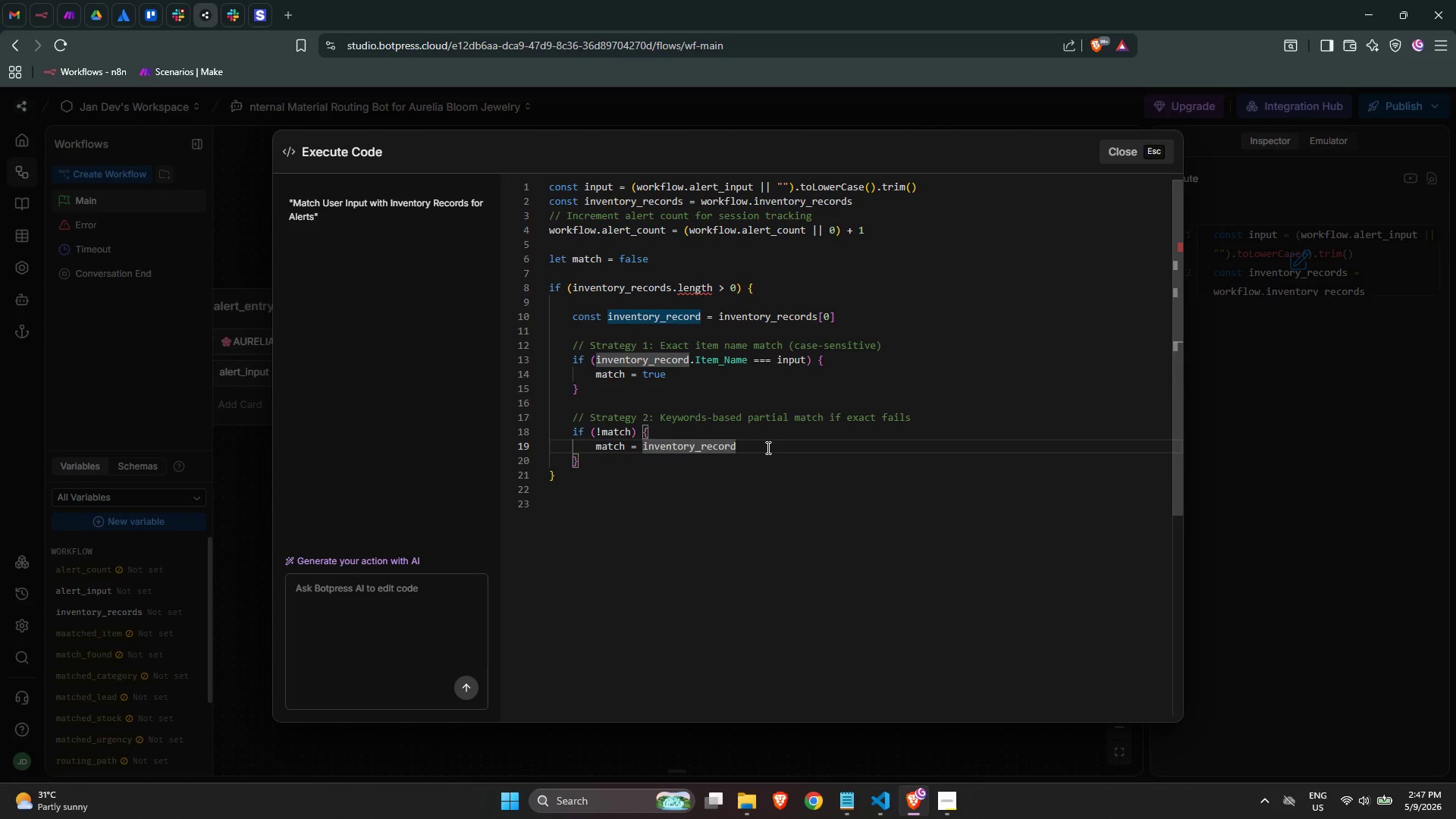 
left_click([767, 448])
 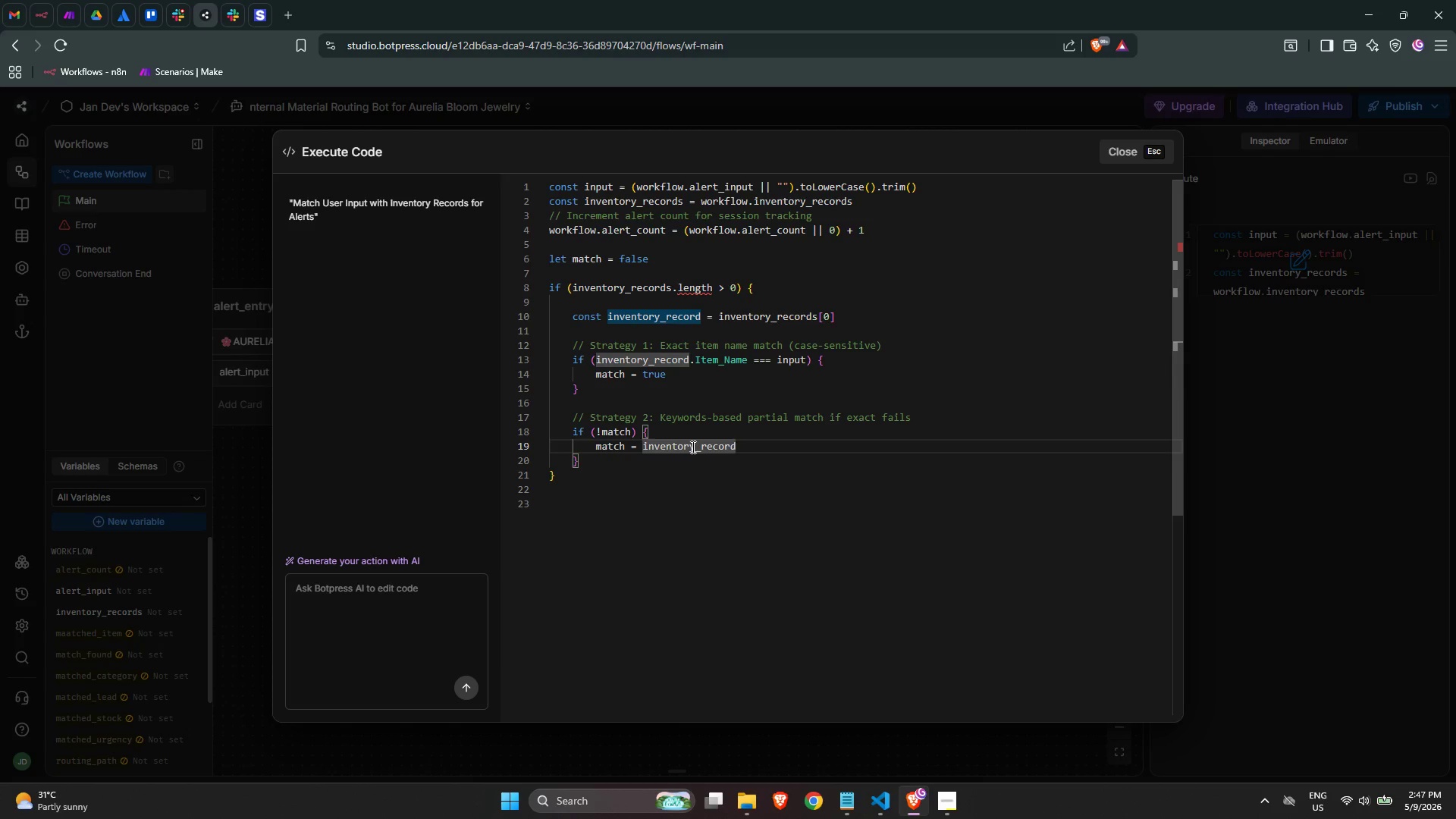 
double_click([692, 447])
 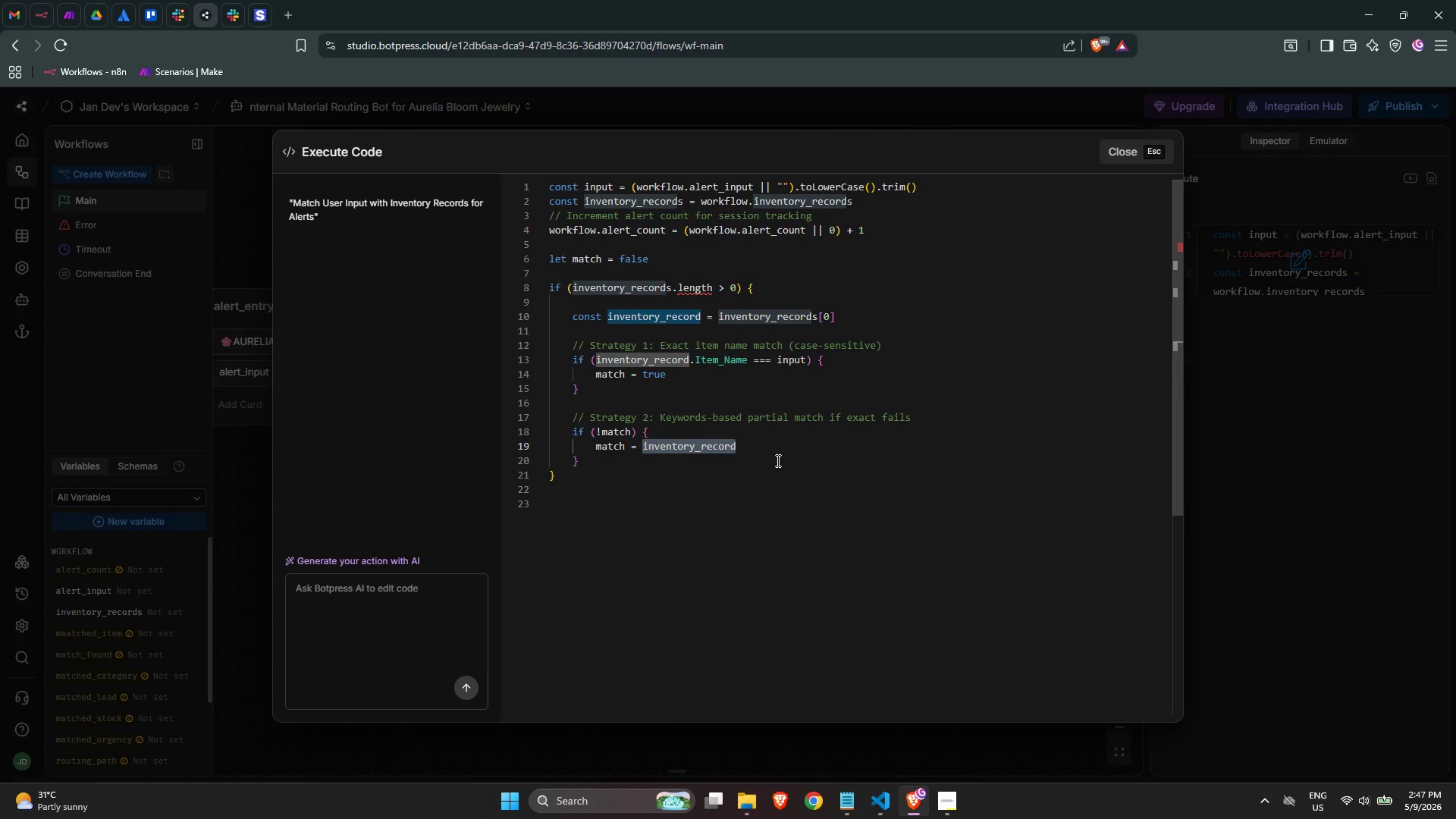 
left_click([775, 455])
 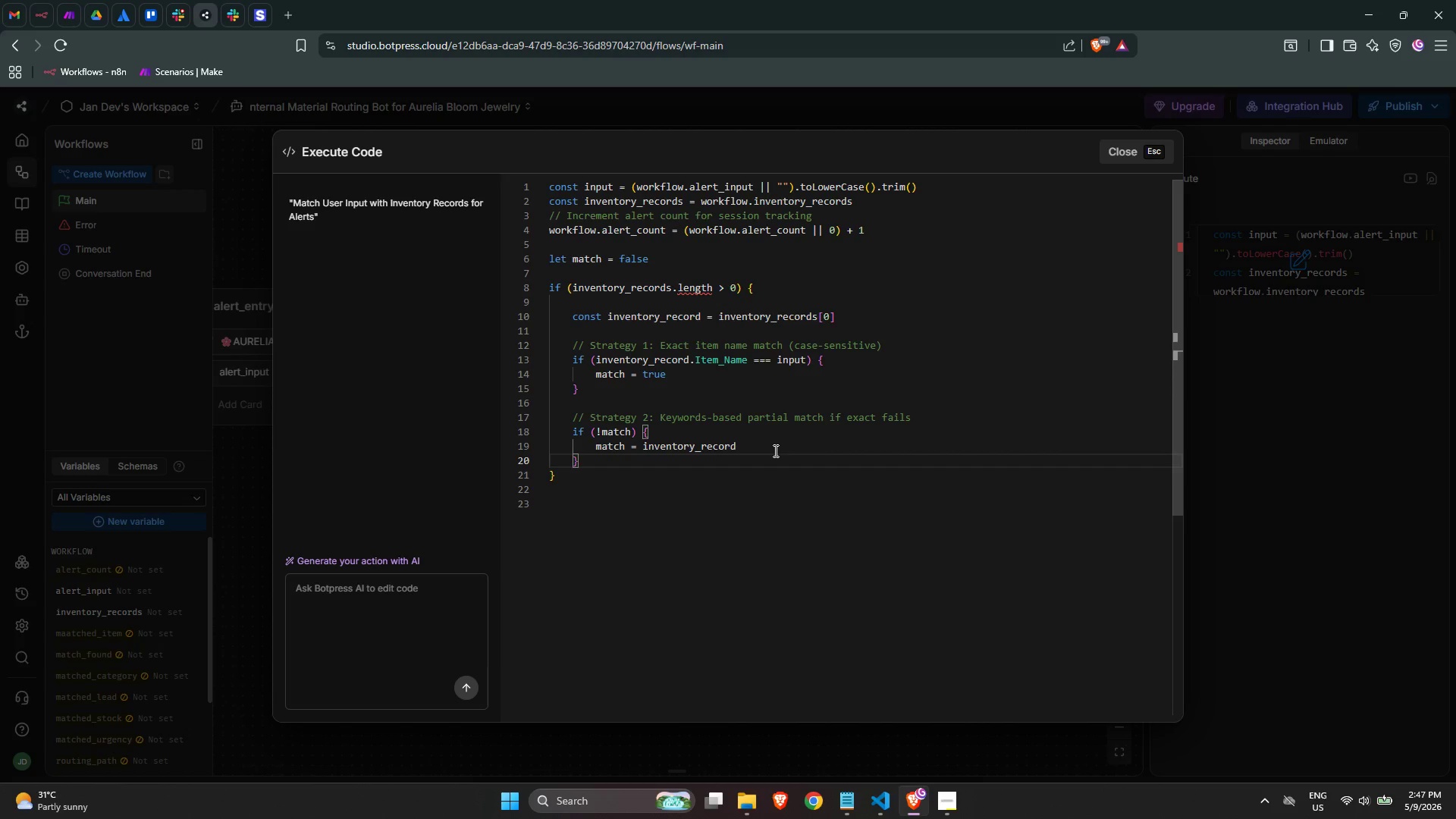 
wait(5.14)
 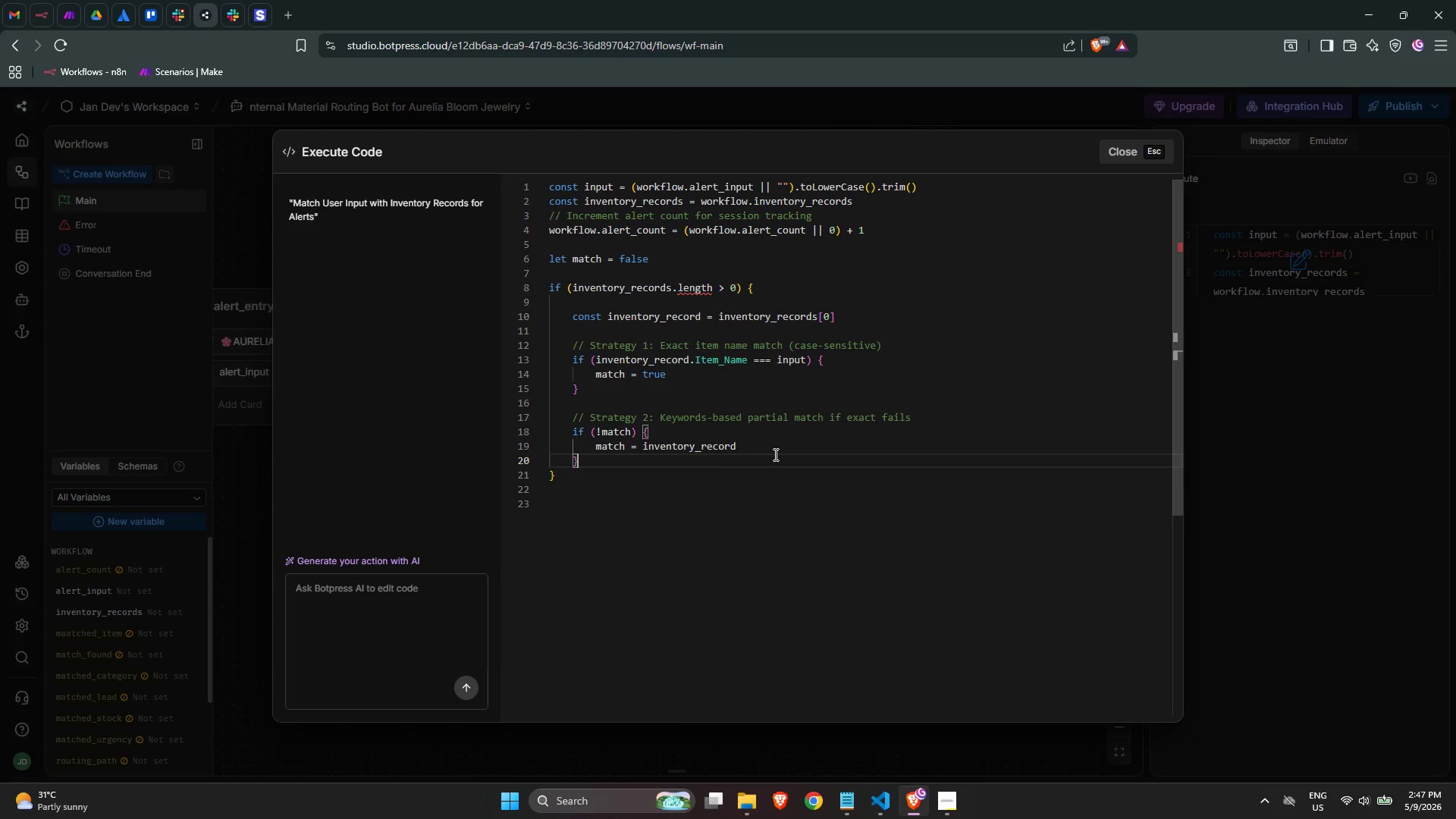 
left_click([766, 450])
 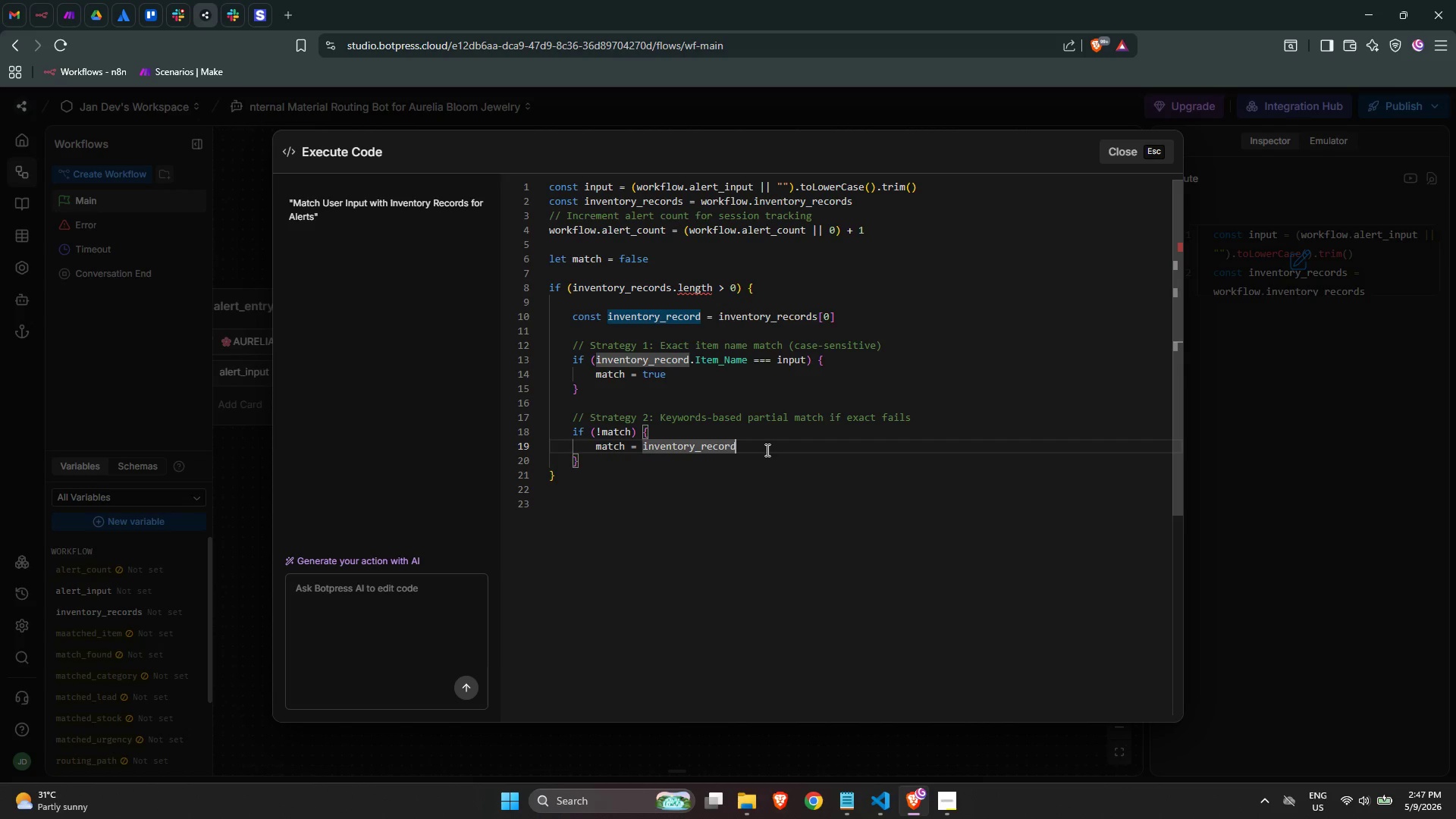 
key(Period)
 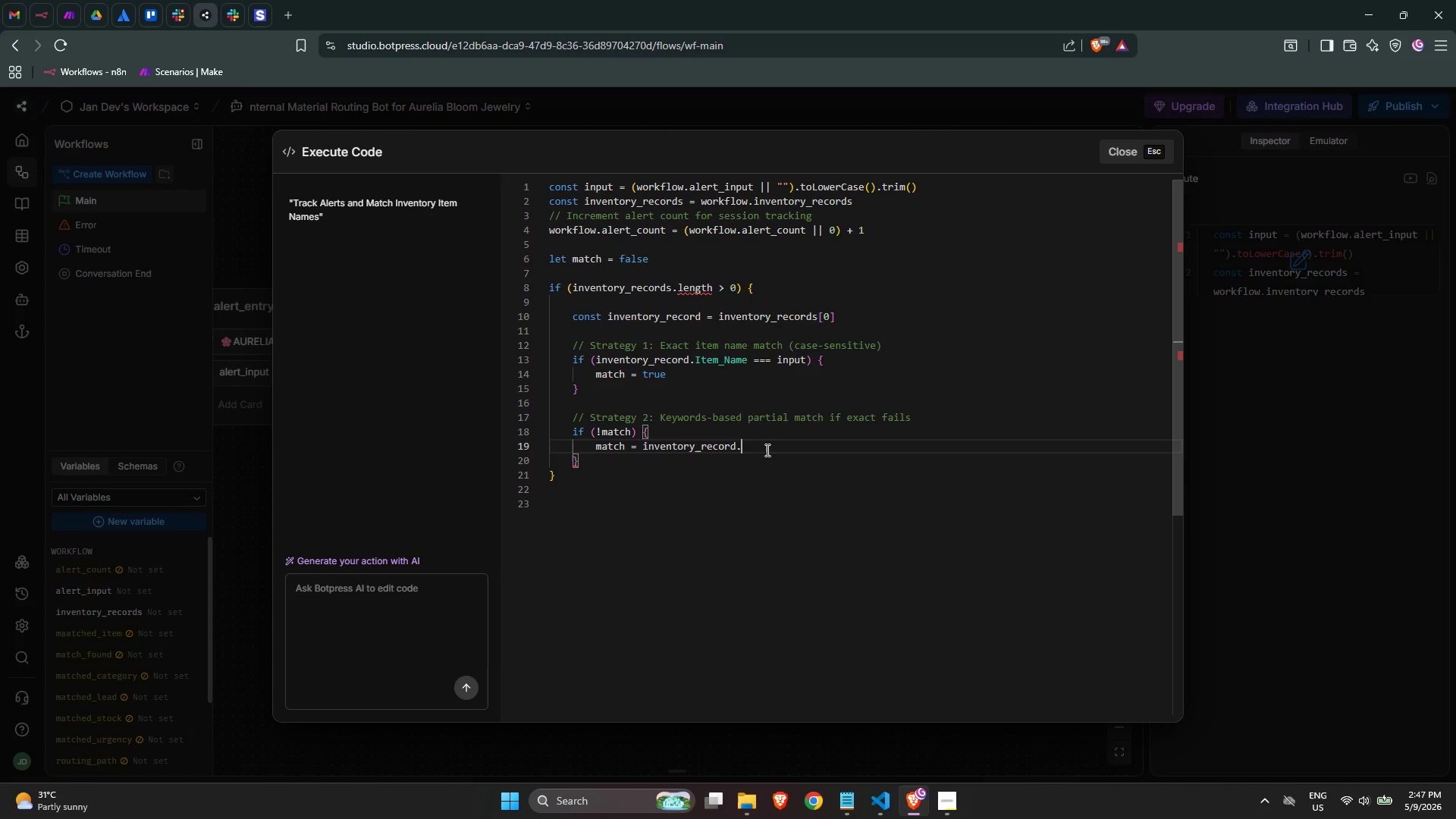 
wait(13.98)
 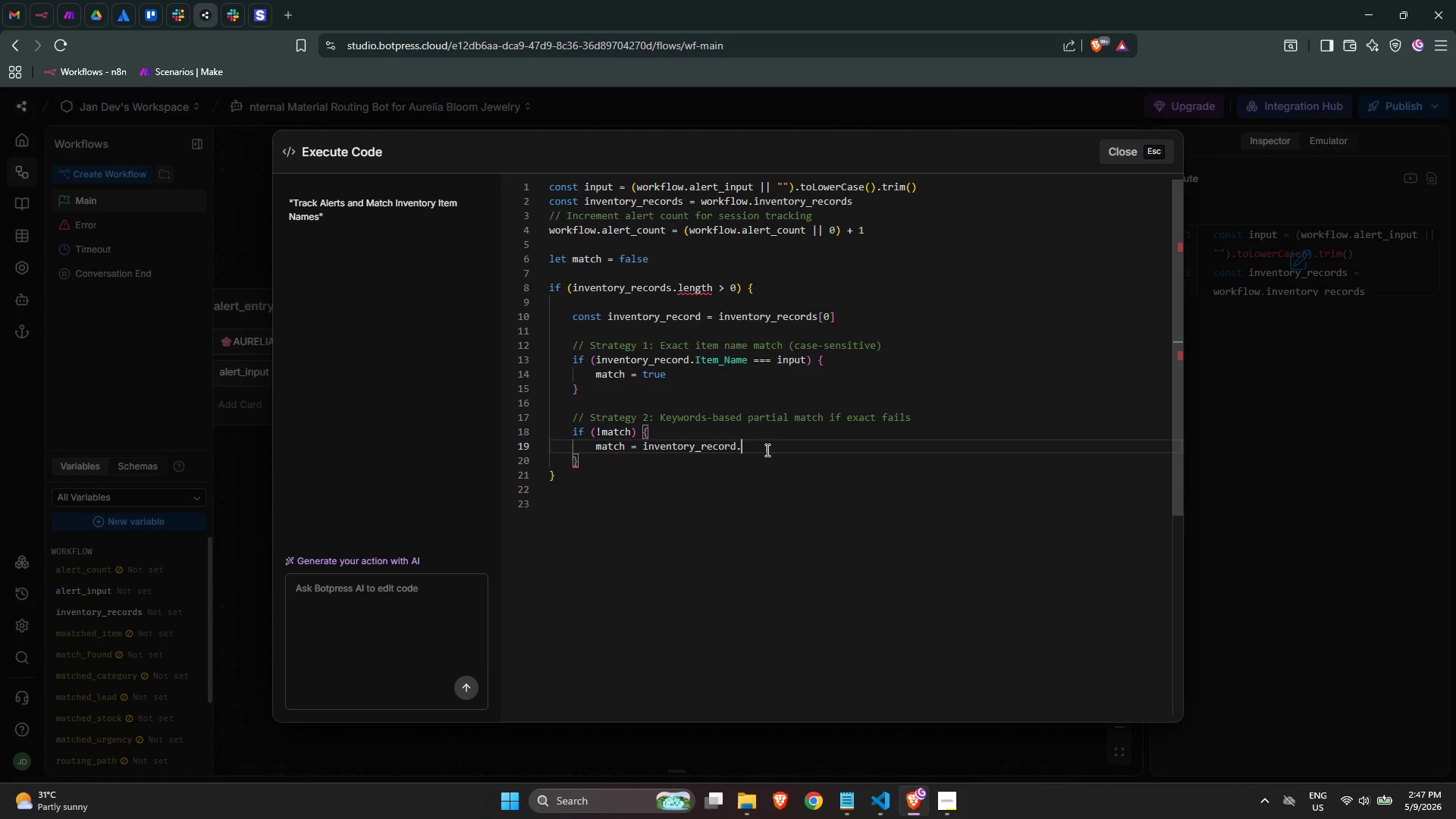 
type(Item_Name )
key(Backspace)
type(.)
 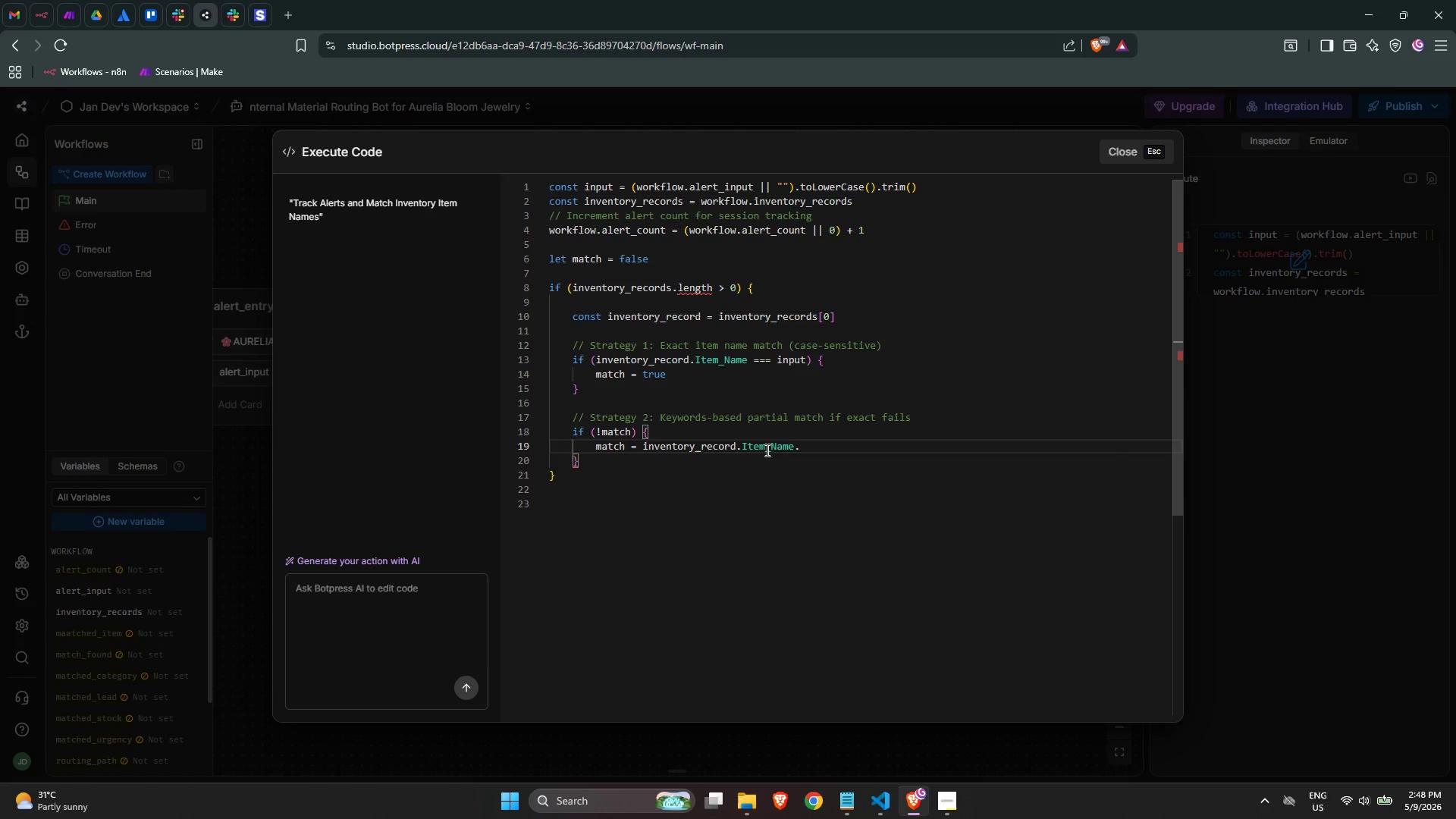 
type(toLowe)
 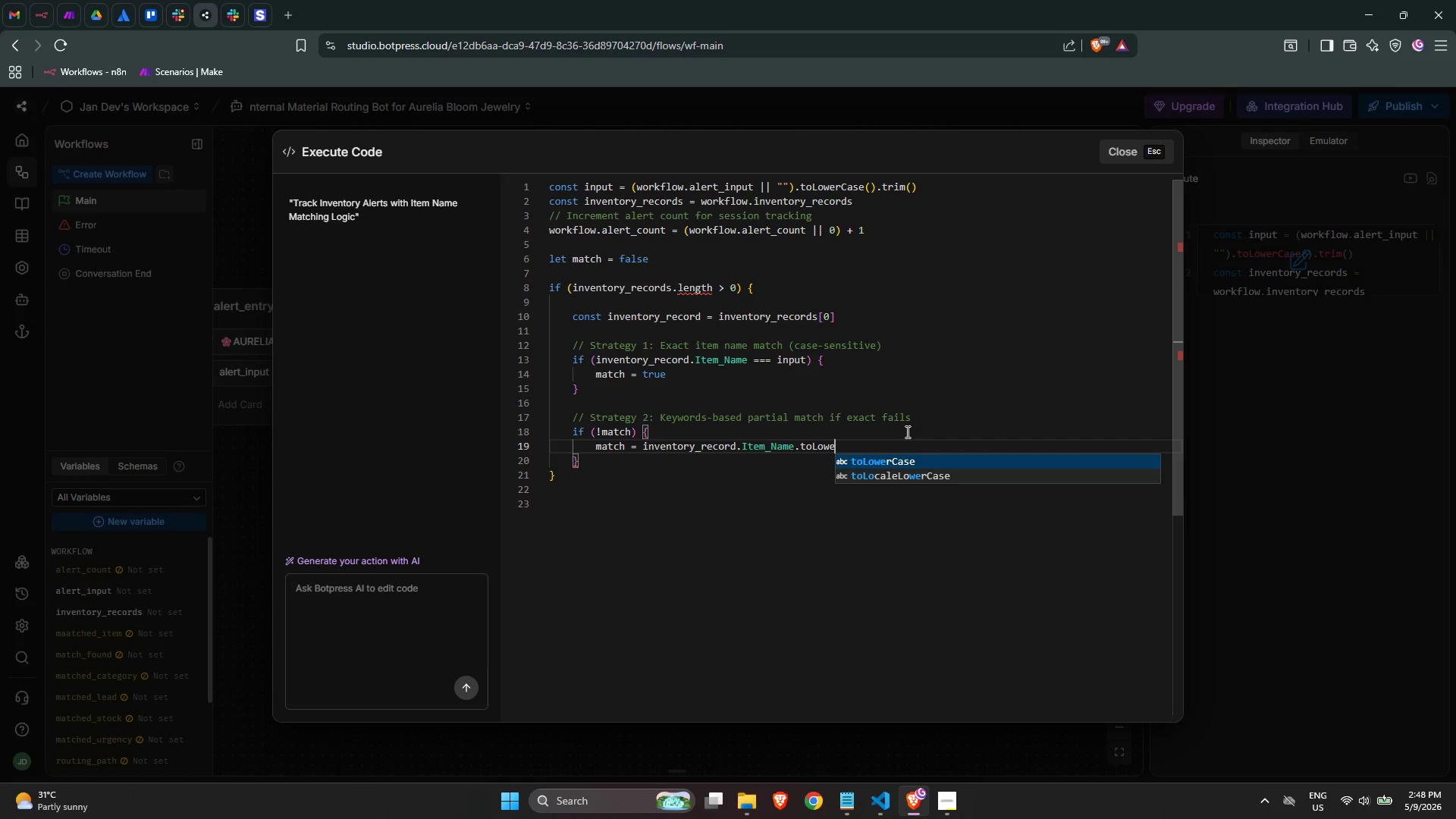 
key(Enter)
 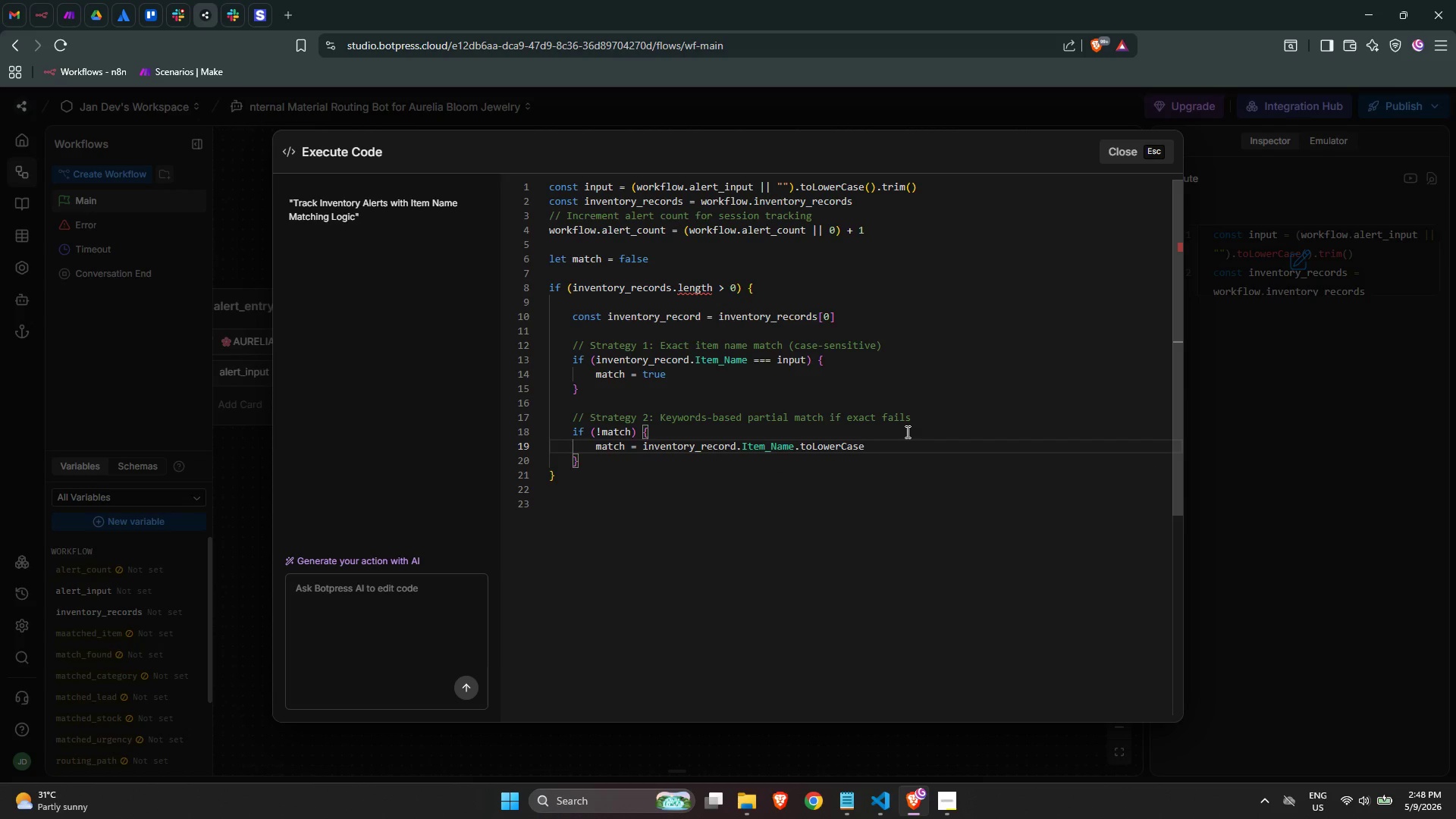 
key(Shift+9)
 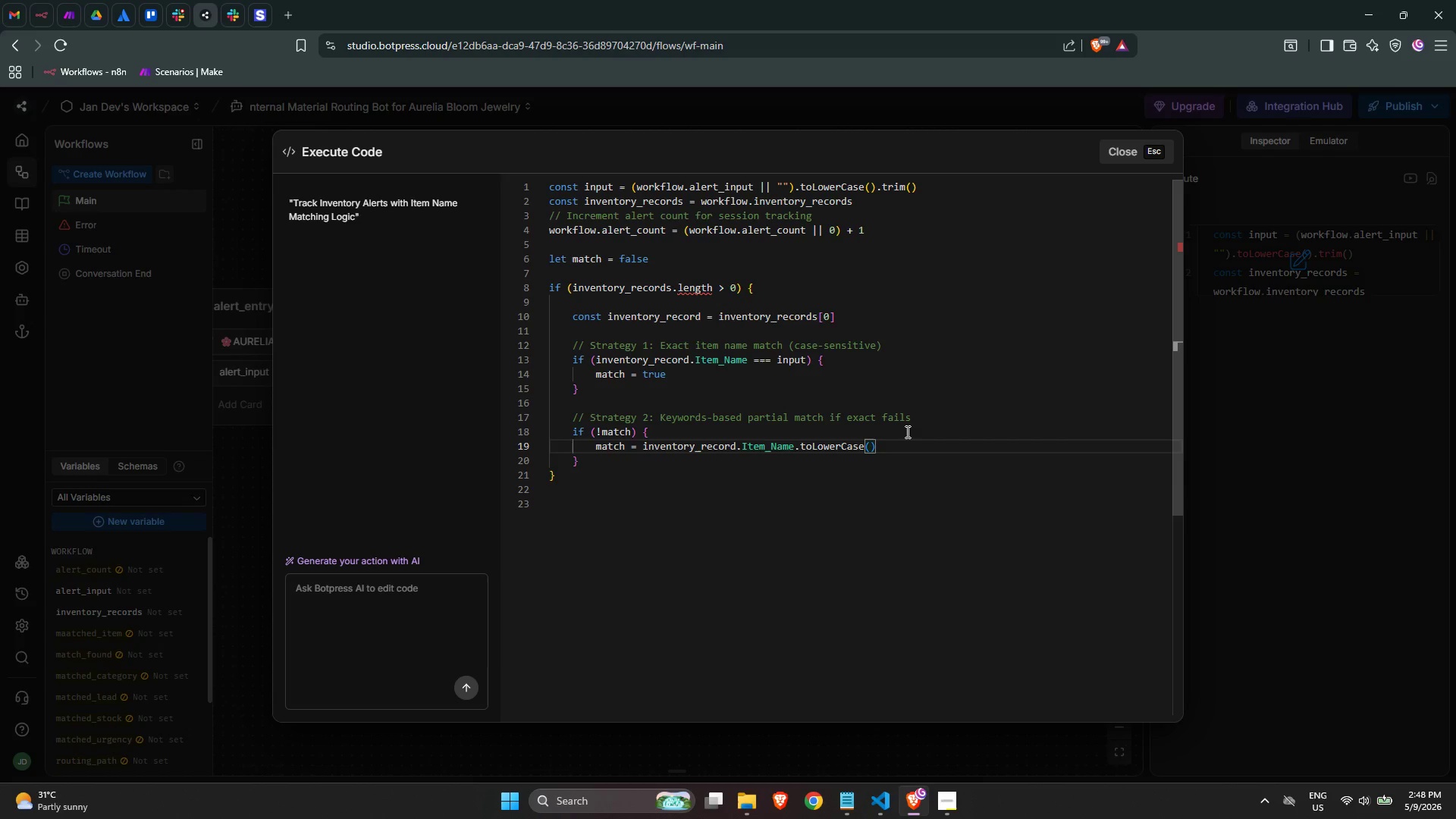 
key(ArrowRight)
 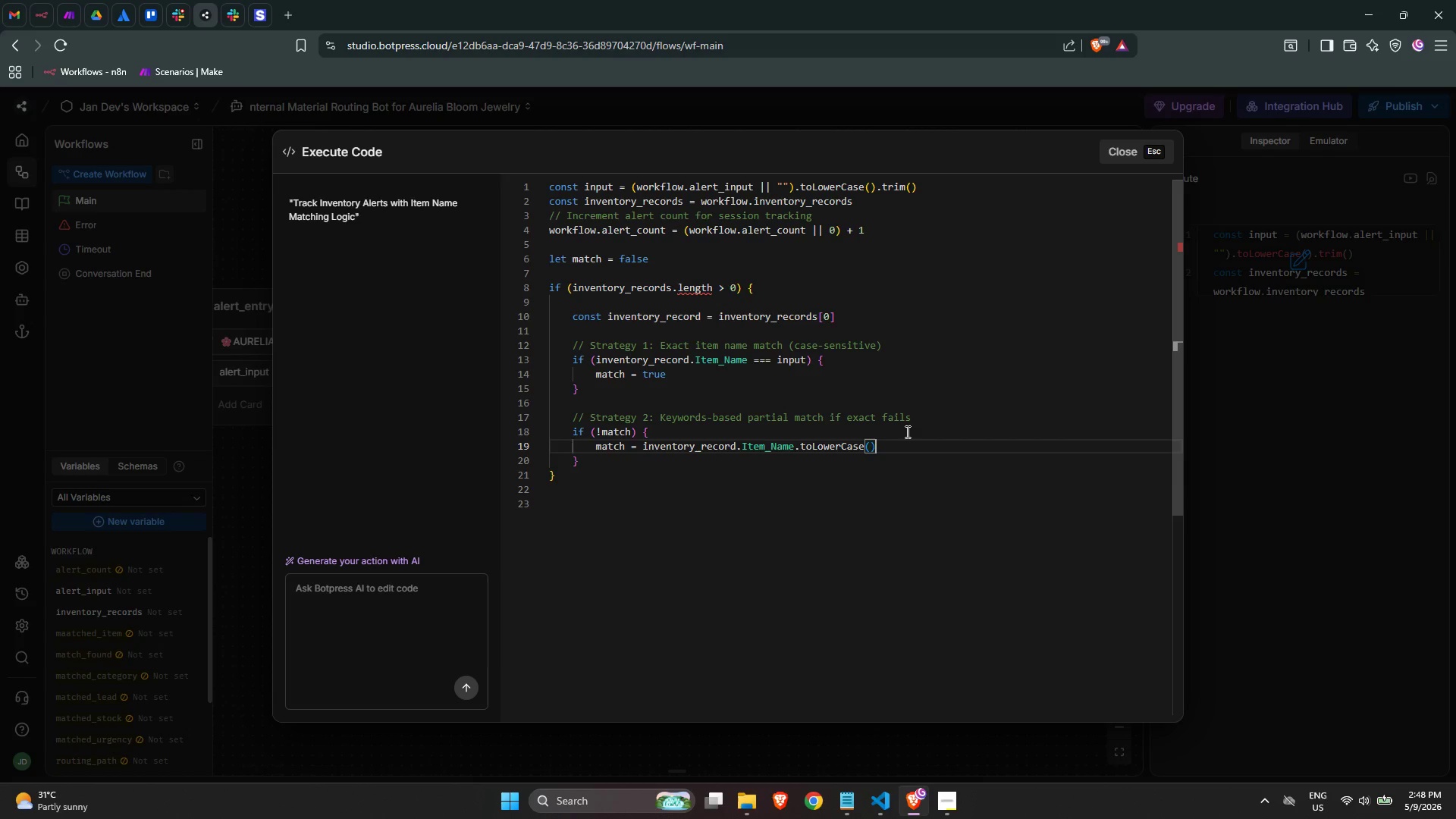 
type(.split(//)
 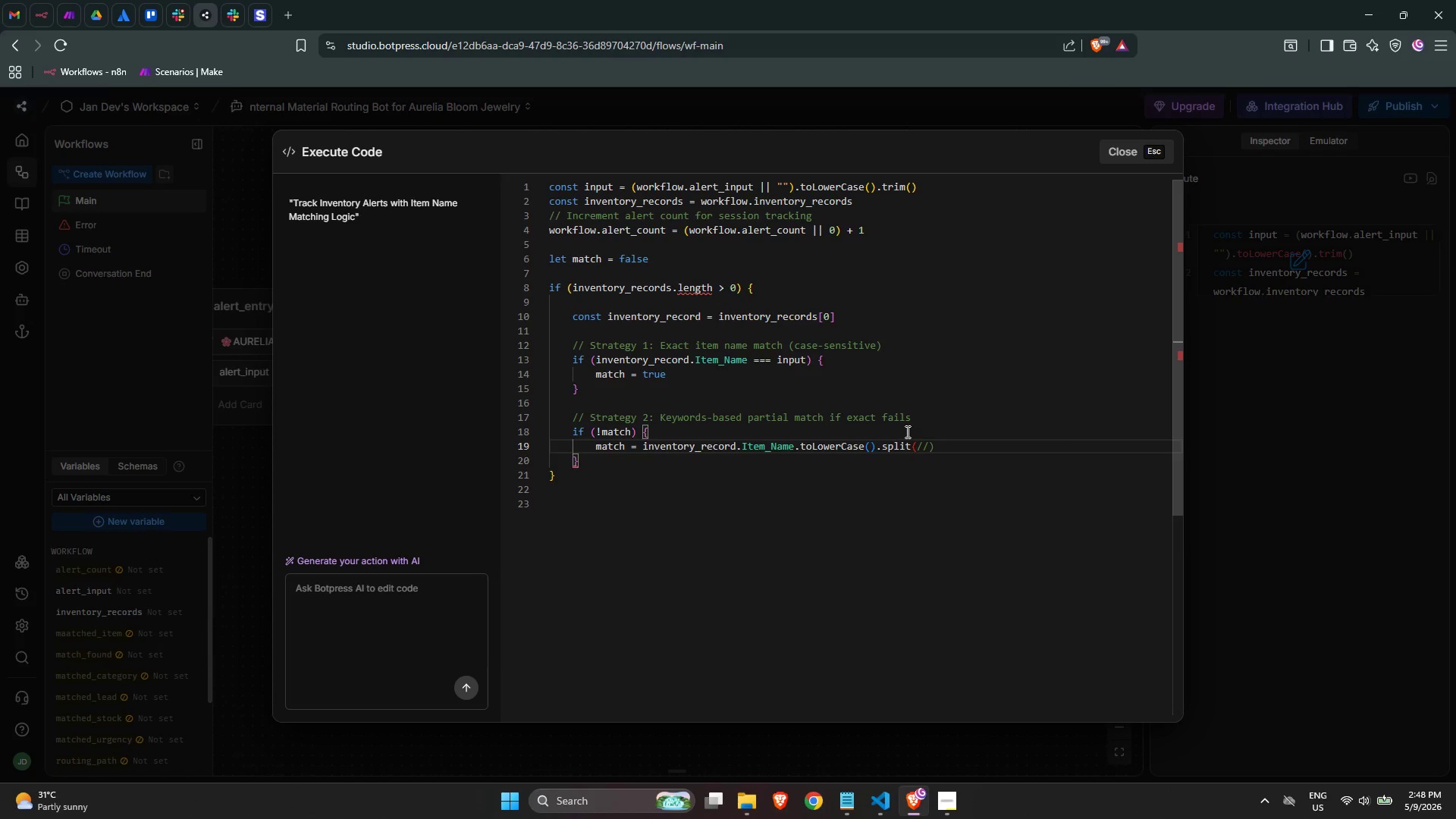 
key(ArrowLeft)
 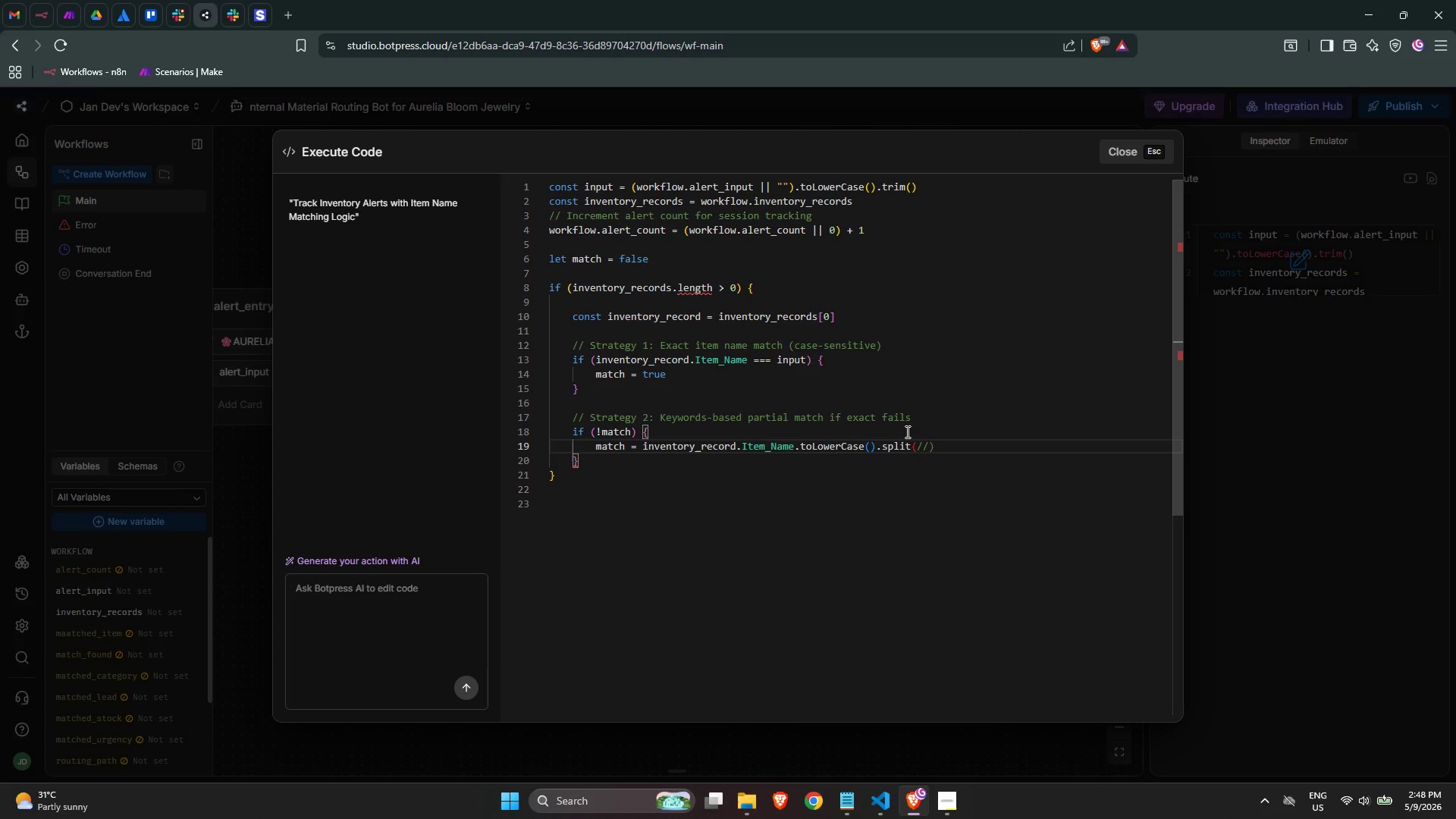 
key(ArrowLeft)
 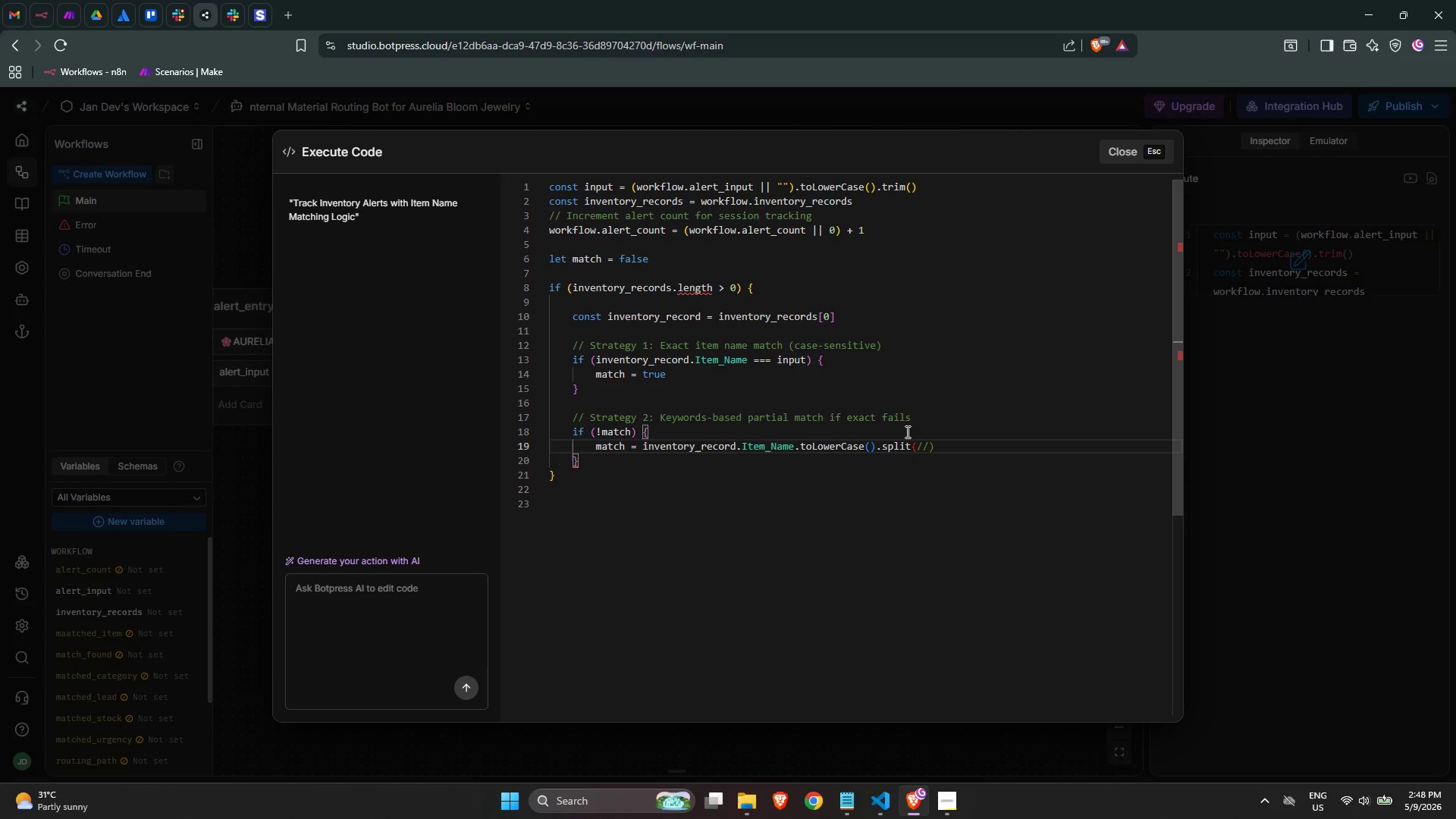 
key(ArrowRight)
 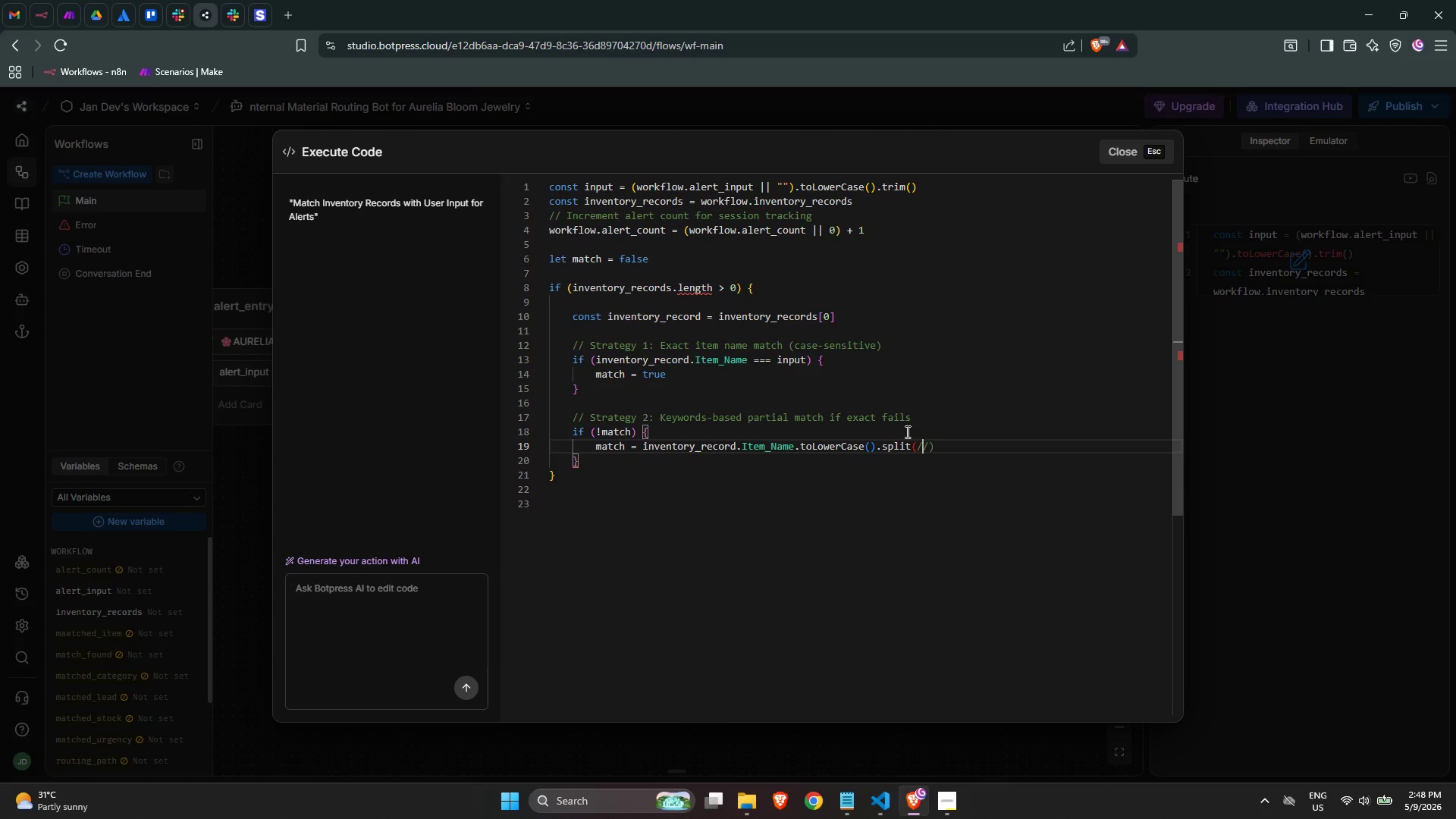 
key(BracketLeft)
 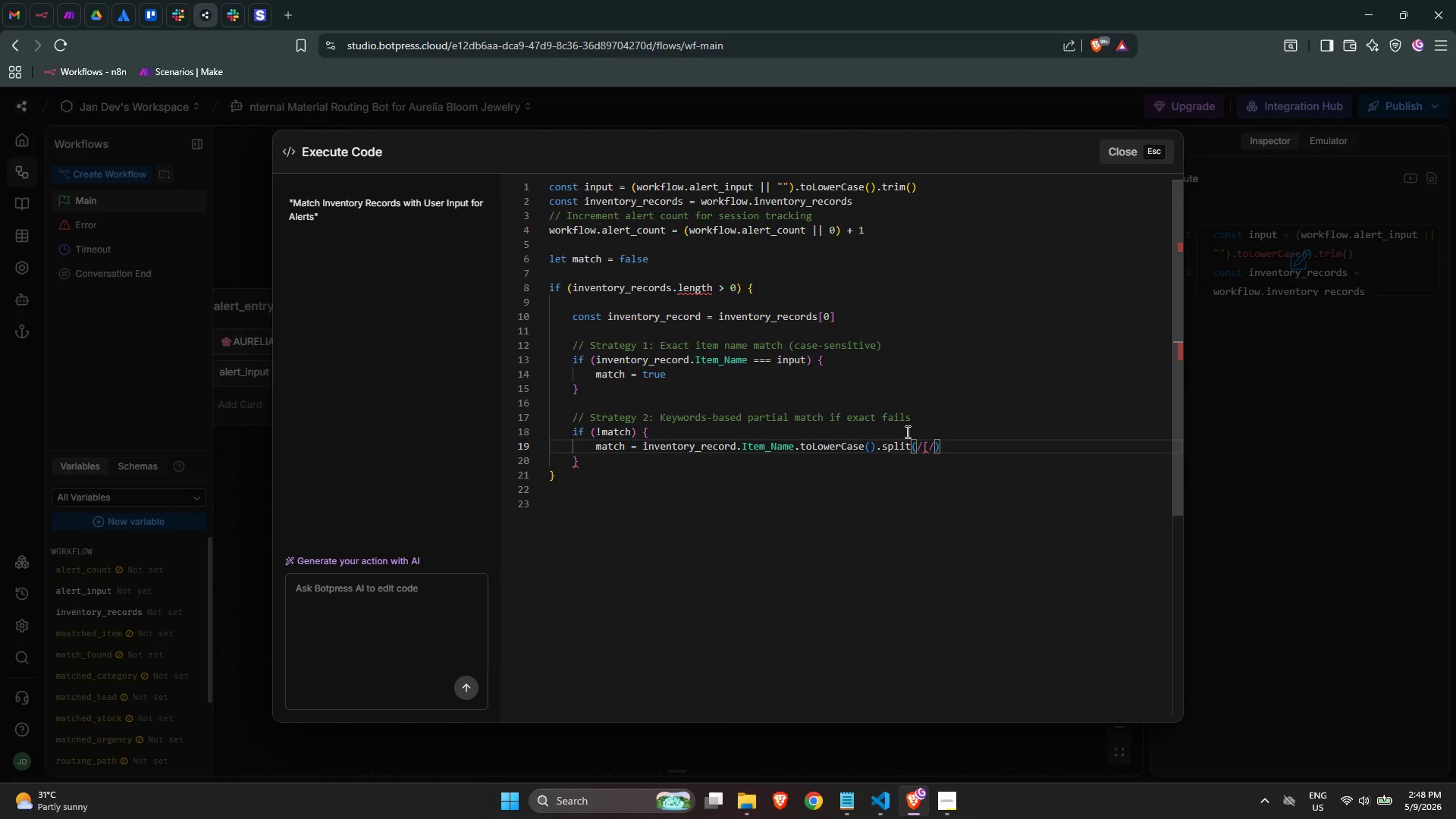 
key(BracketRight)
 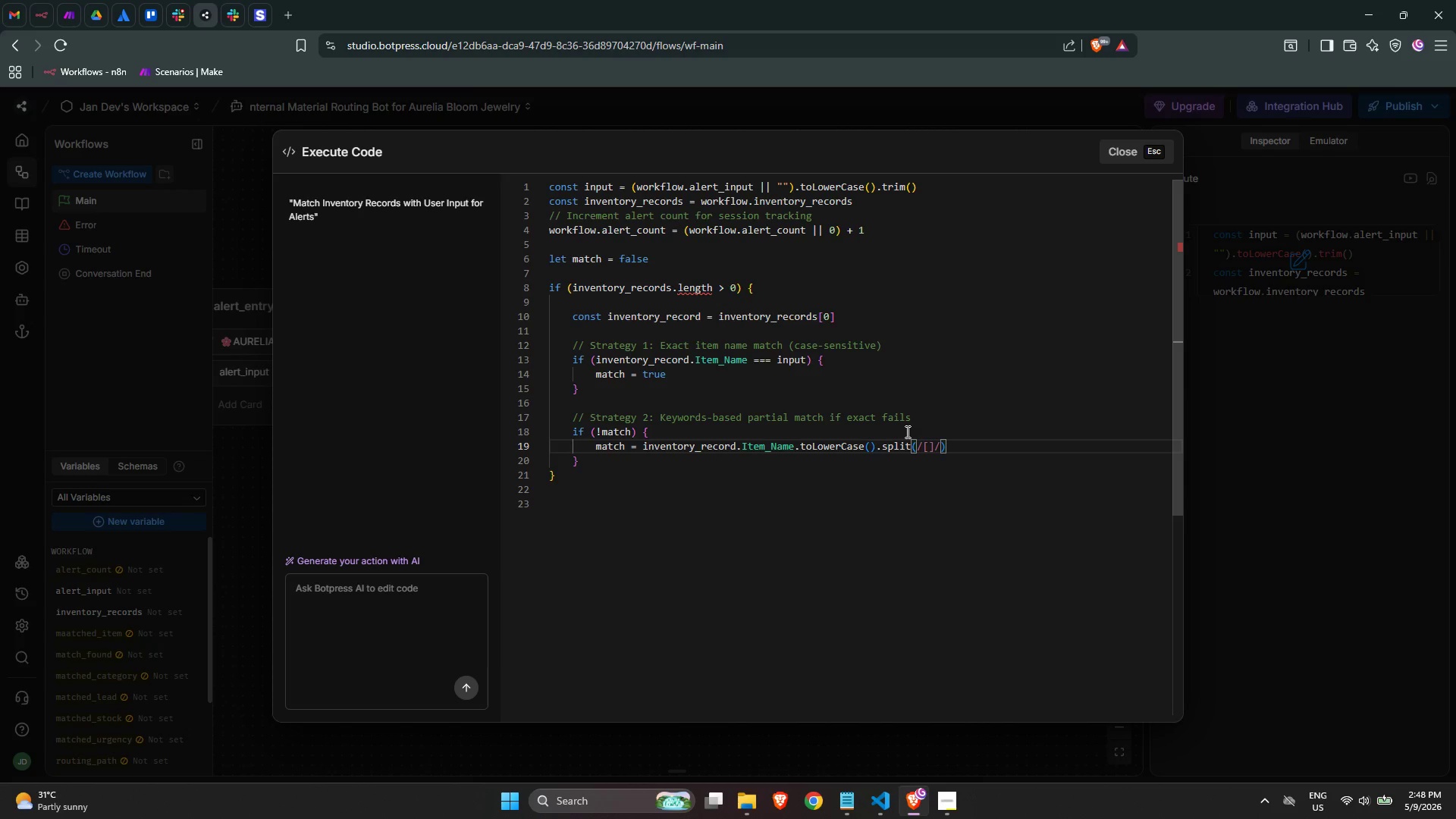 
key(Shift+ShiftLeft)
 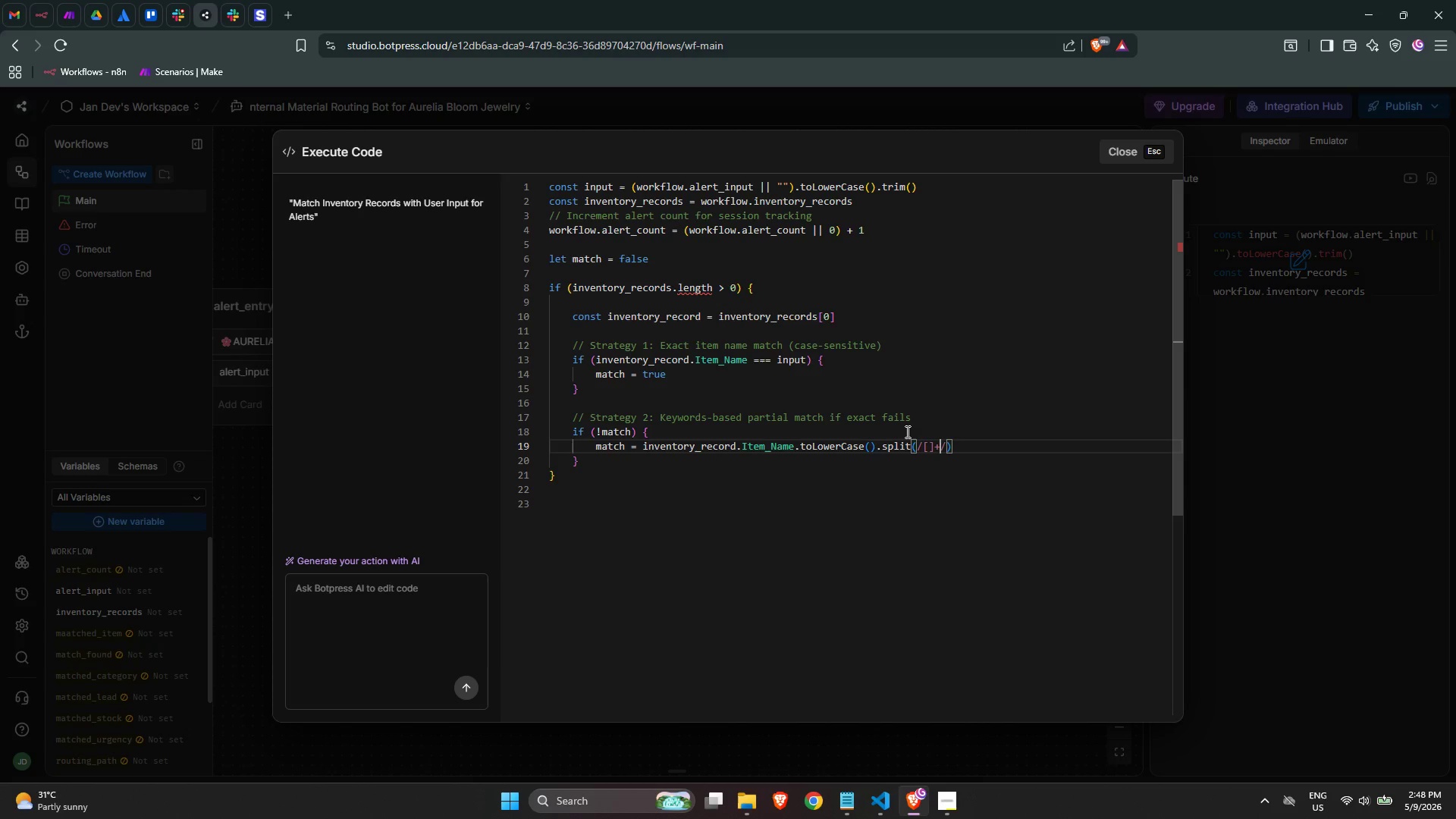 
key(Shift+Equal)
 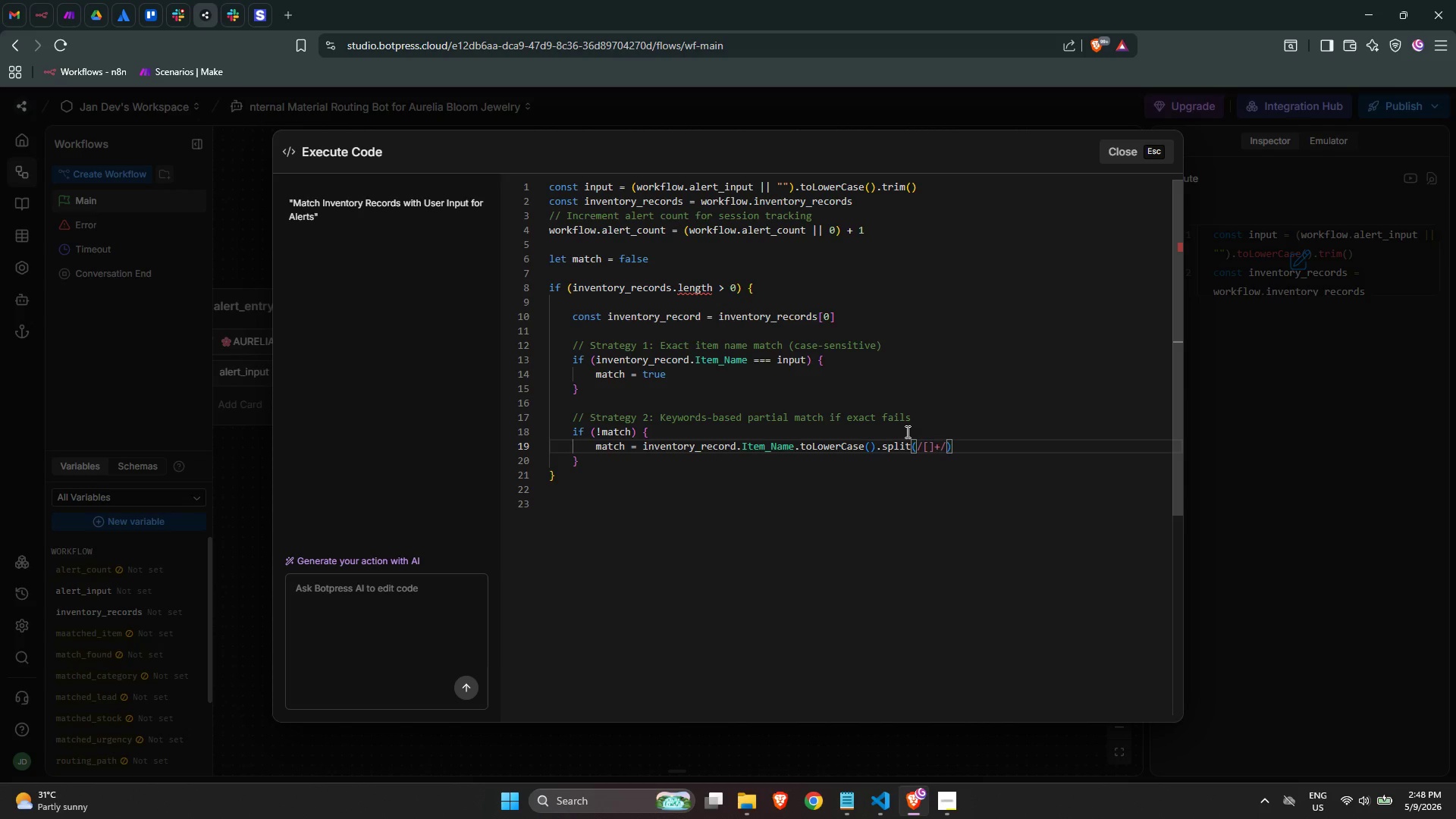 
key(ArrowLeft)
 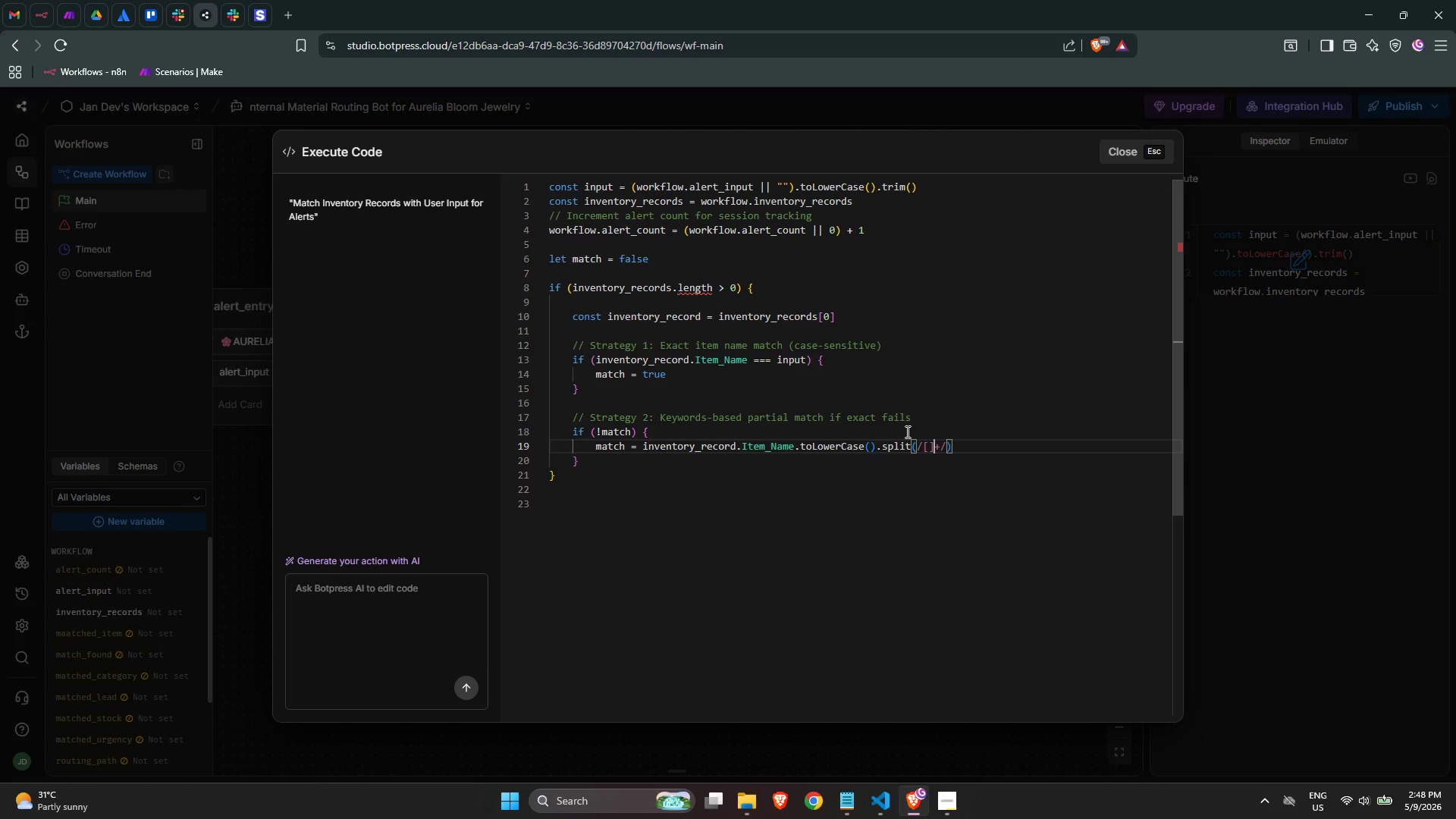 
key(ArrowLeft)
 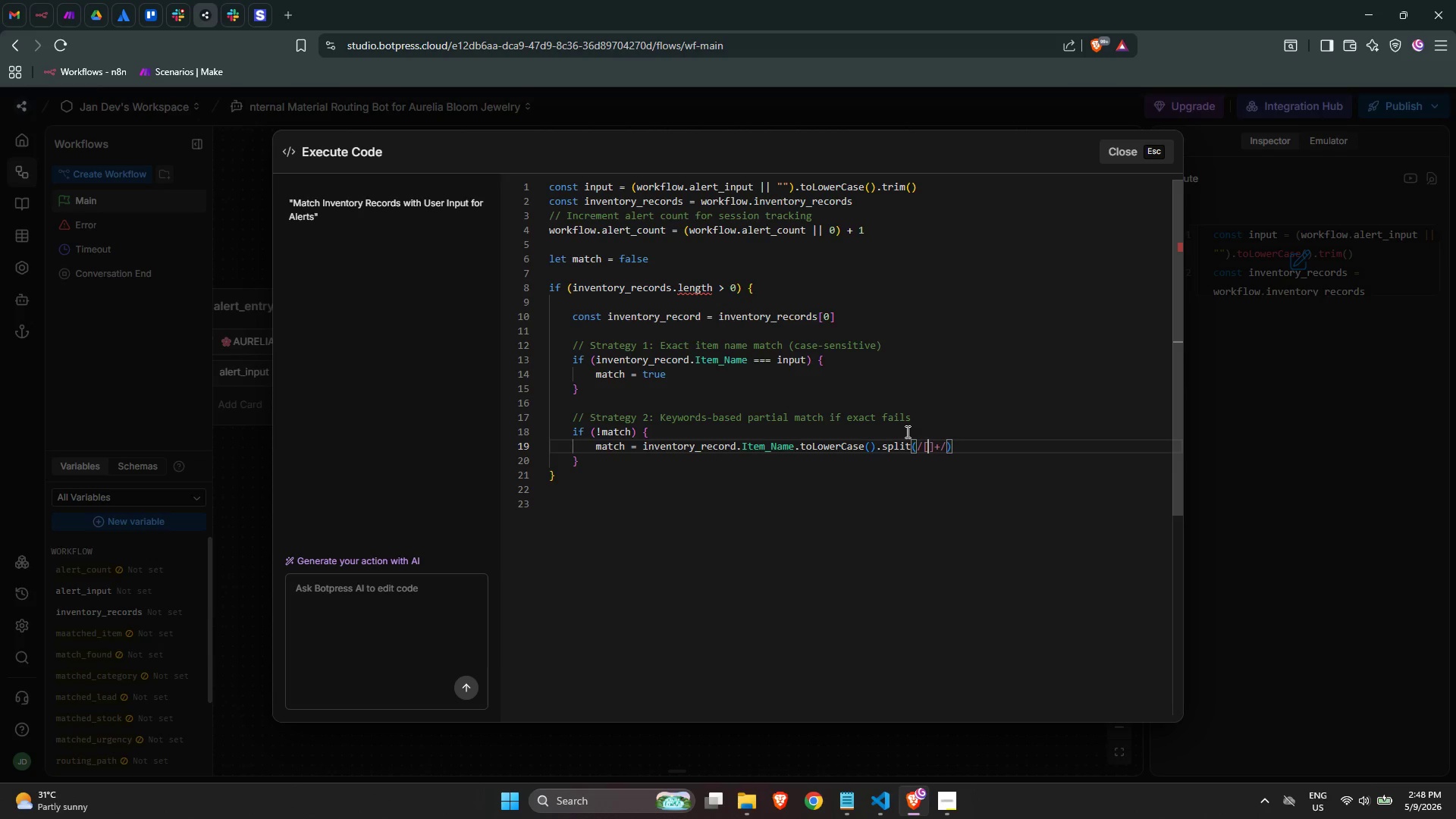 
key(Backslash)
 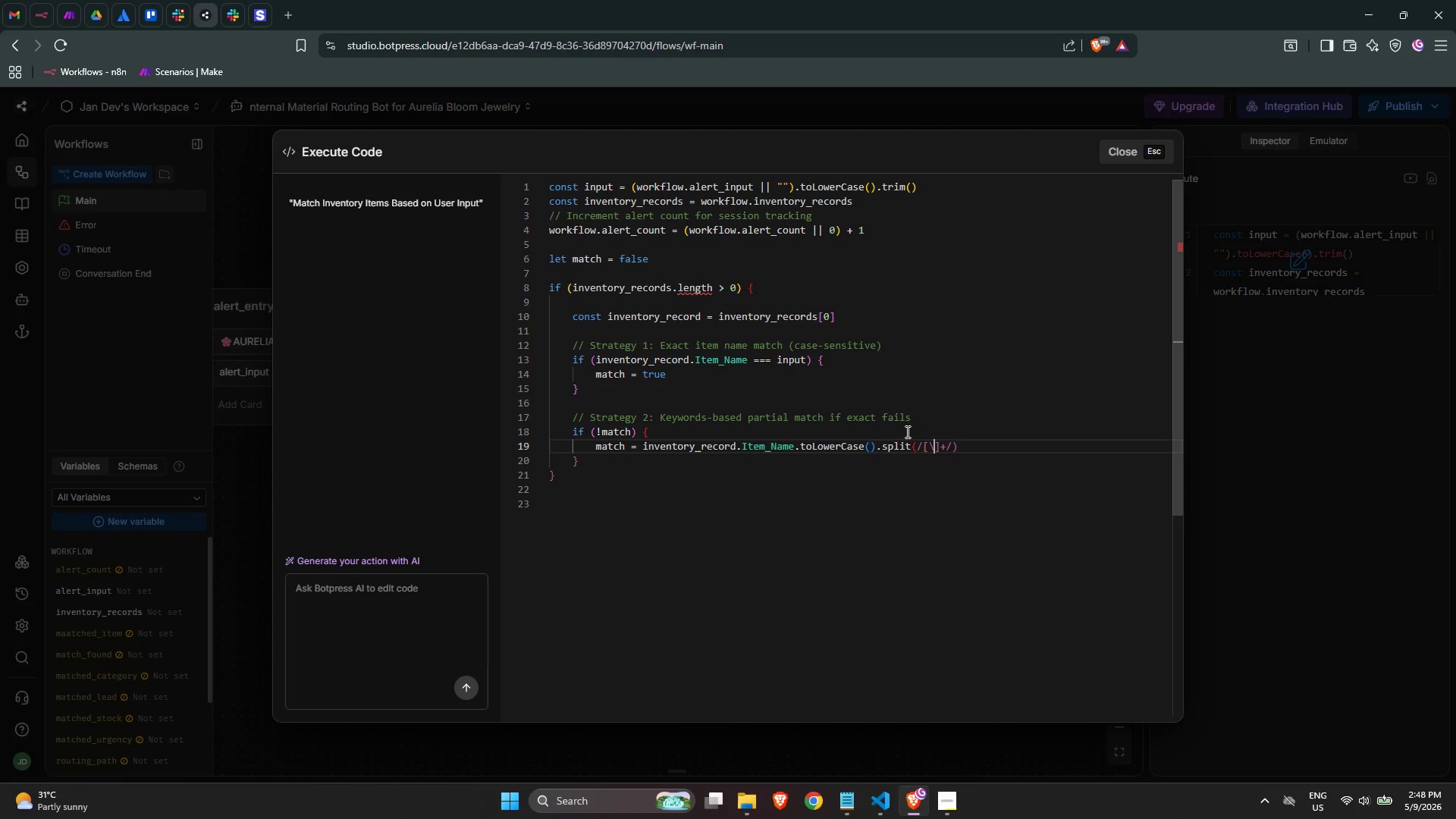 
key(S)
 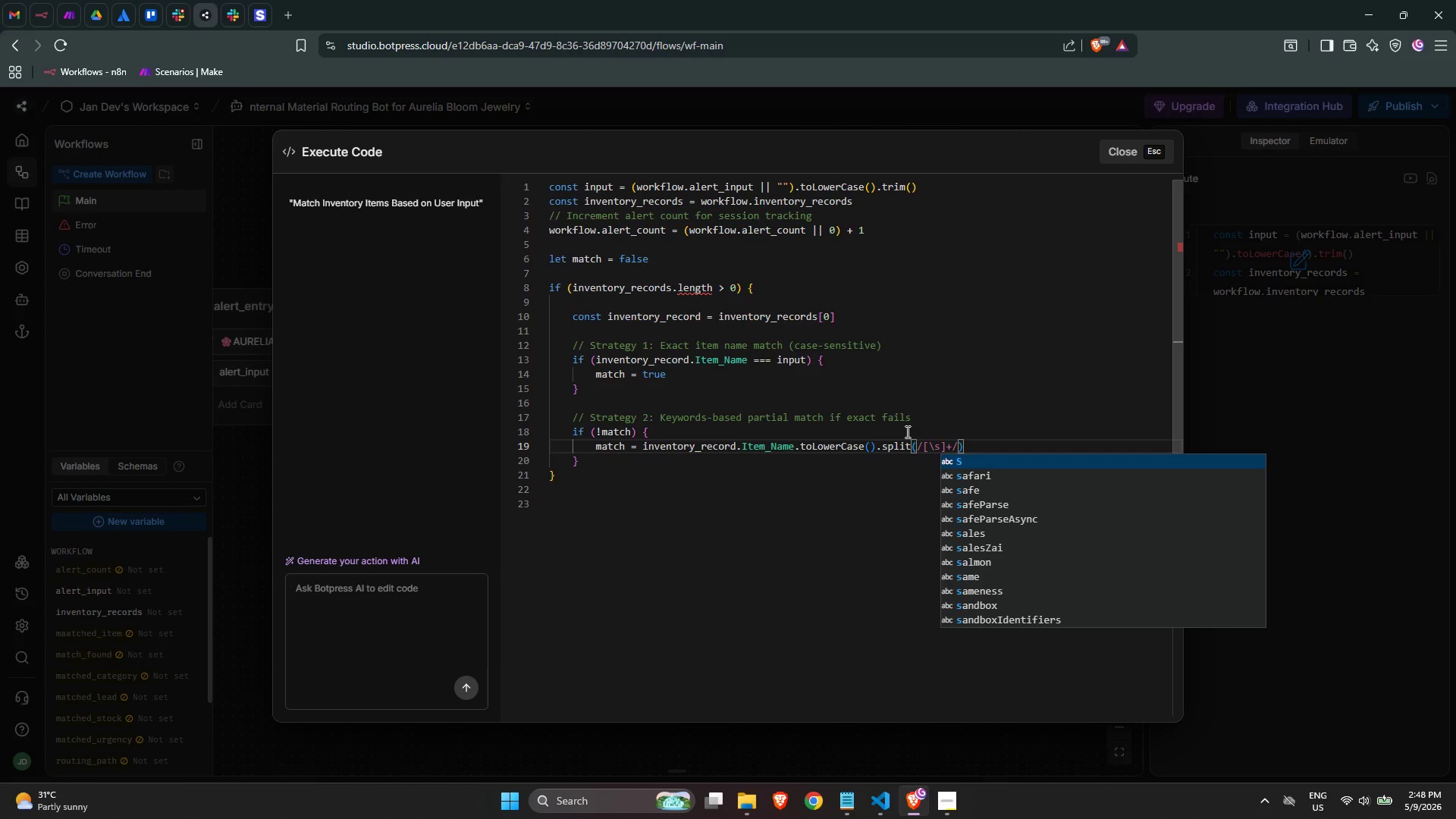 
key(Backslash)
 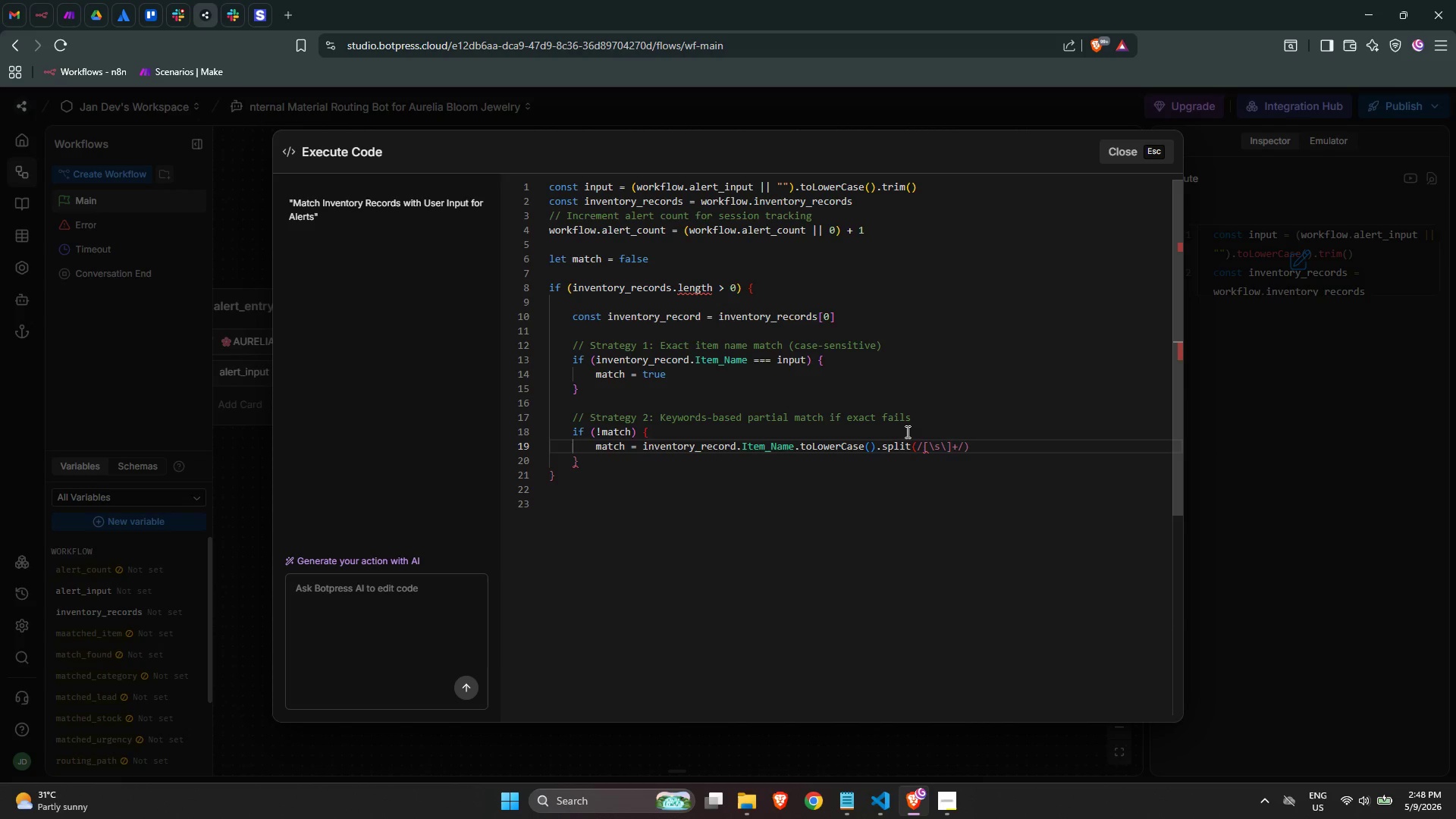 
key(Minus)
 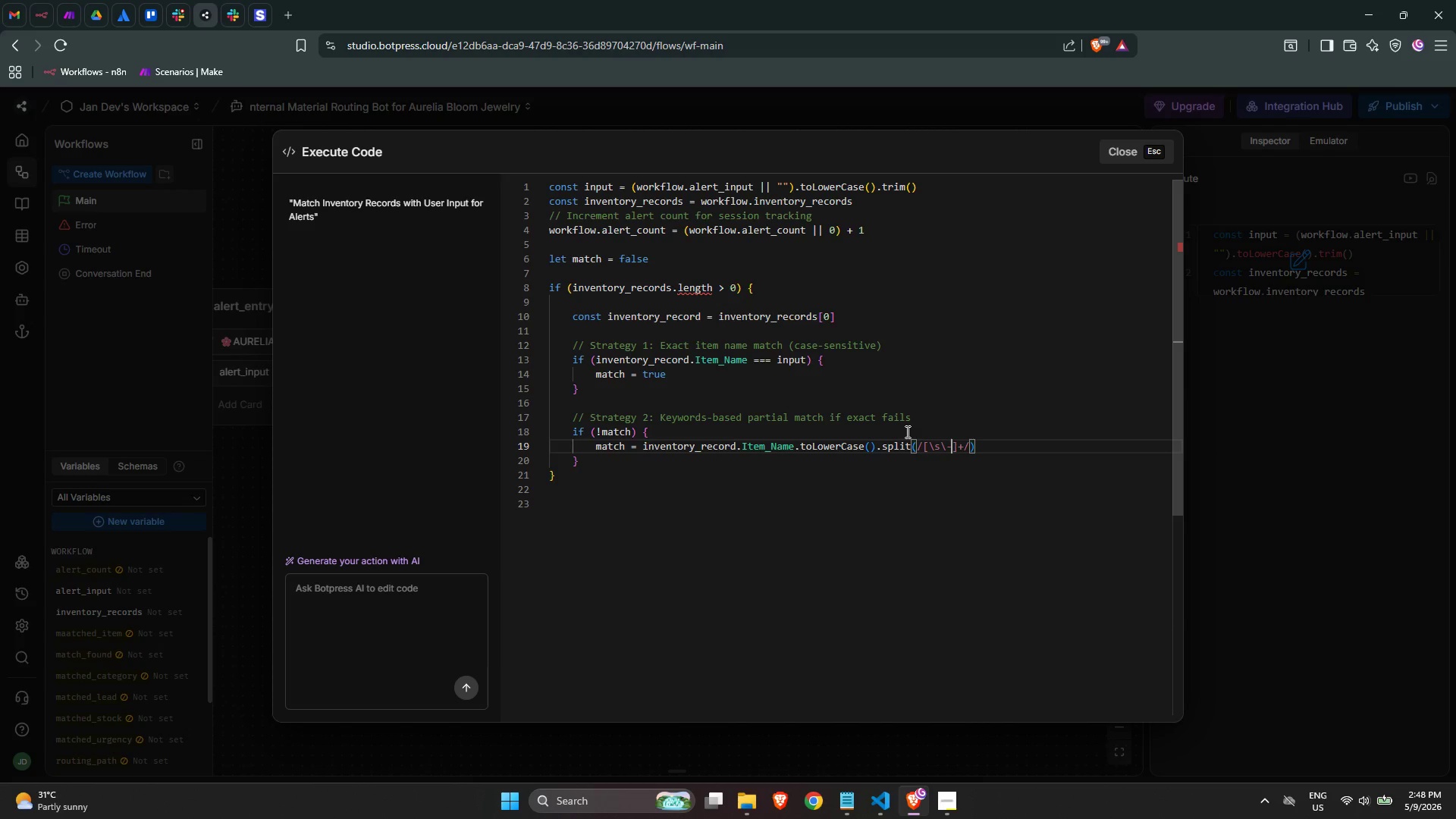 
key(Backslash)
 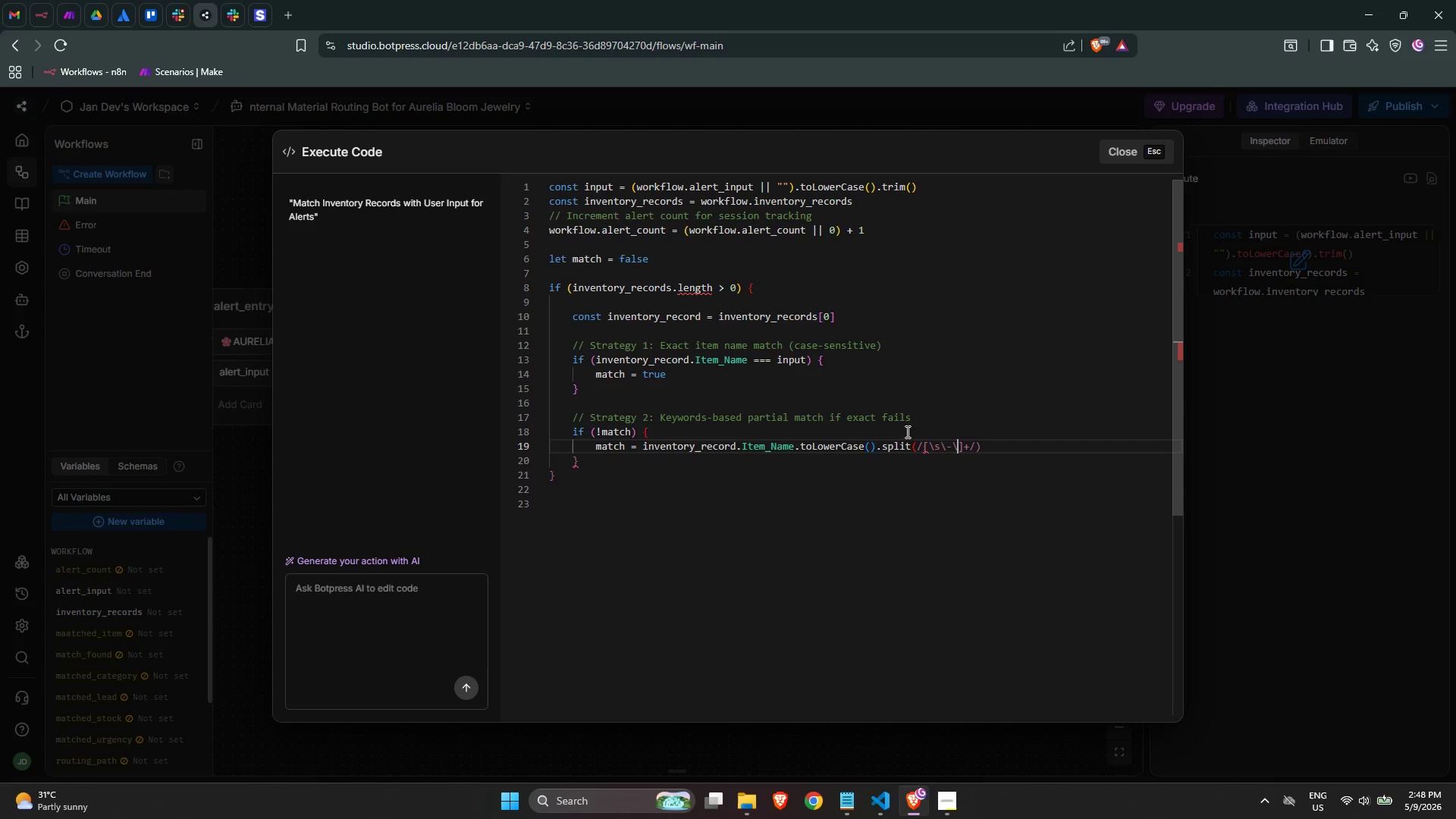 
key(Shift+9)
 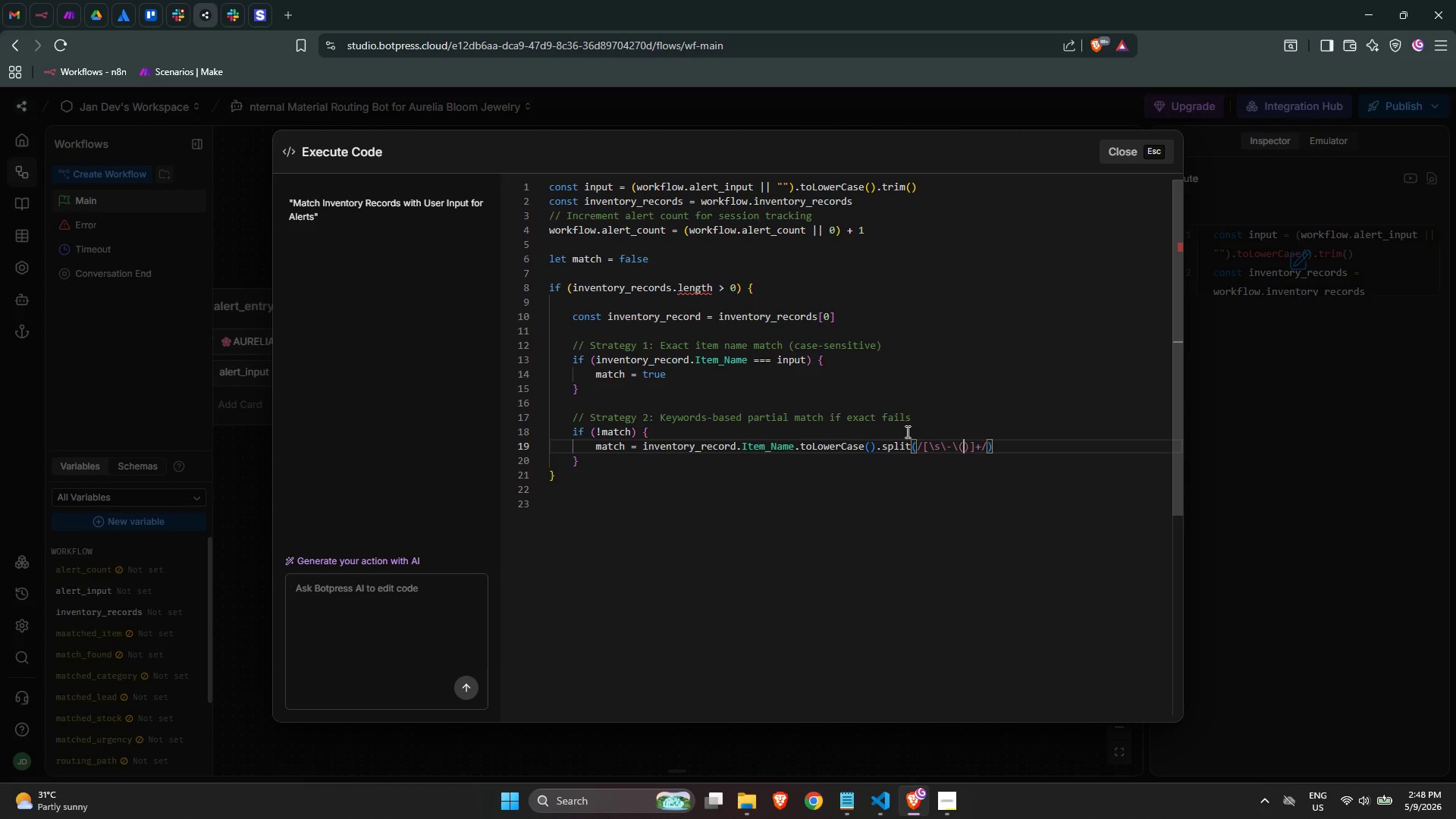 
key(Backslash)
 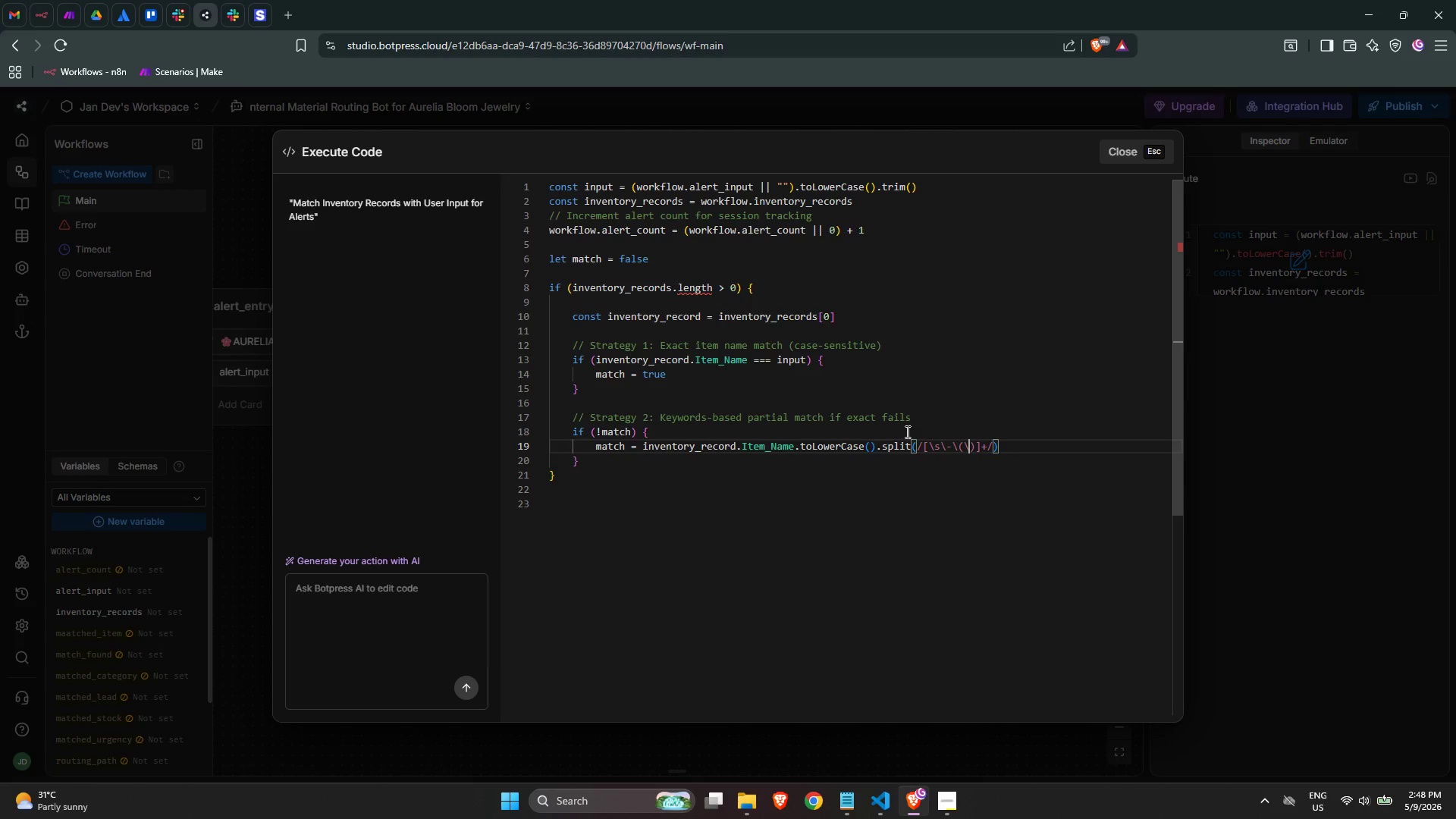 
key(ArrowRight)
 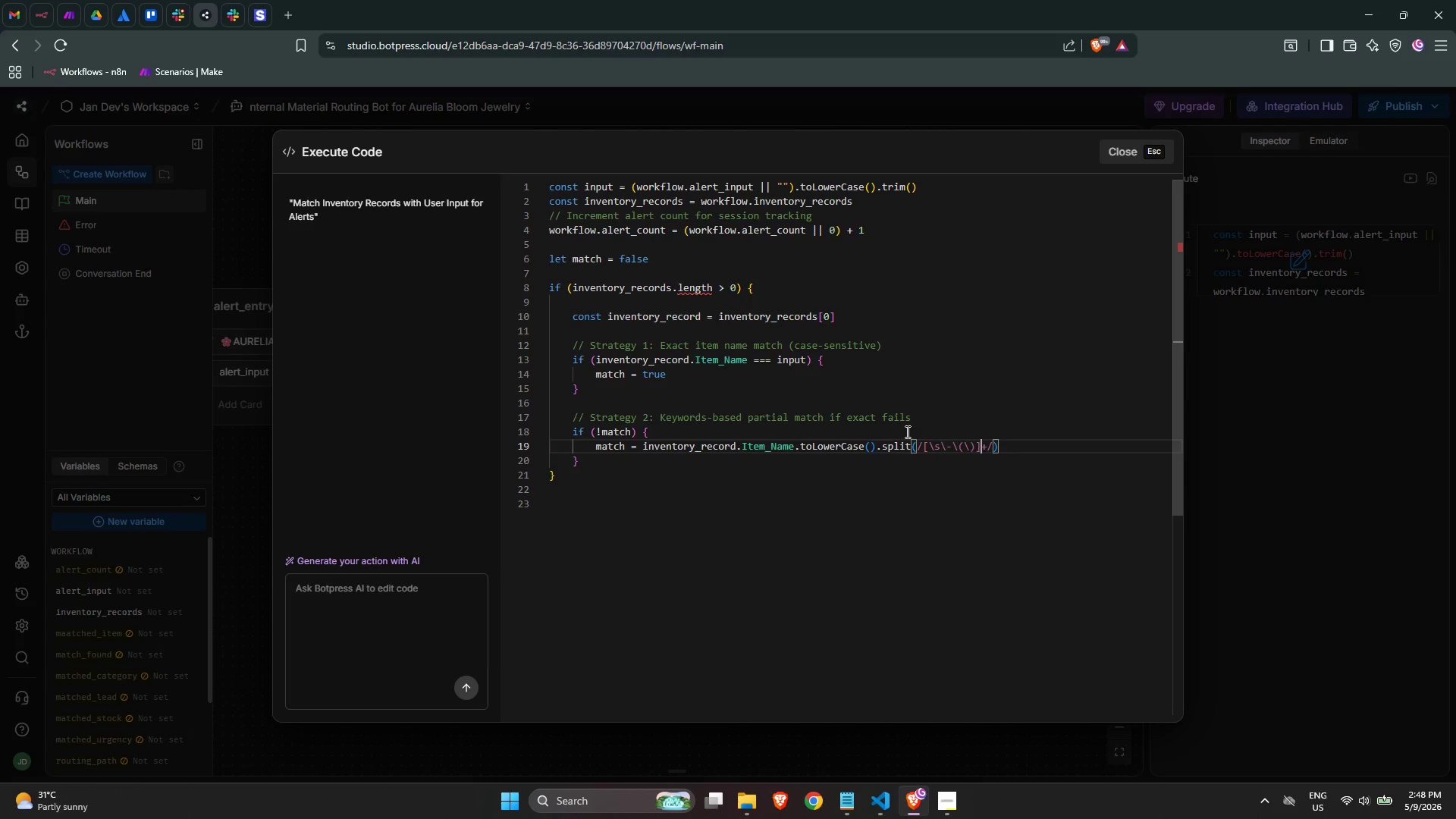 
key(ArrowRight)
 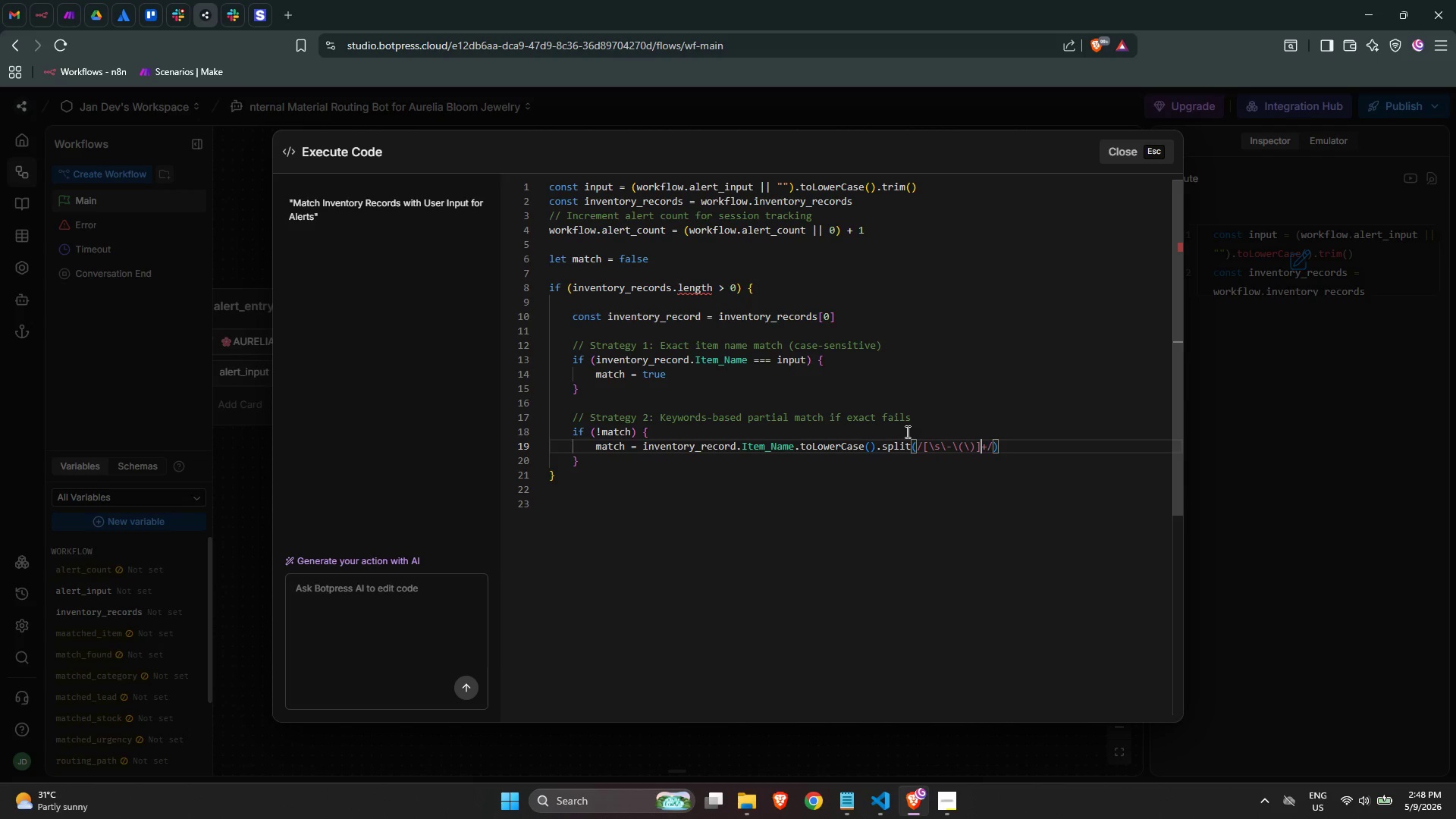 
key(ArrowRight)
 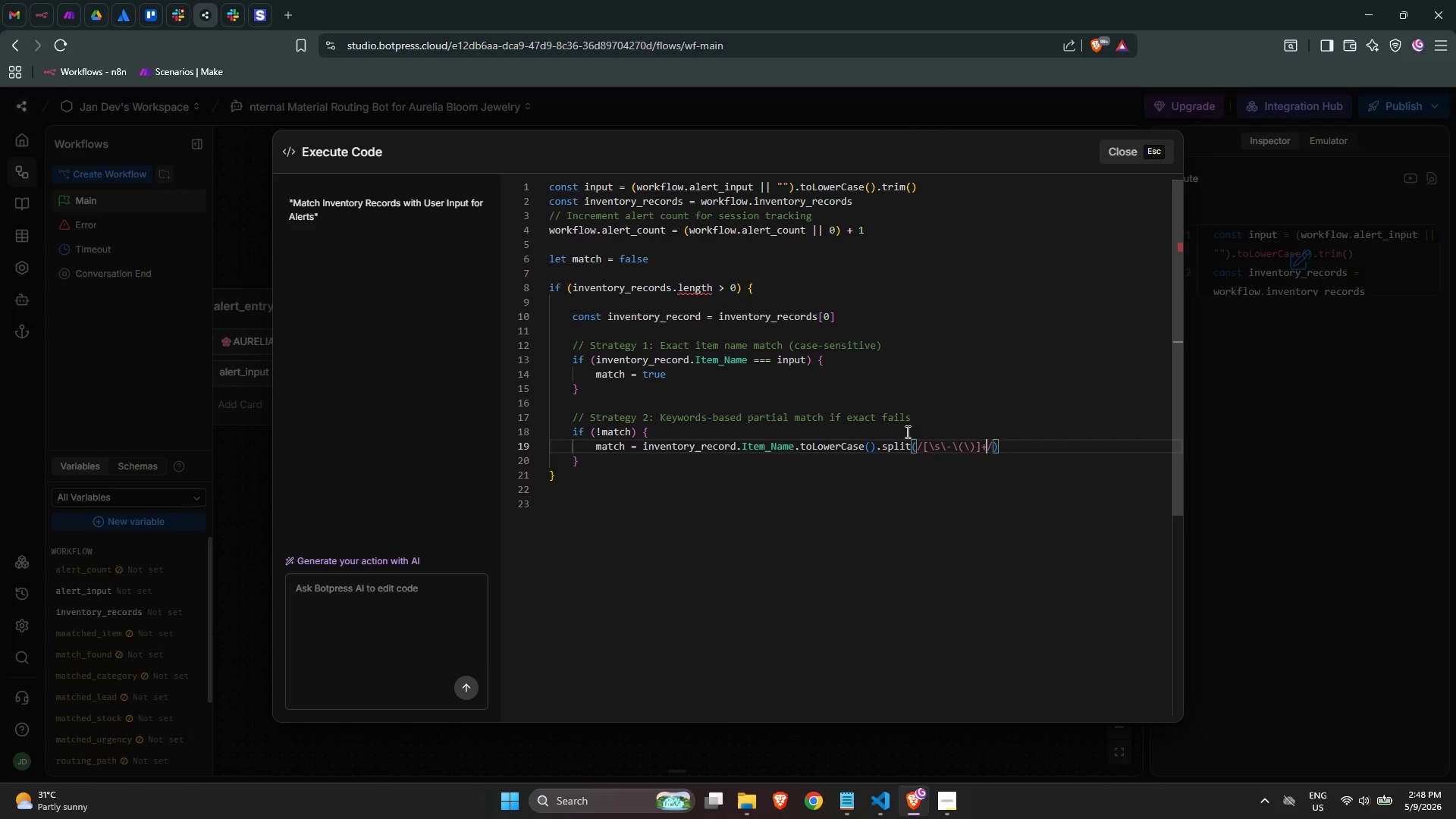 
key(ArrowRight)
 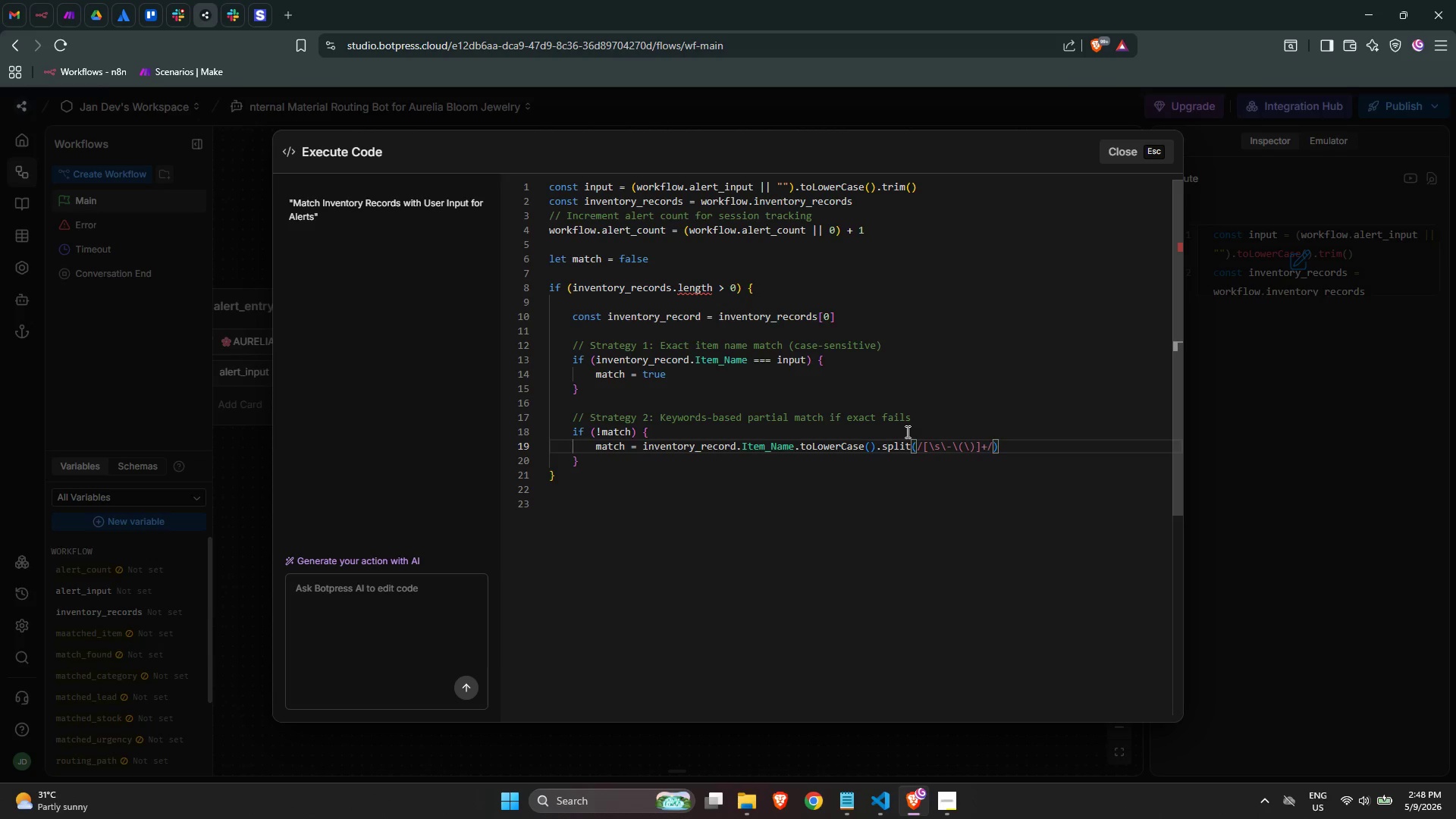 
key(ArrowRight)
 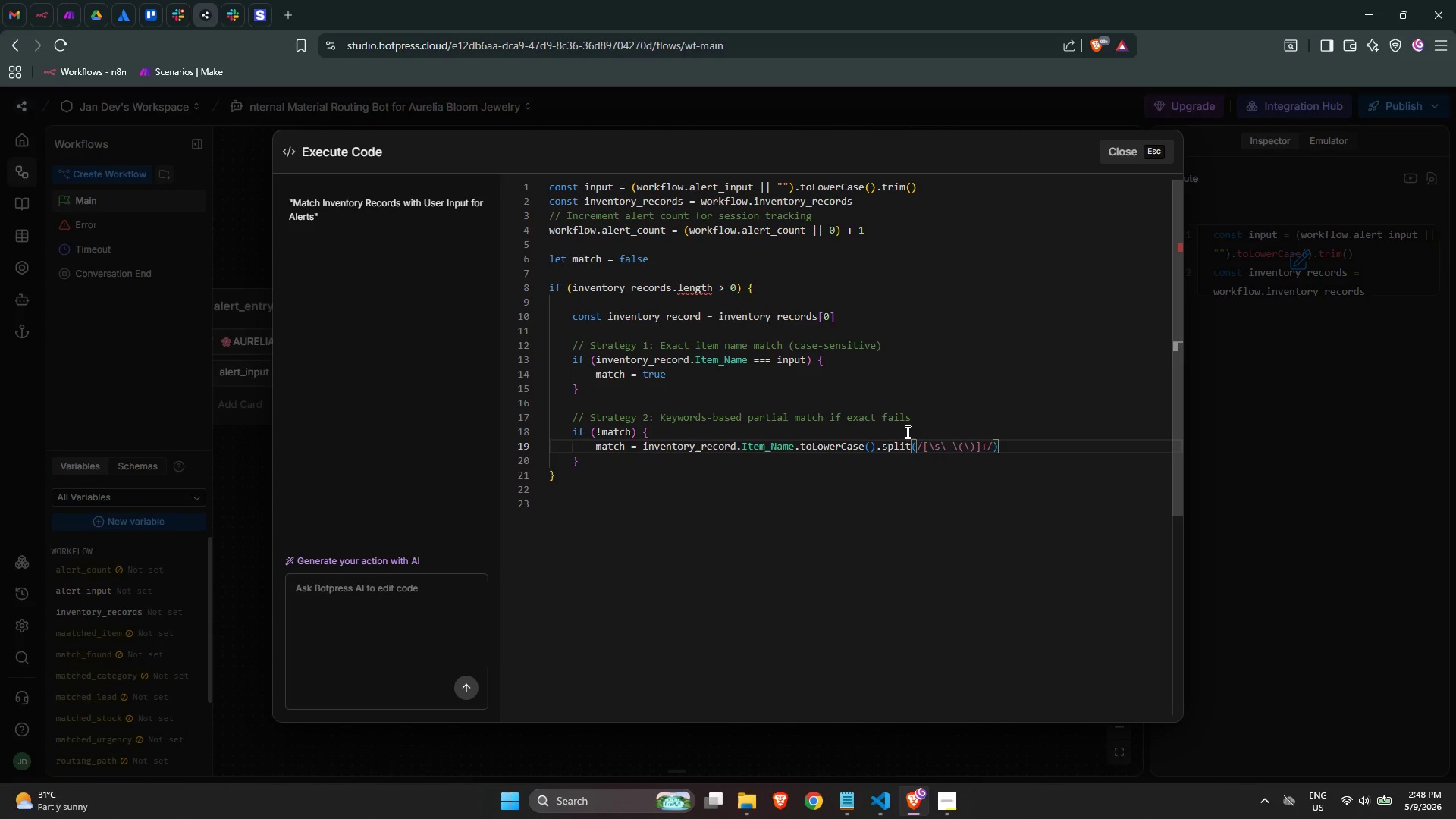 
type(.filte)
 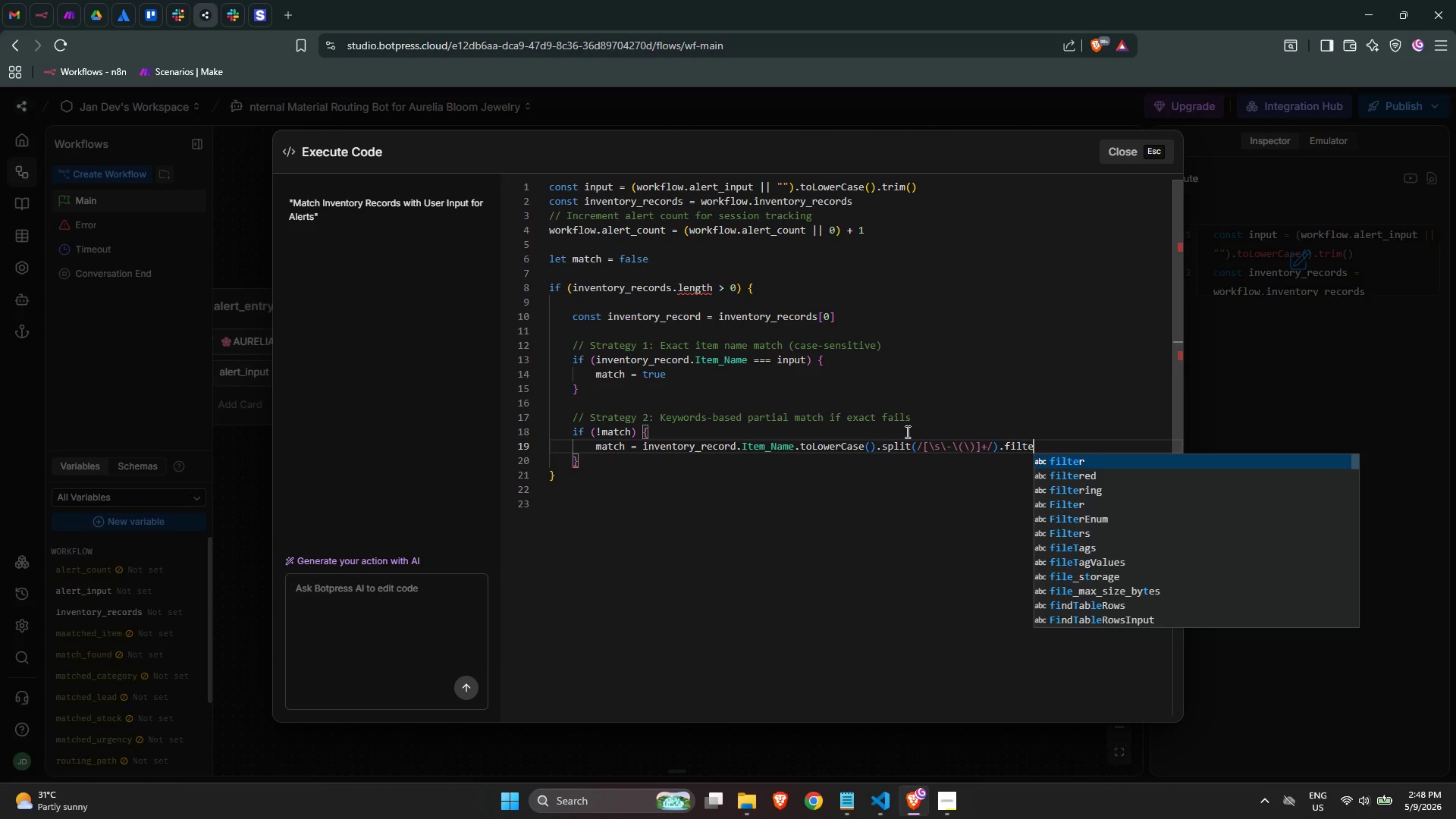 
key(Enter)
 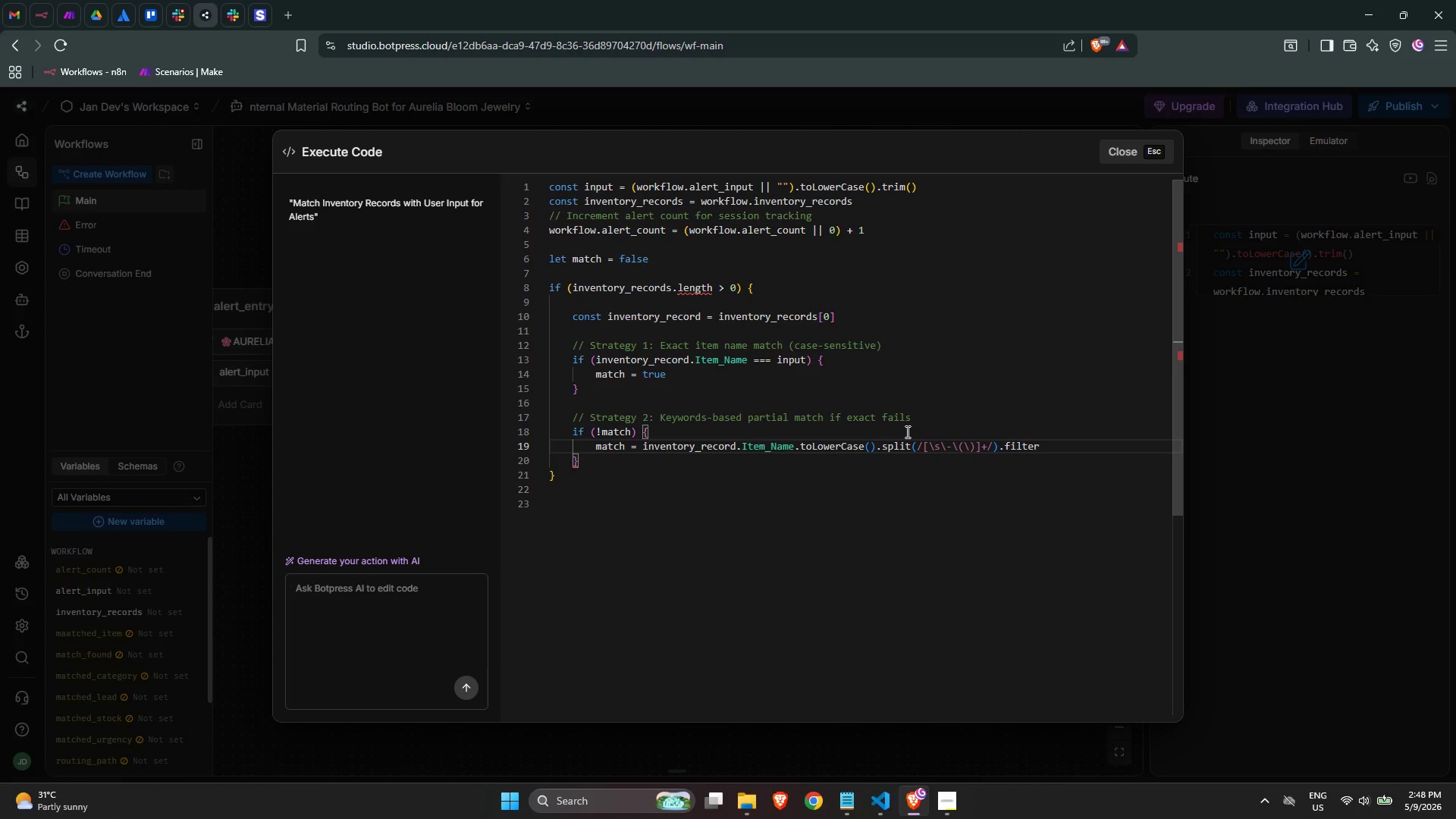 
type((w => w.len)
 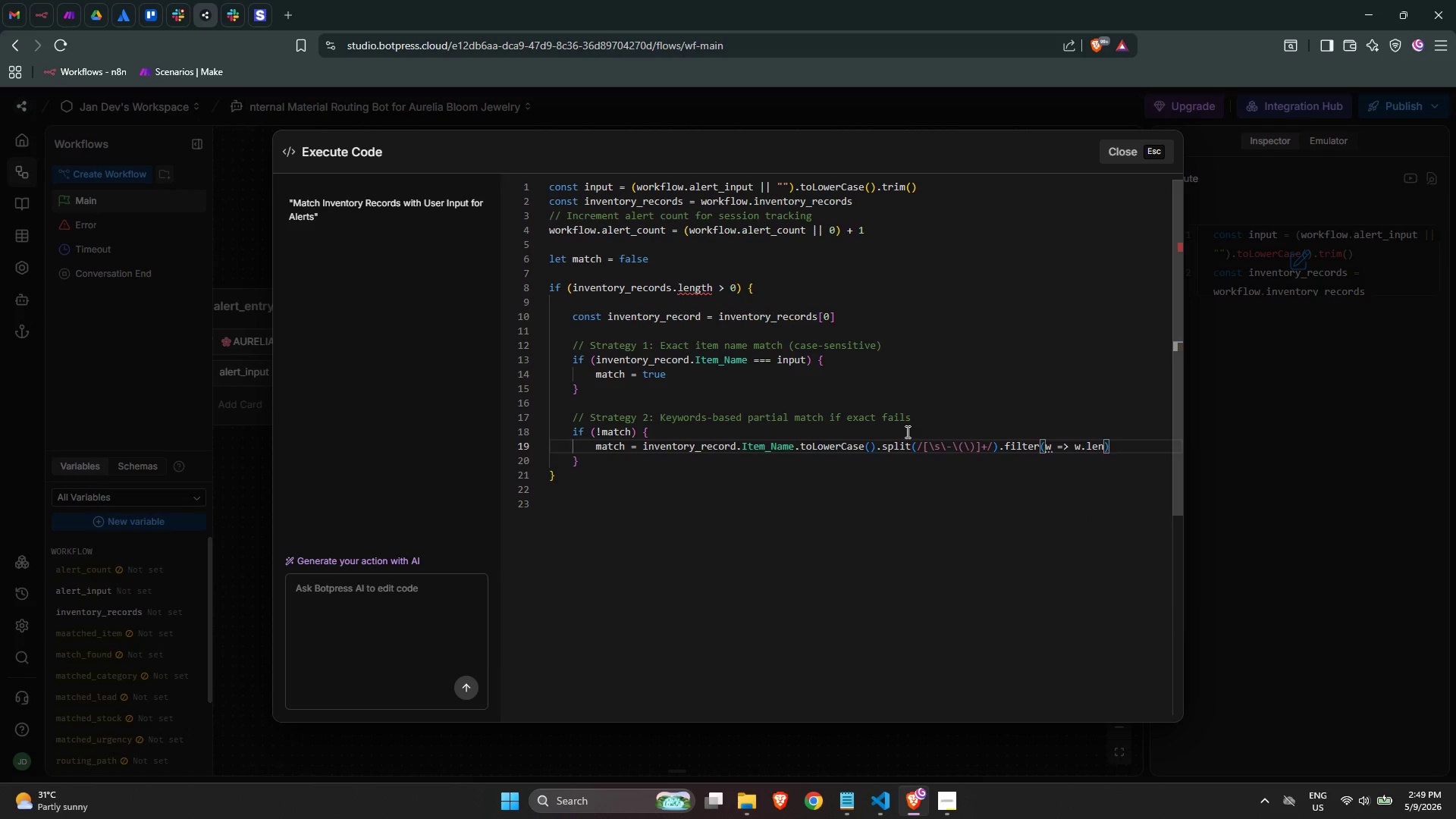 
 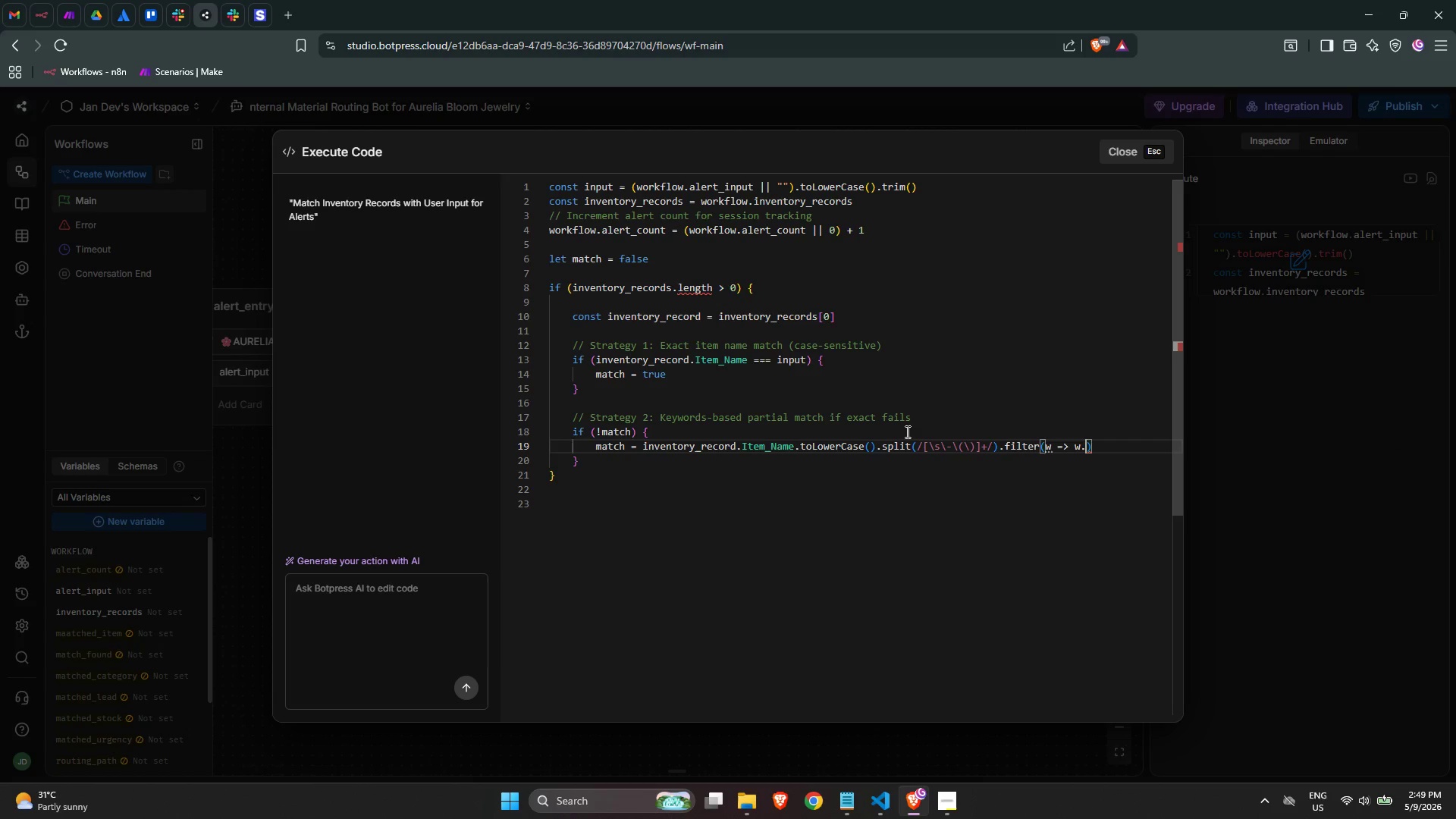 
key(Enter)
 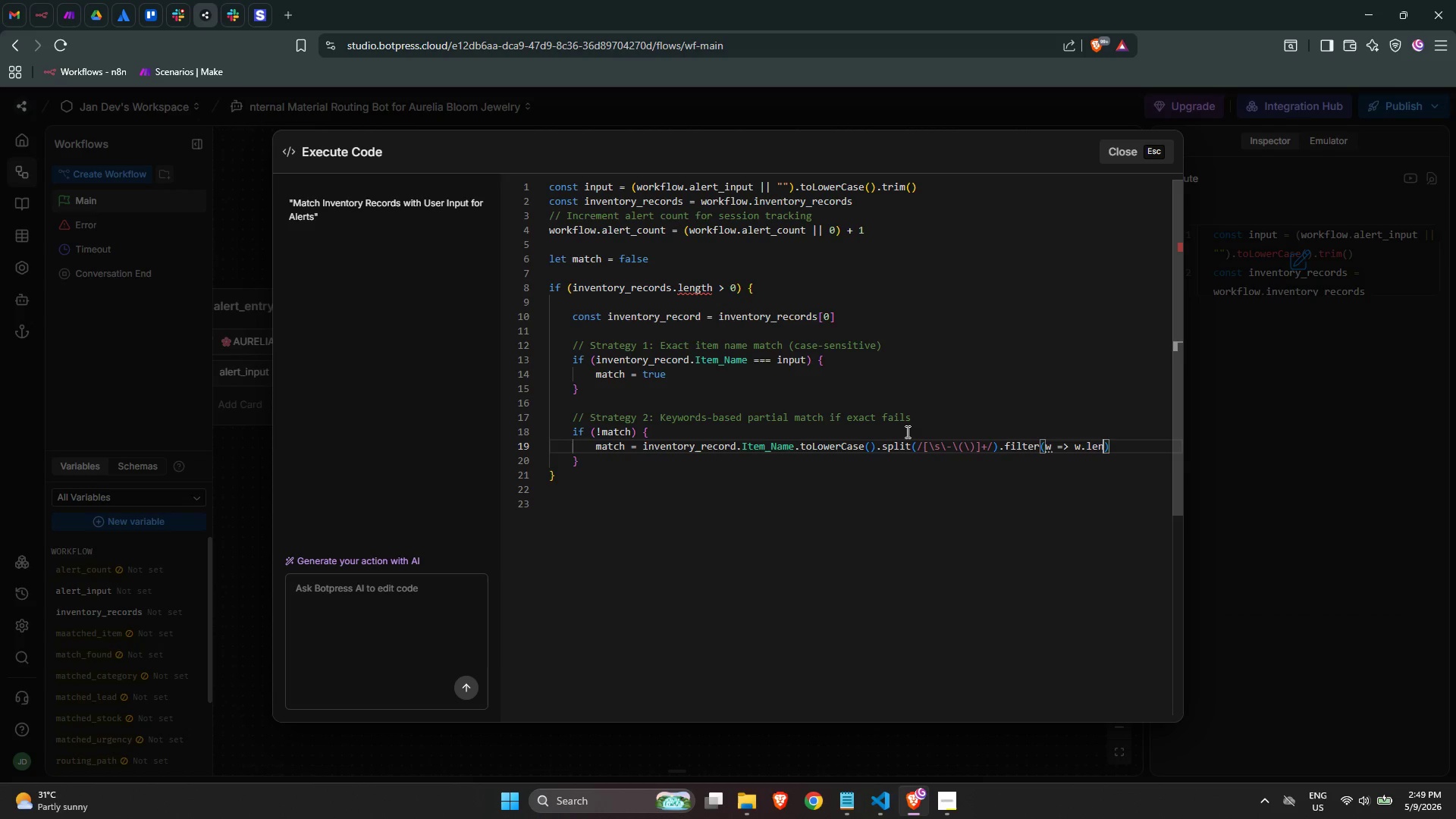 
key(Backspace)
type(mgth)
key(Backspace)
key(Backspace)
key(Backspace)
key(Backspace)
type(ngth)
 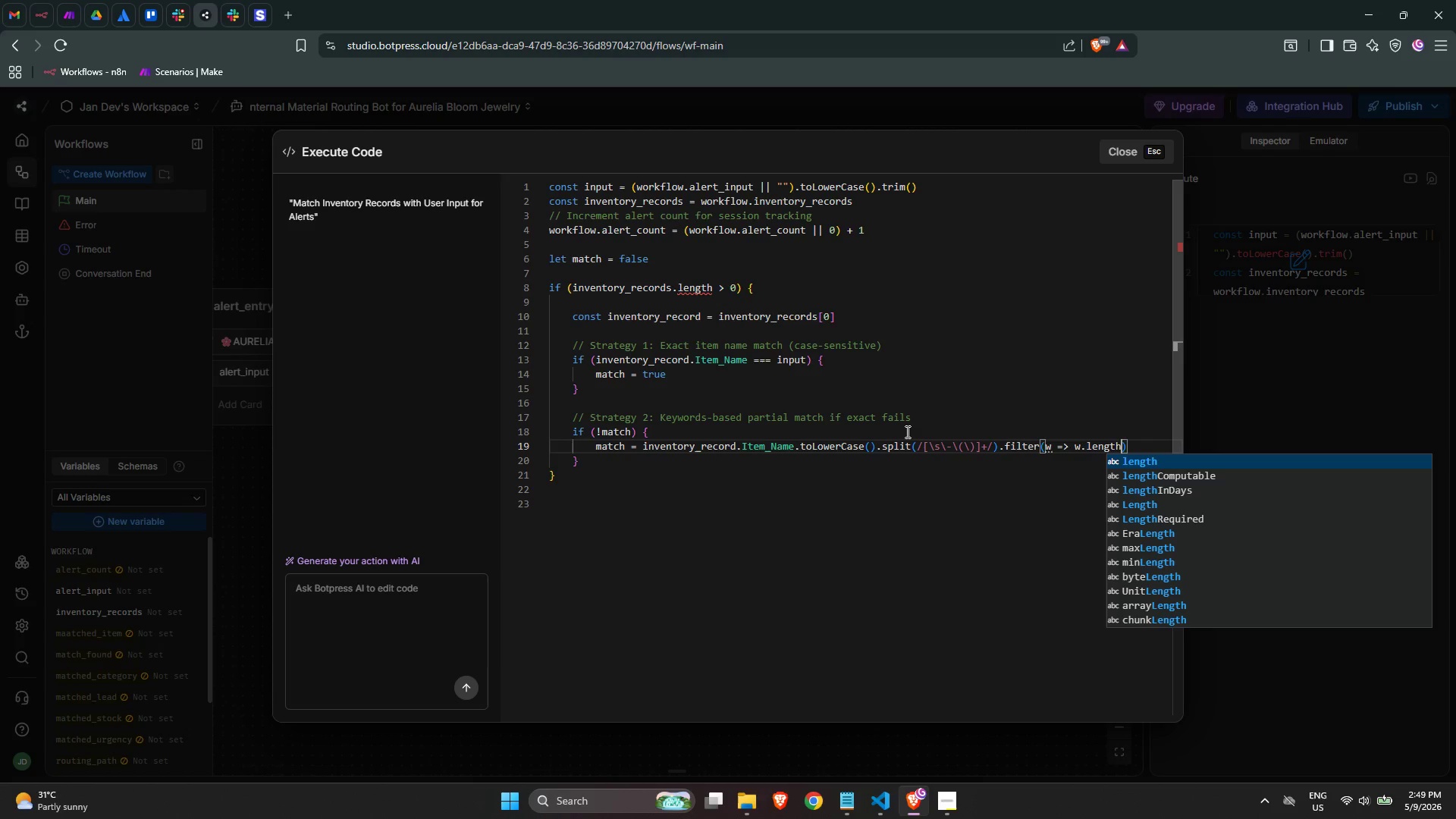 
key(Space)
 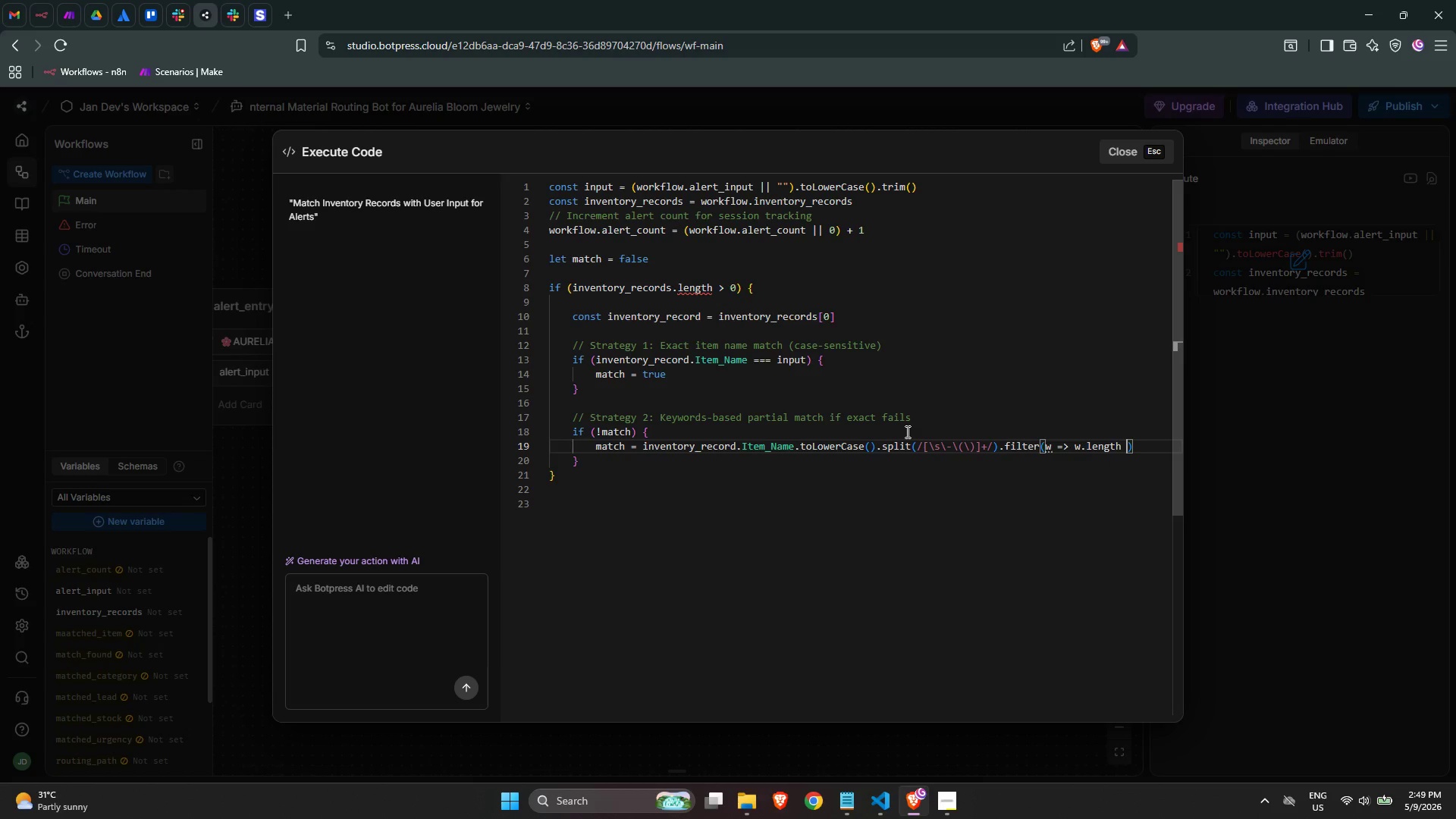 
key(Shift+Period)
 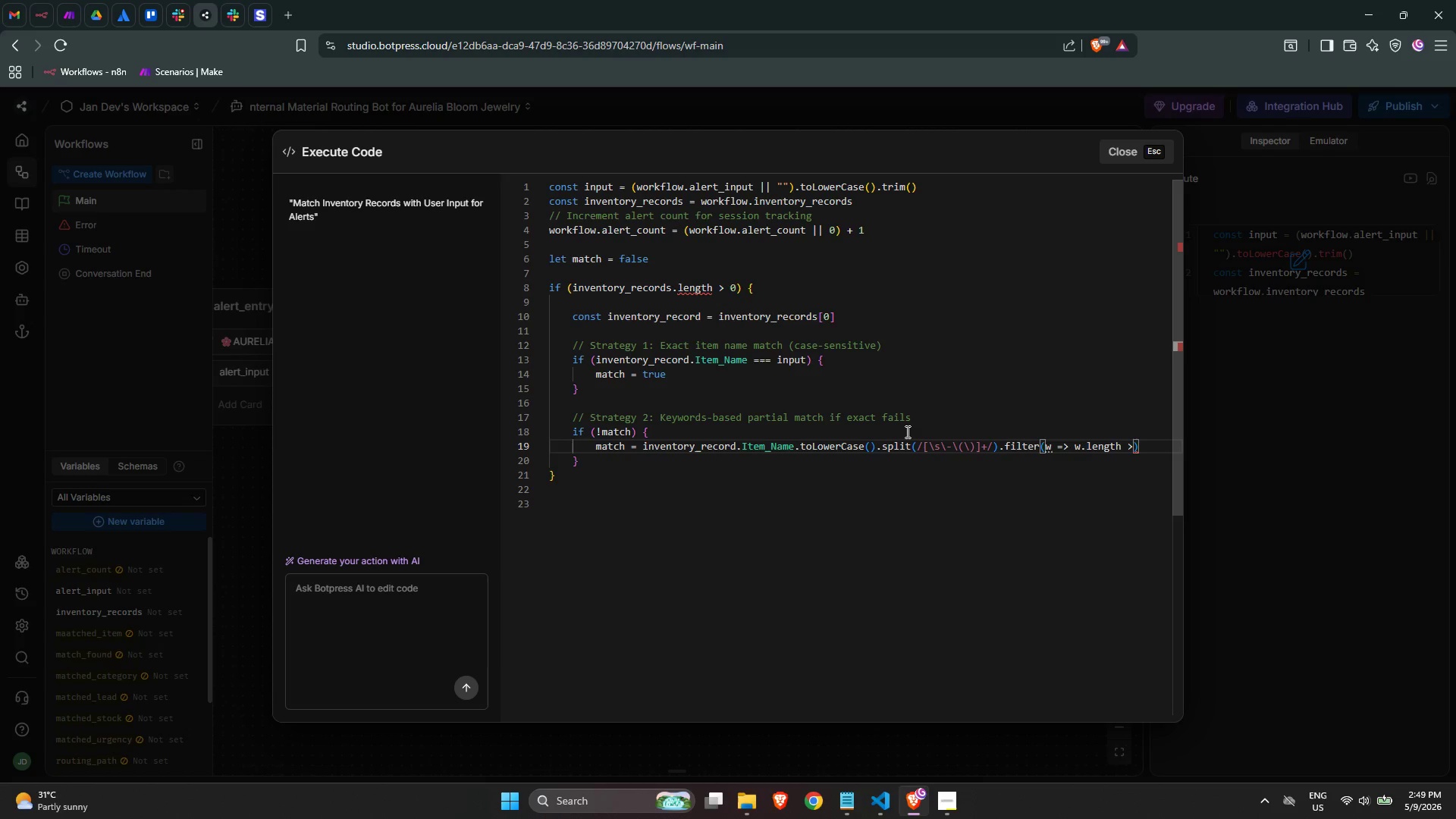 
key(Equal)
 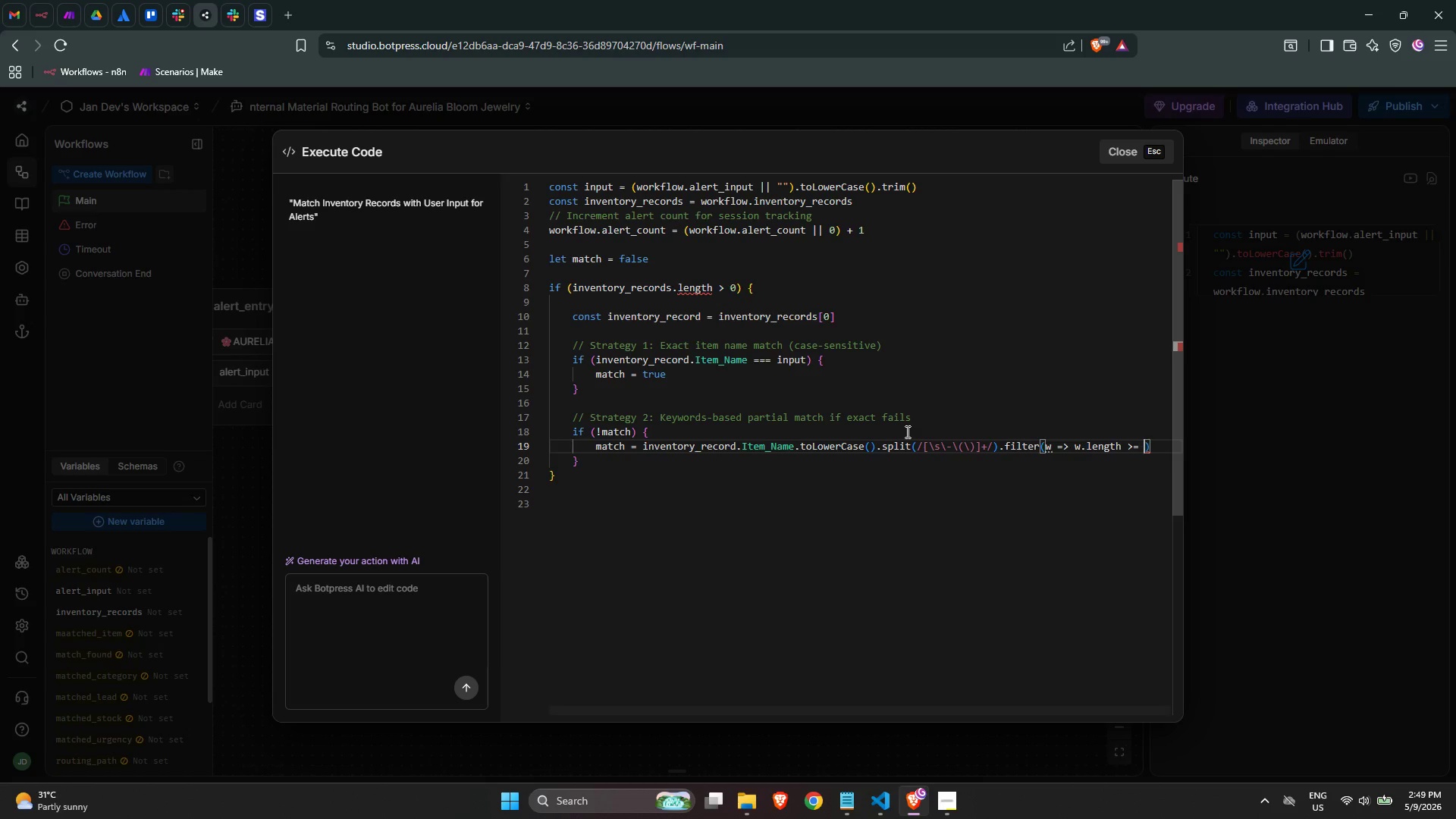 
key(Space)
 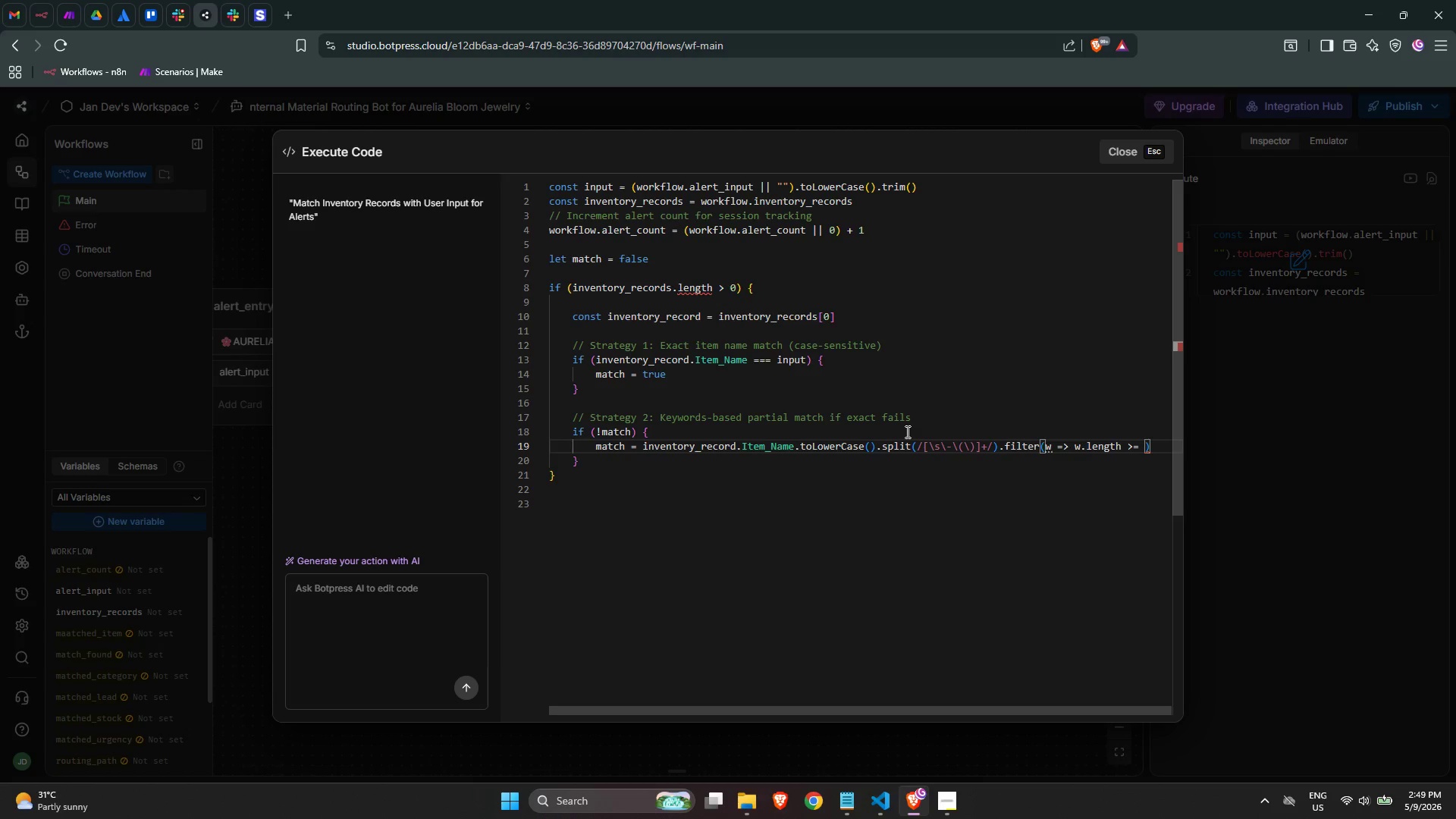 
key(4)
 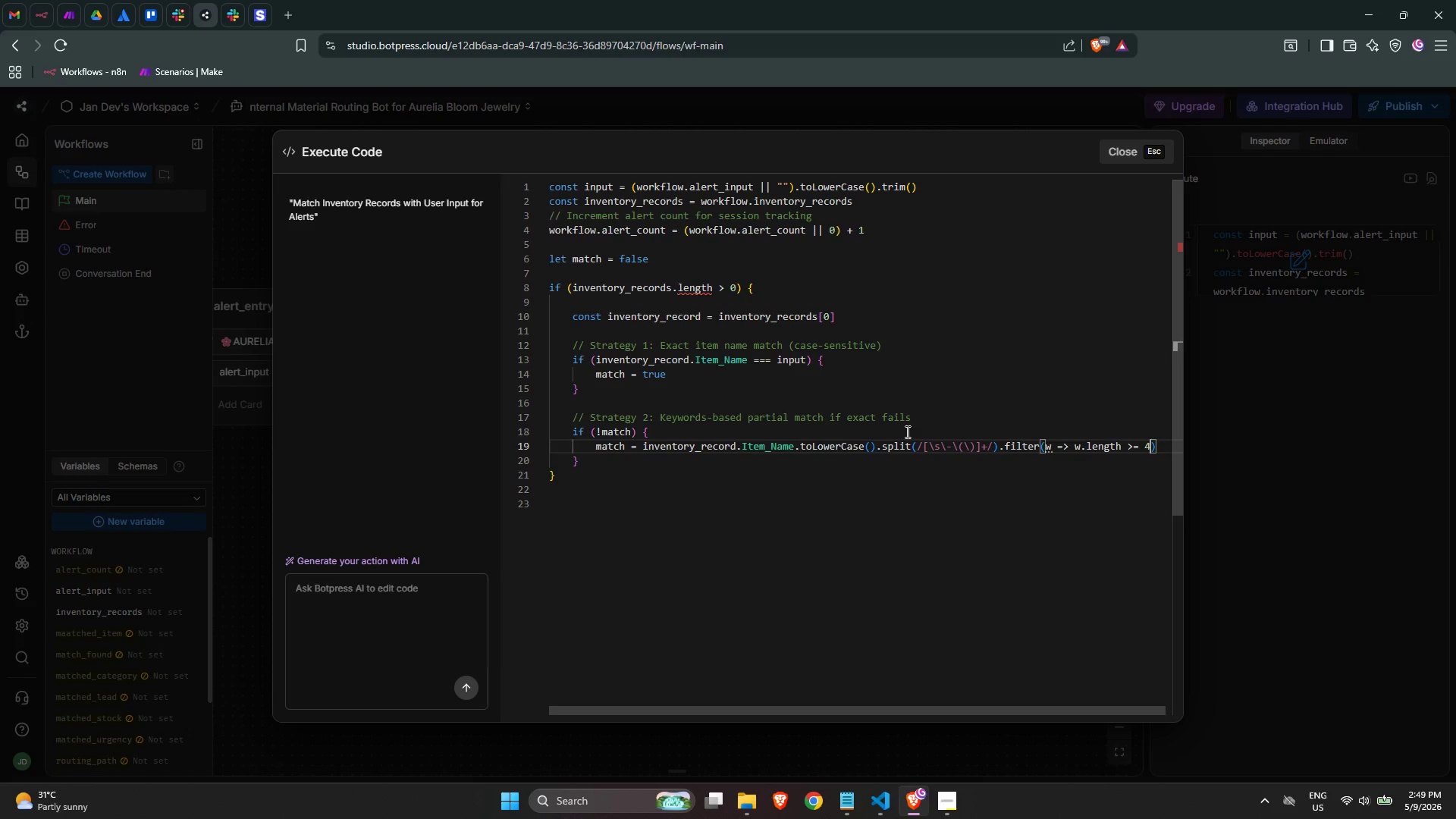 
key(ArrowRight)
 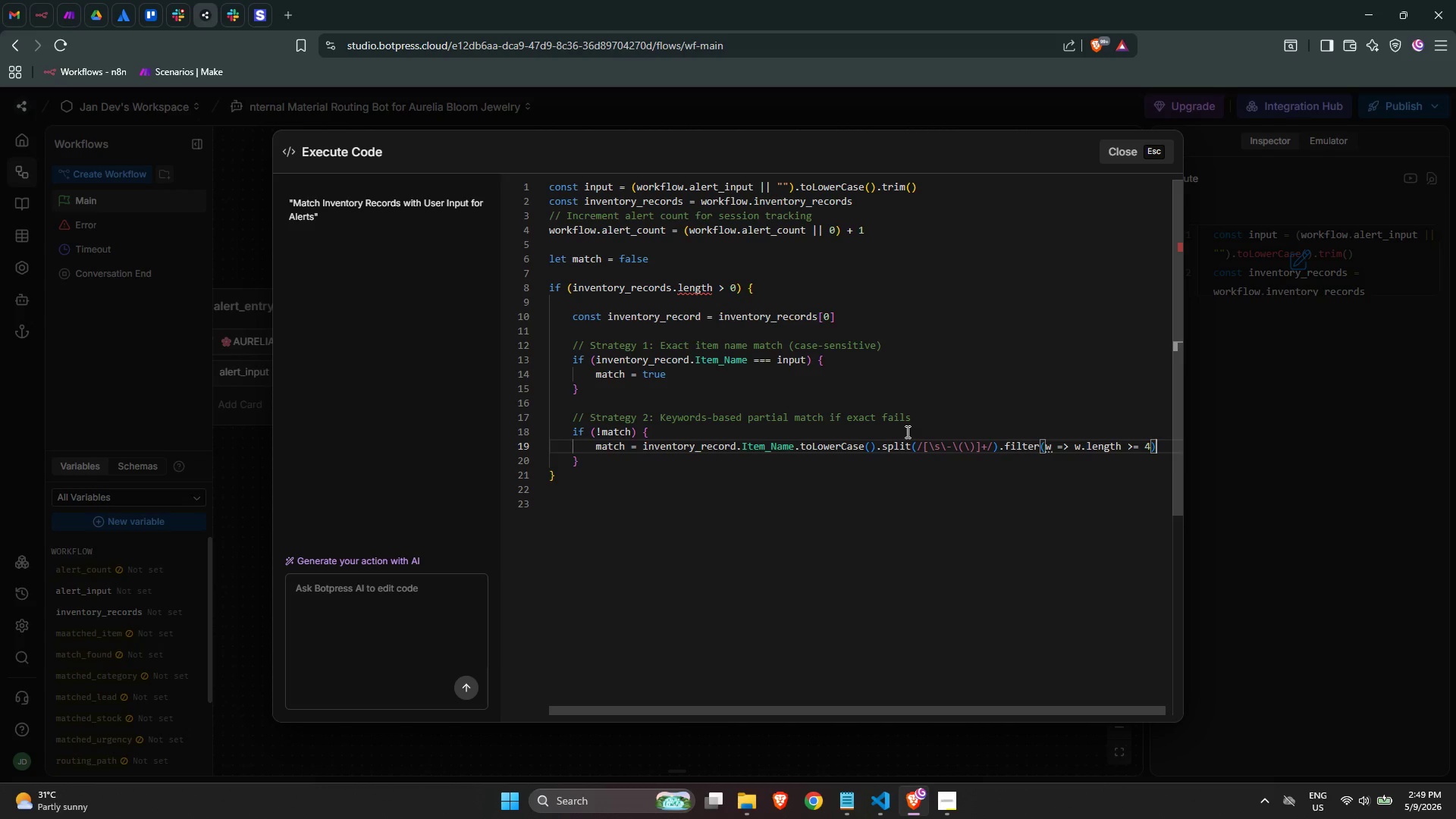 
key(Enter)
 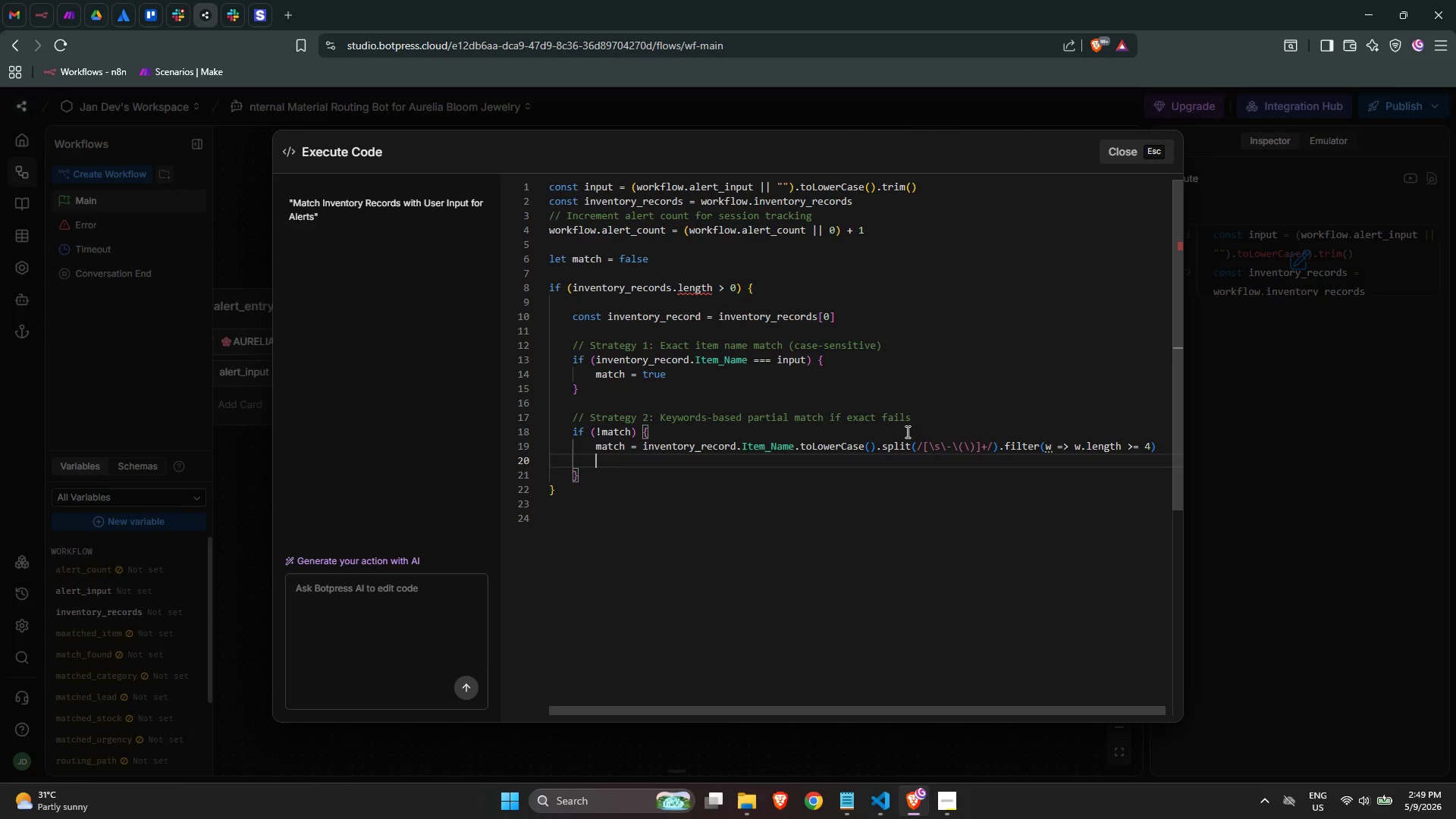 
key(Space)
 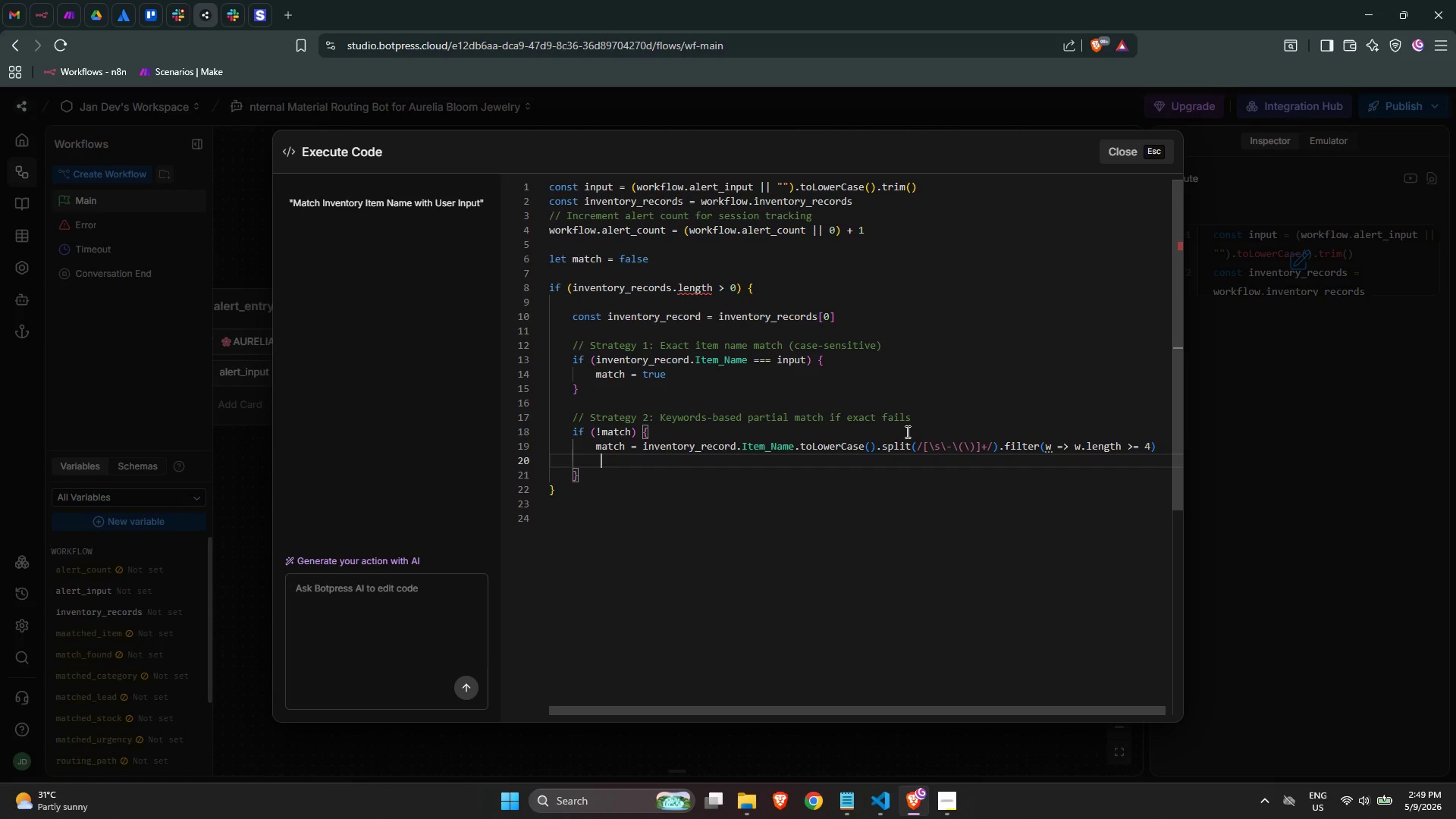 
wait(23.08)
 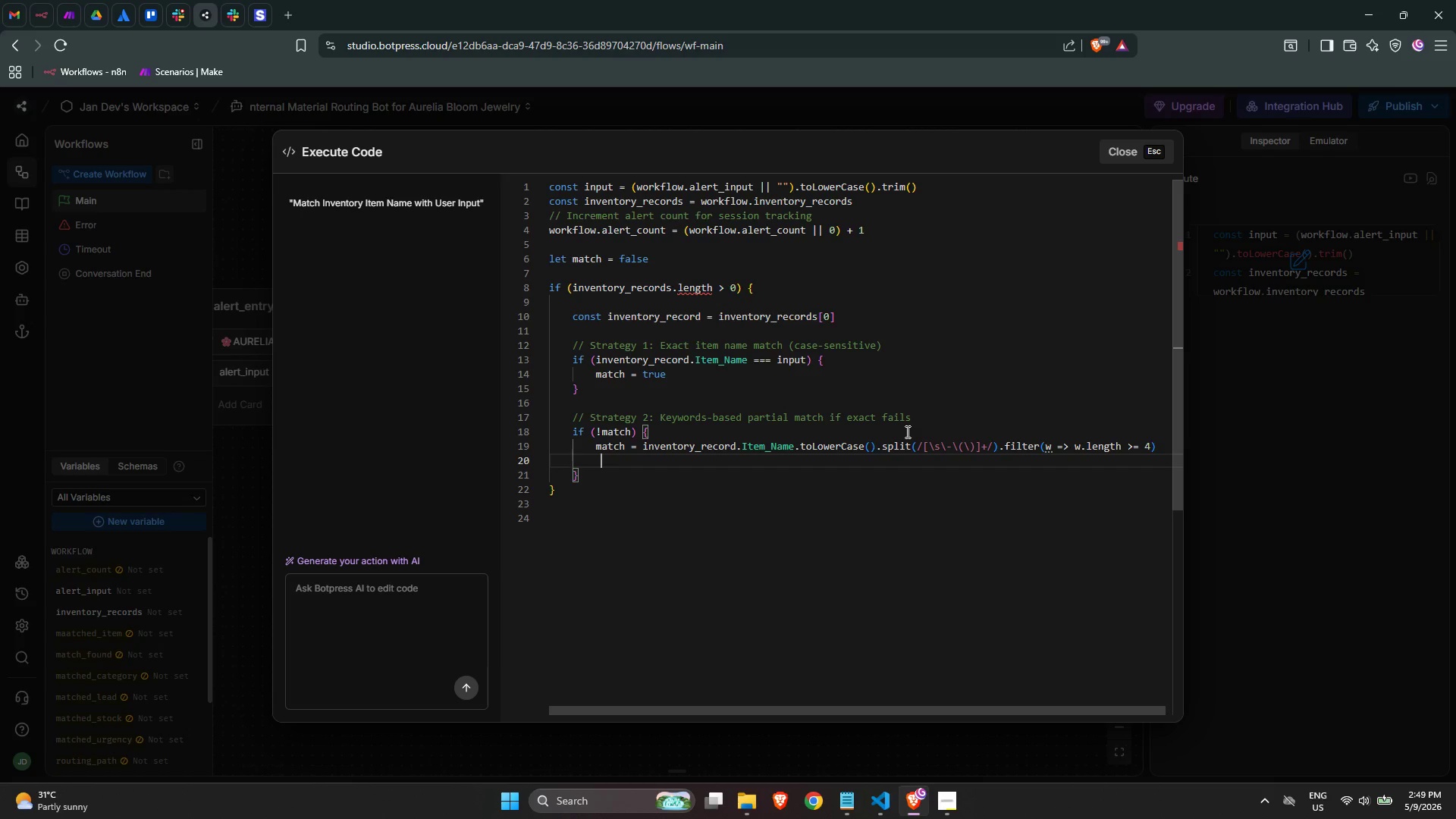 
key(Backspace)
type(return ke)
 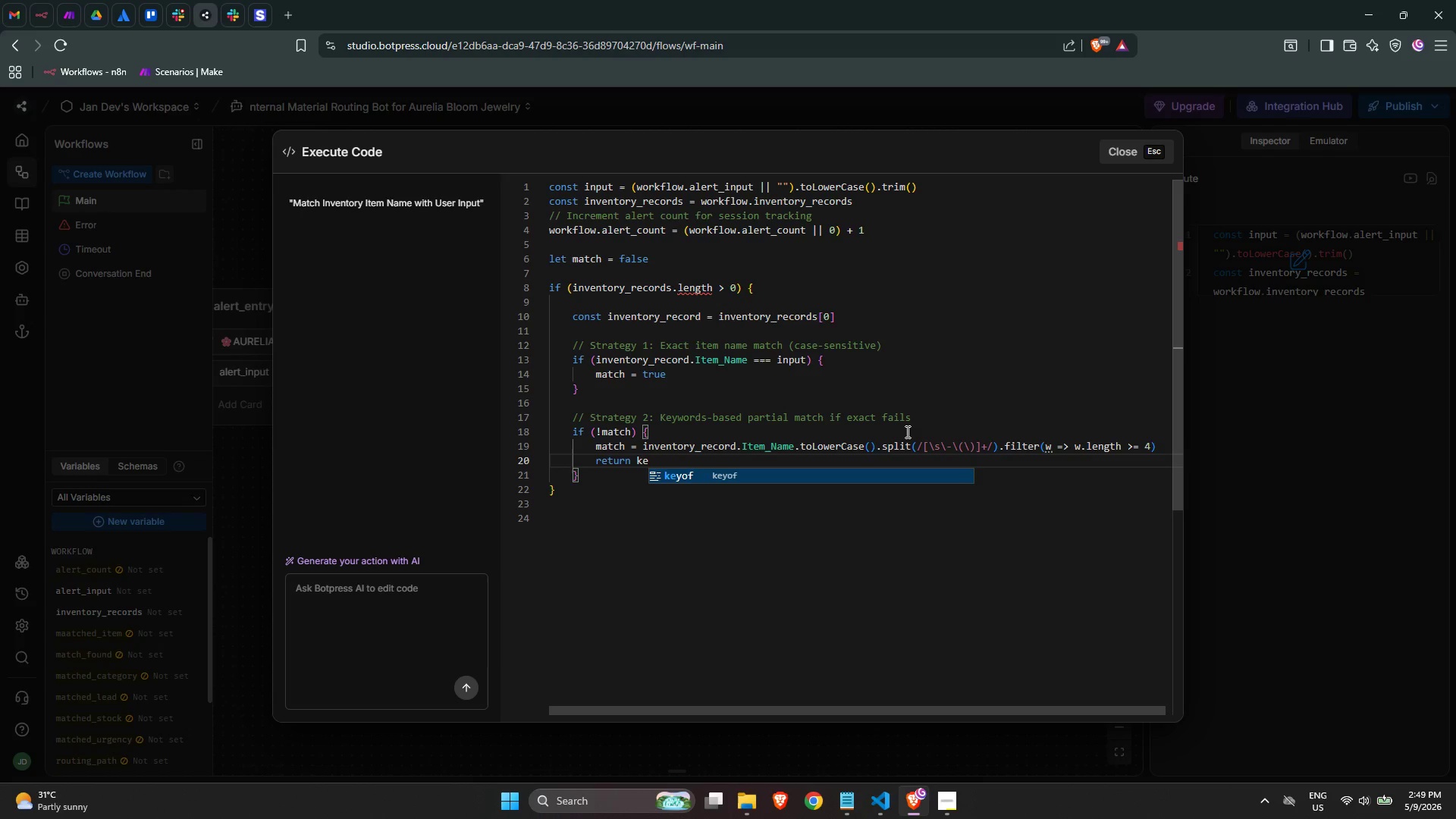 
key(Enter)
 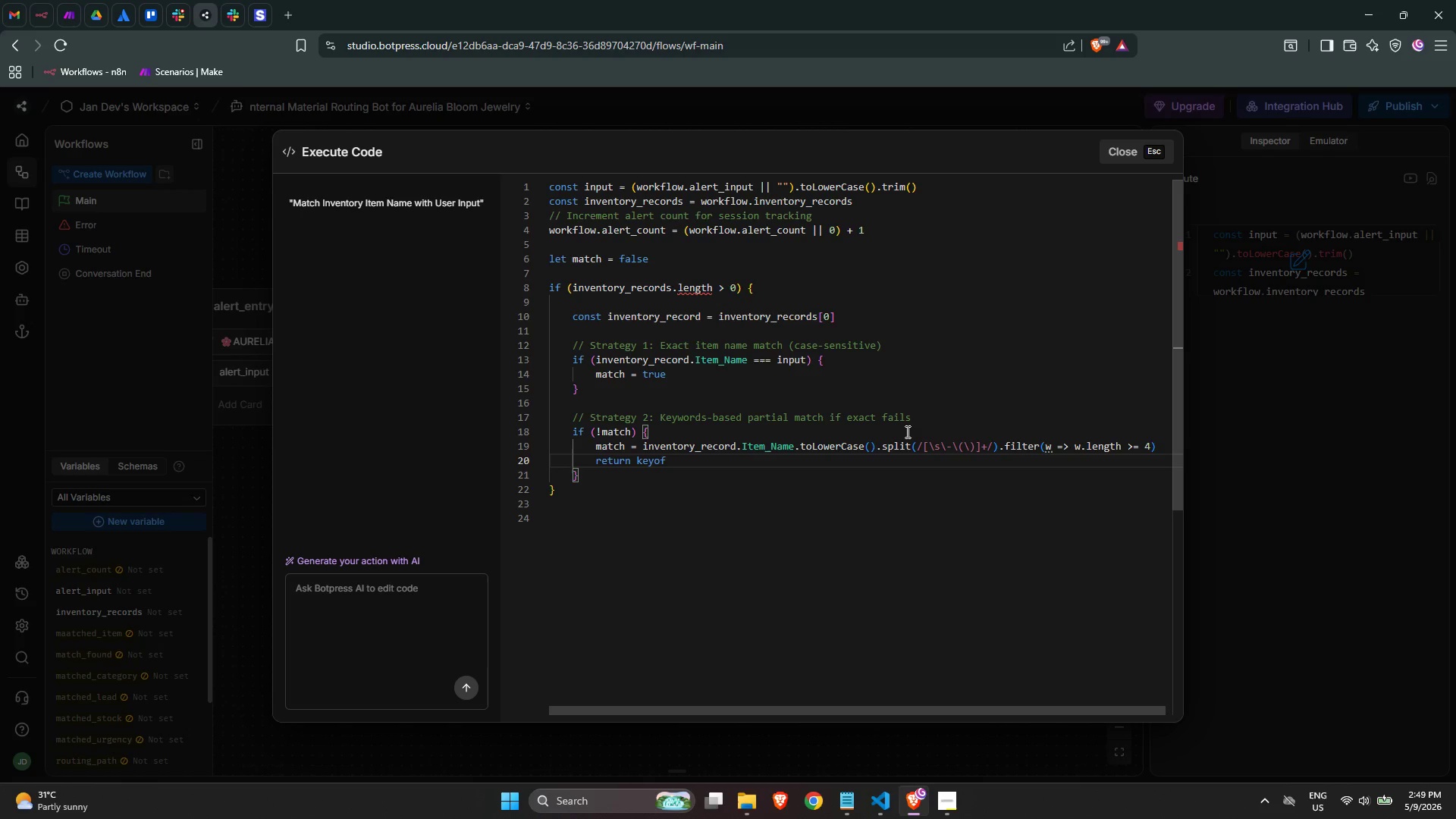 
key(Backspace)
key(Backspace)
type(wo)
 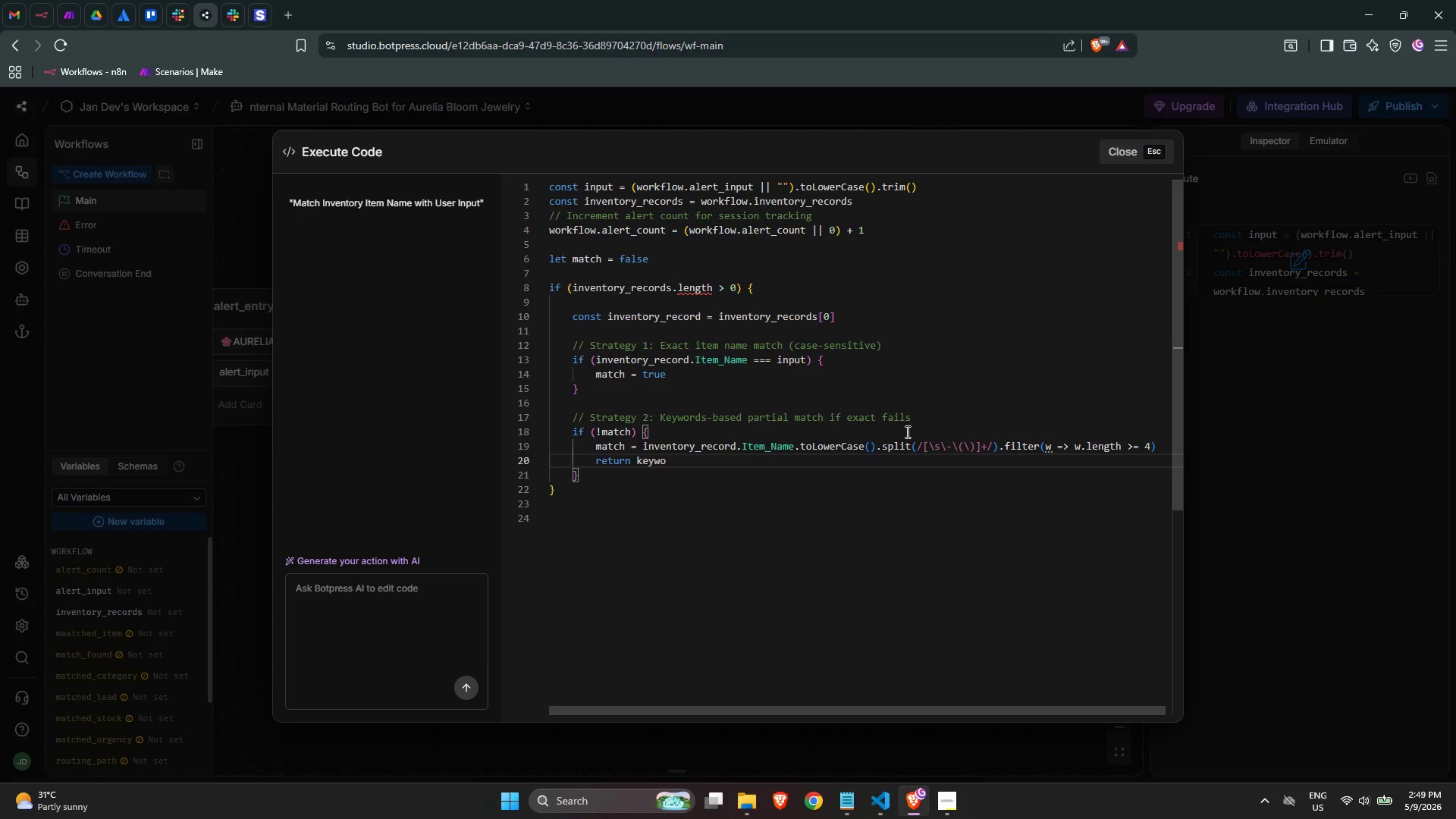 
key(Backspace)
 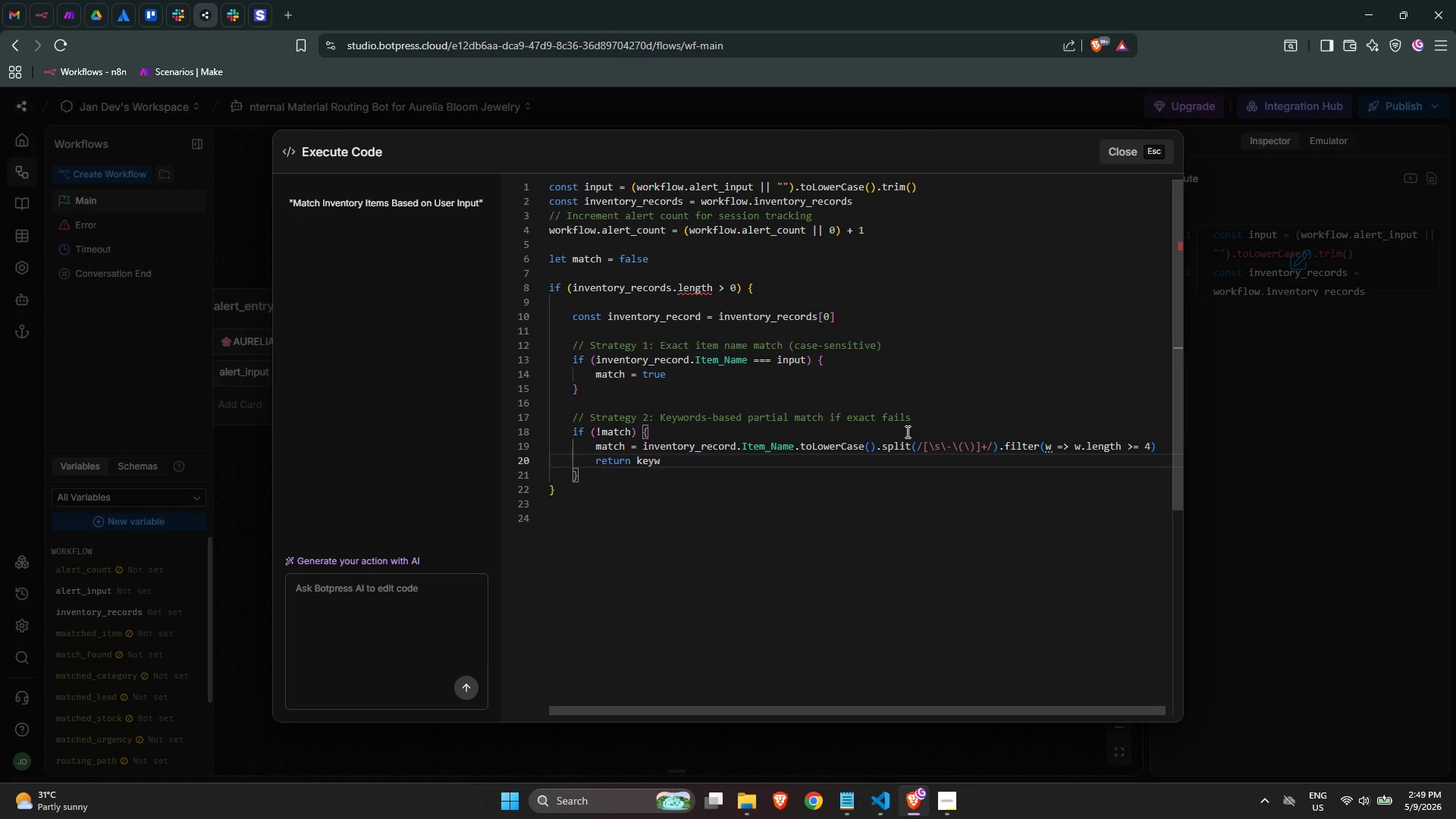 
key(Backspace)
 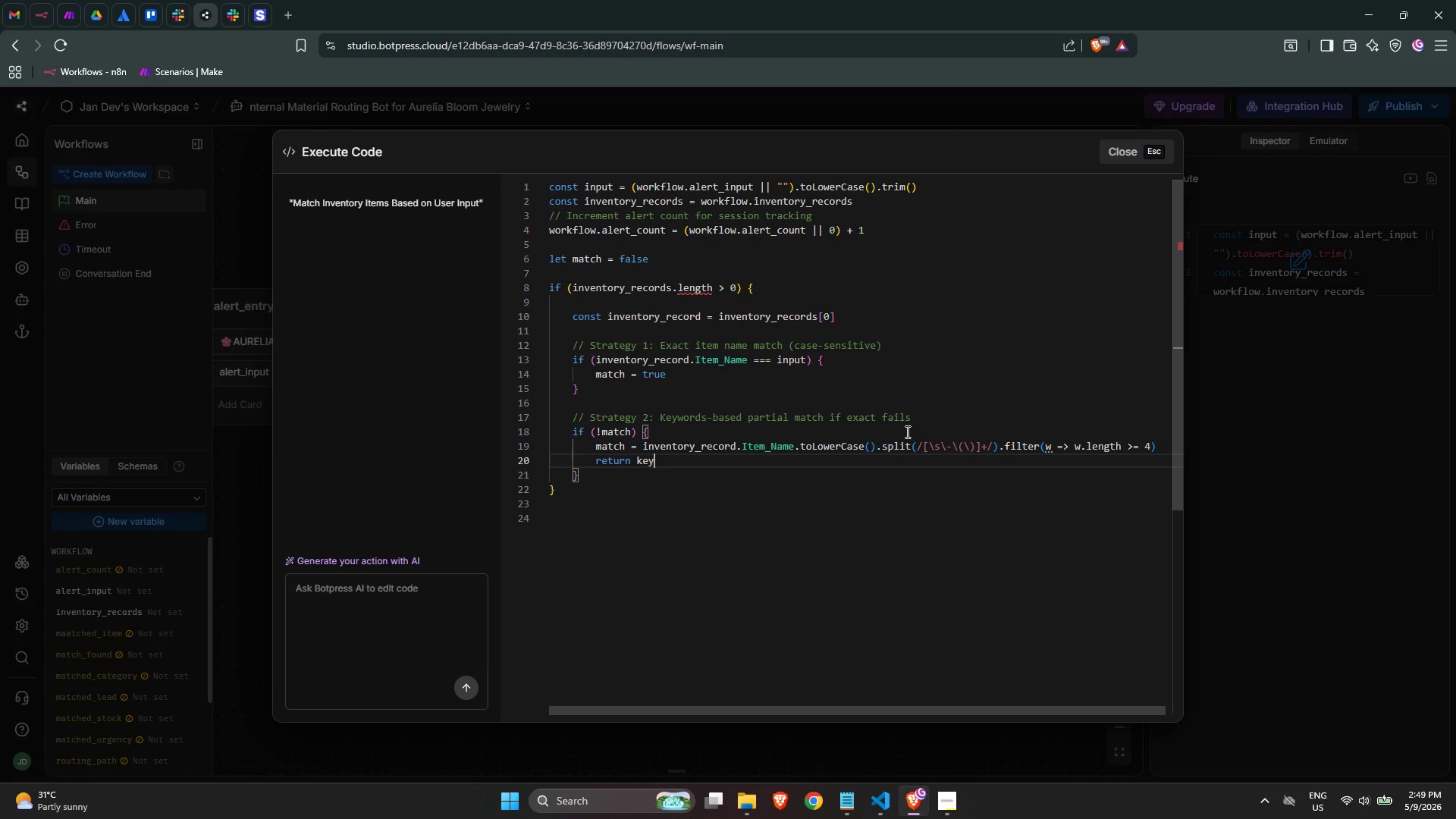 
key(Backspace)
 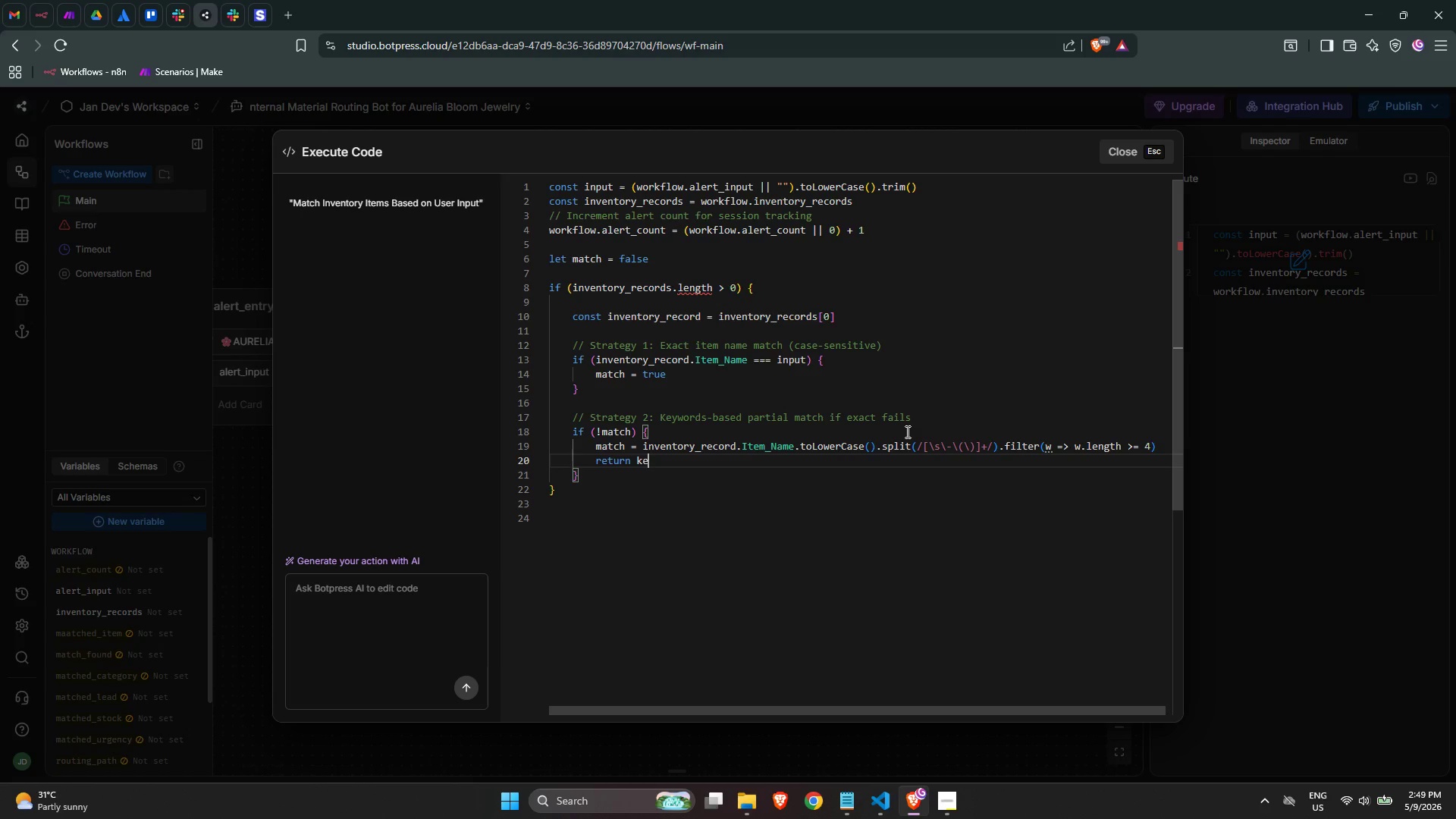 
key(Backspace)
 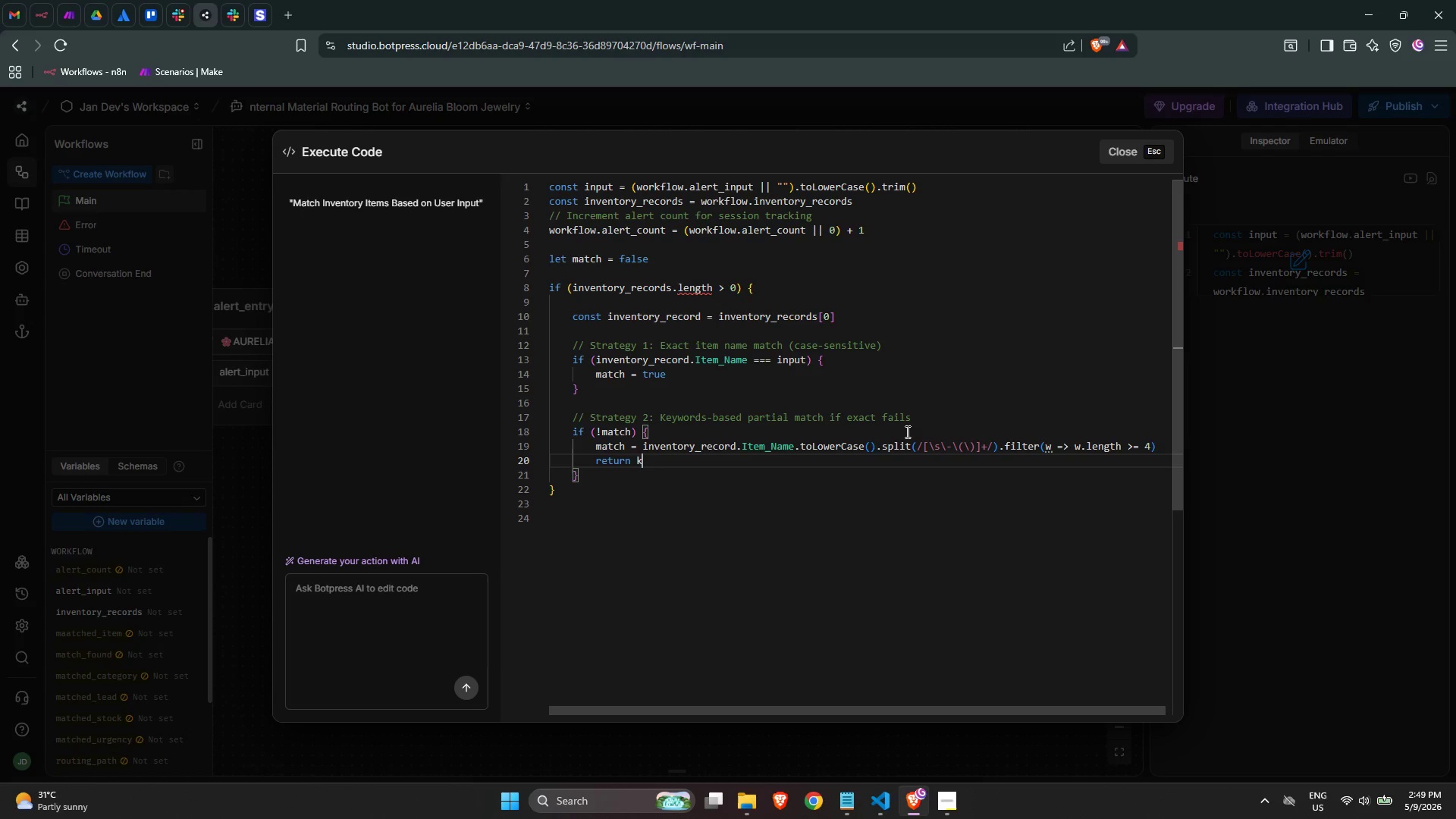 
key(Backspace)
 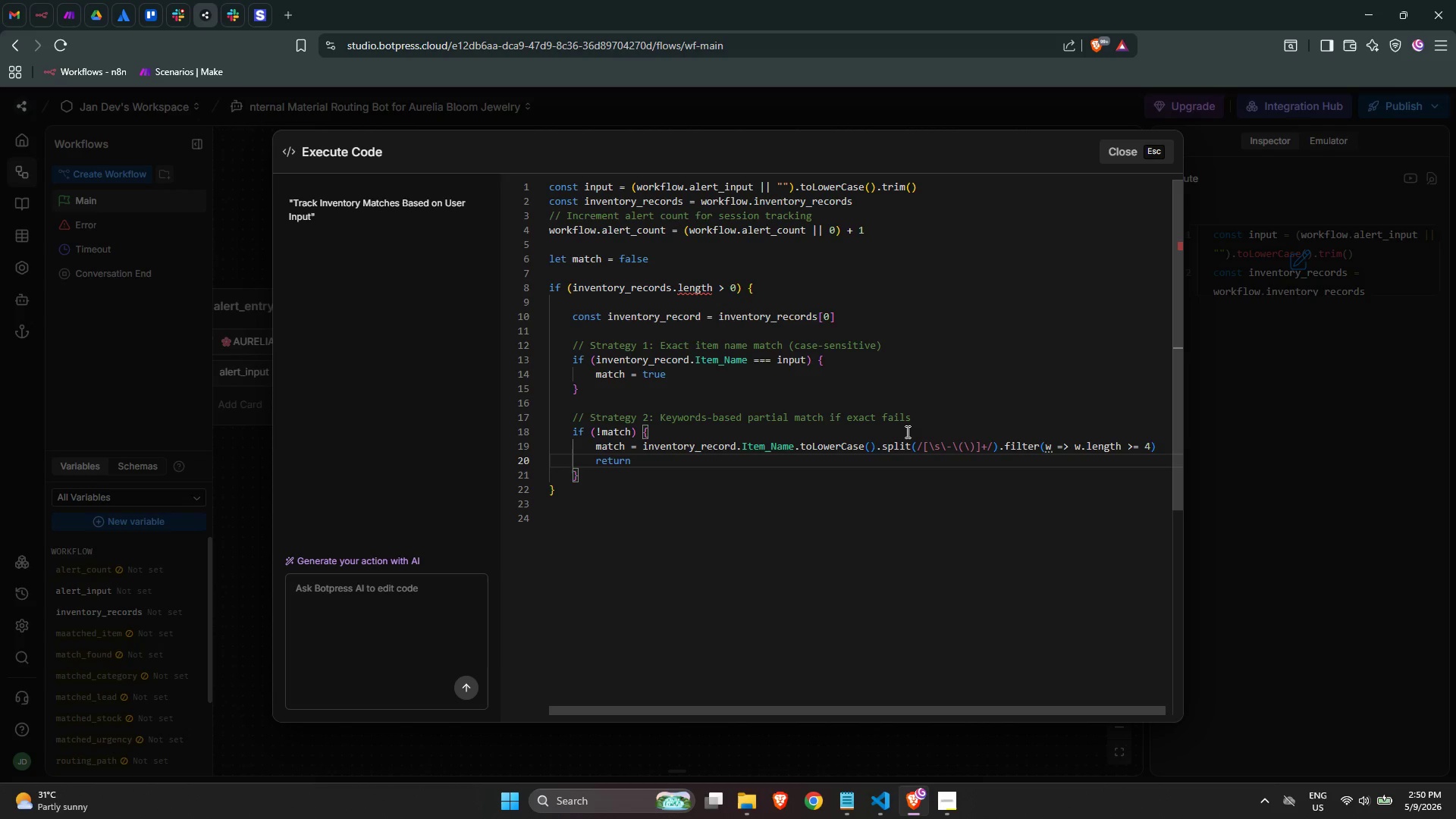 
wait(11.75)
 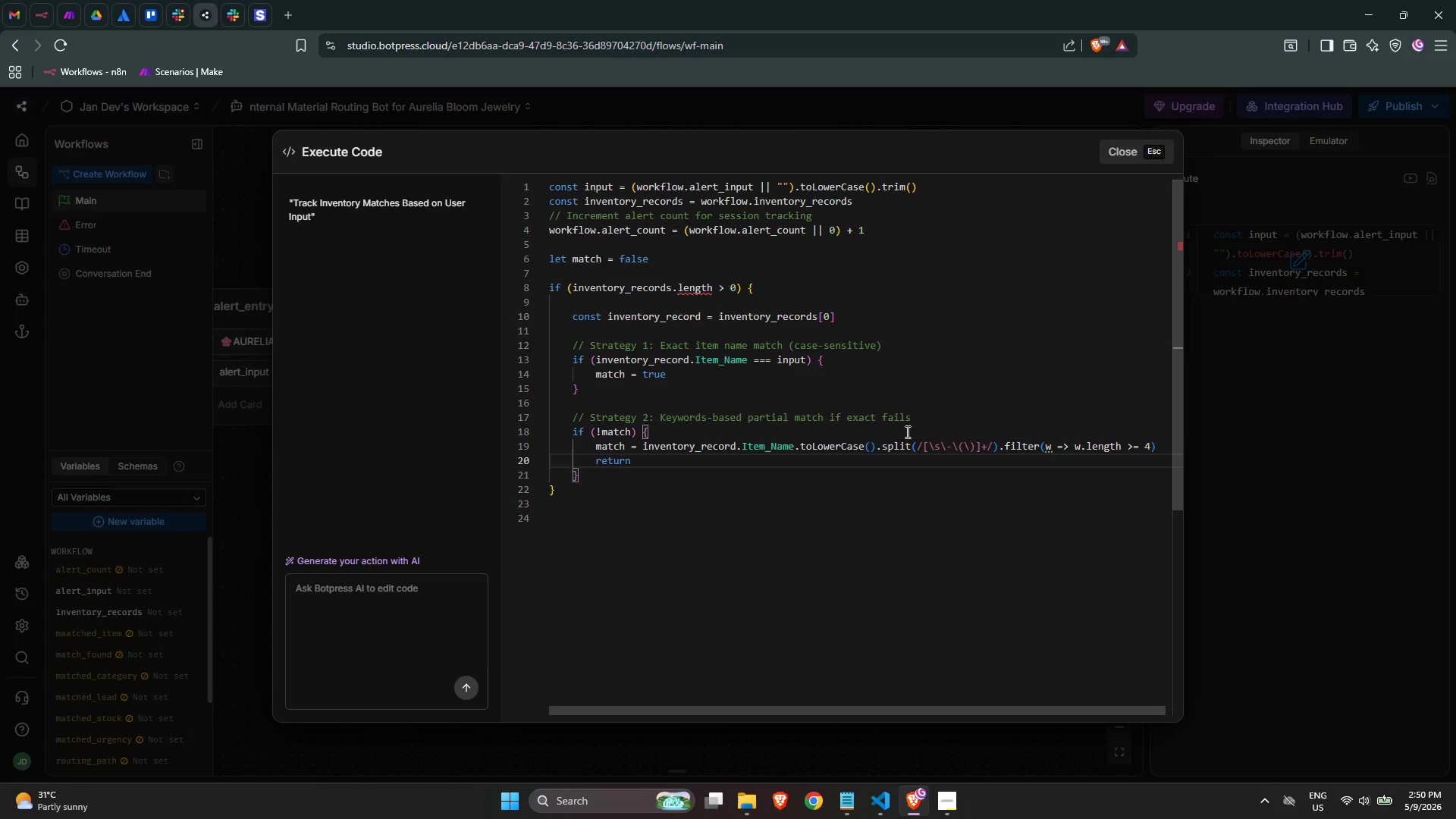 
key(ArrowLeft)
 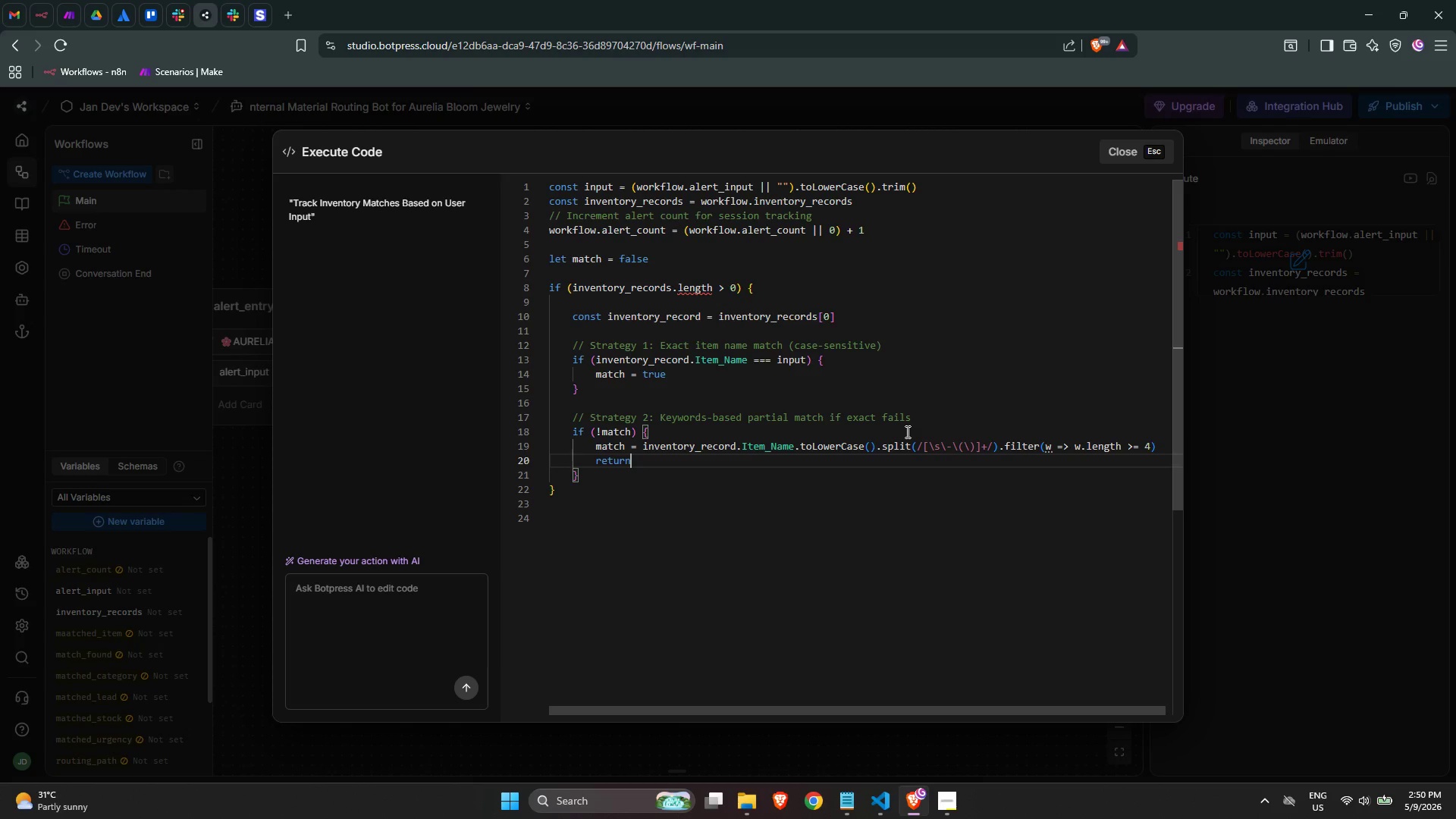 
key(ArrowUp)
 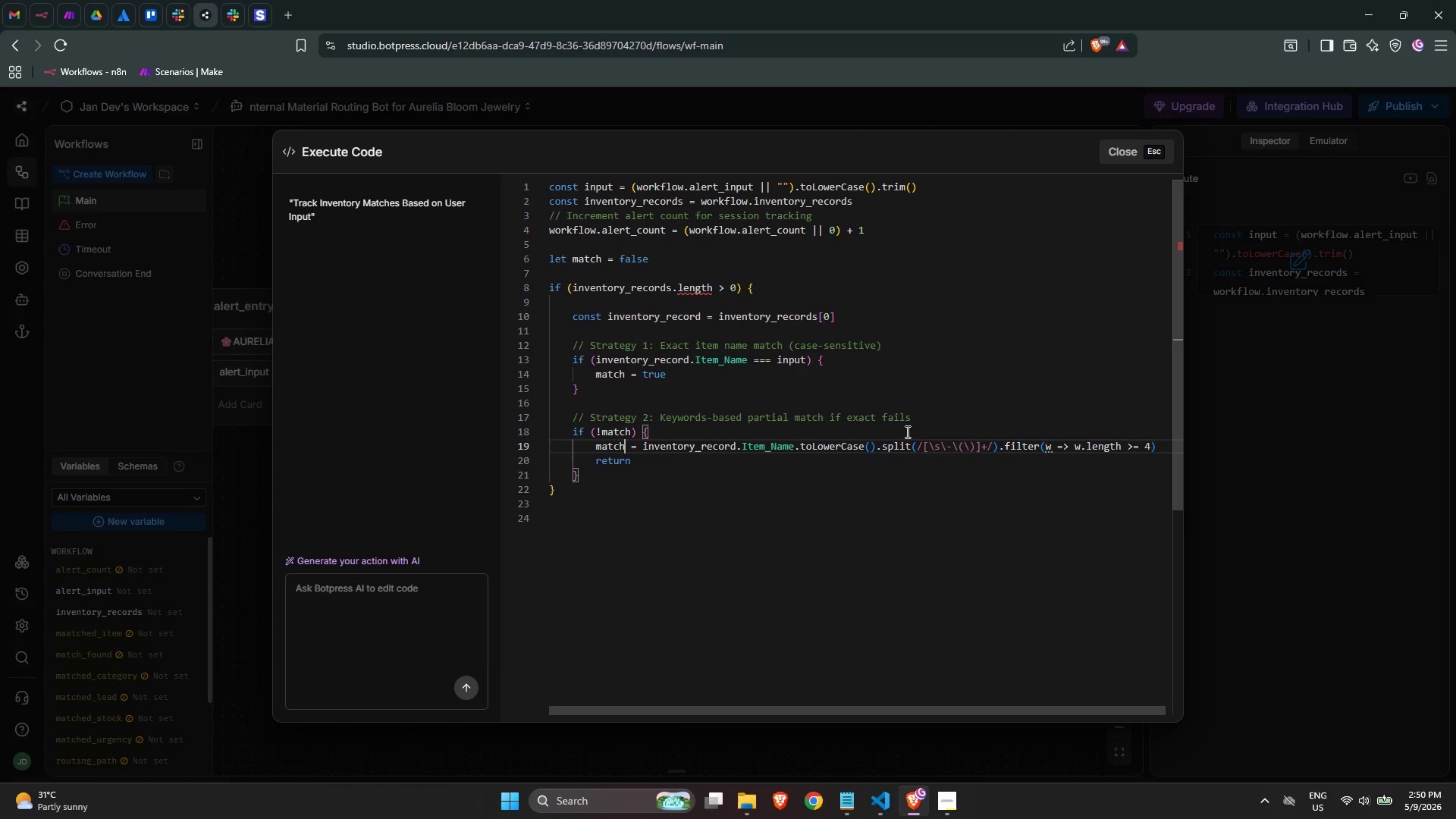 
key(ArrowLeft)
 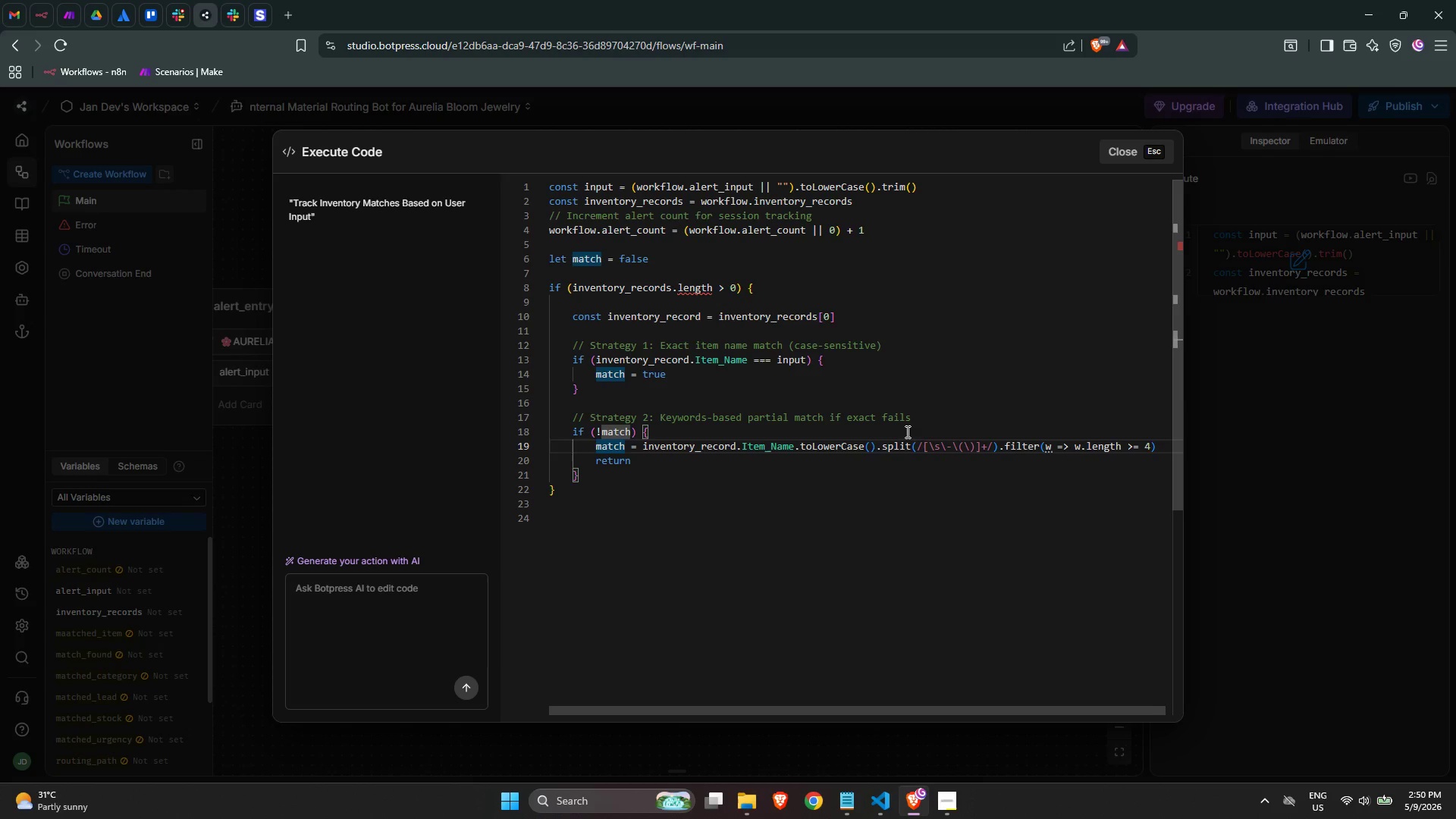 
key(Backspace)
key(Backspace)
key(Backspace)
key(Backspace)
key(Backspace)
type(keyowr)
key(Backspace)
key(Backspace)
key(Backspace)
key(Backspace)
key(Backspace)
key(Backspace)
type(const keywords)
 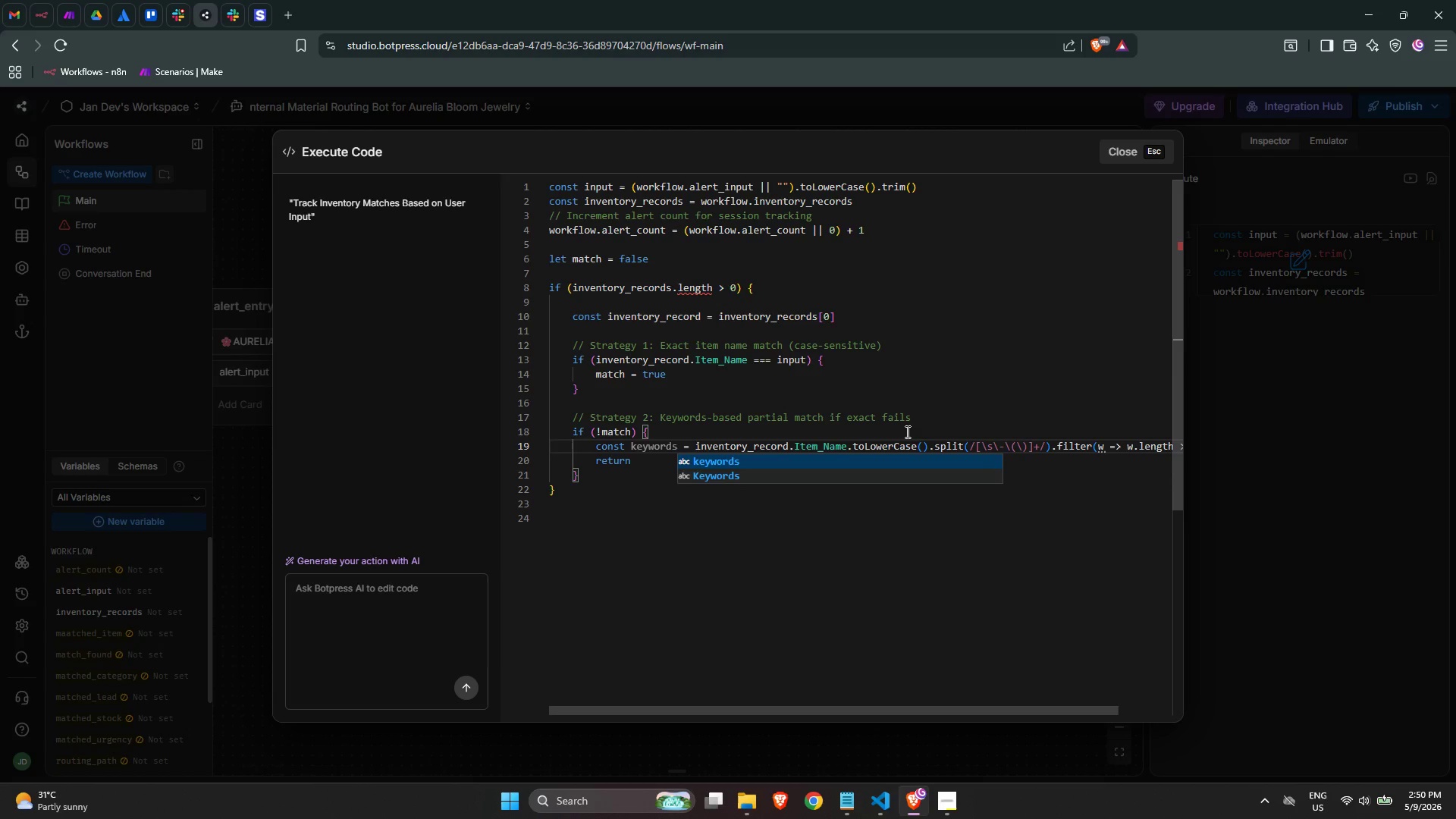 
key(ArrowDown)
 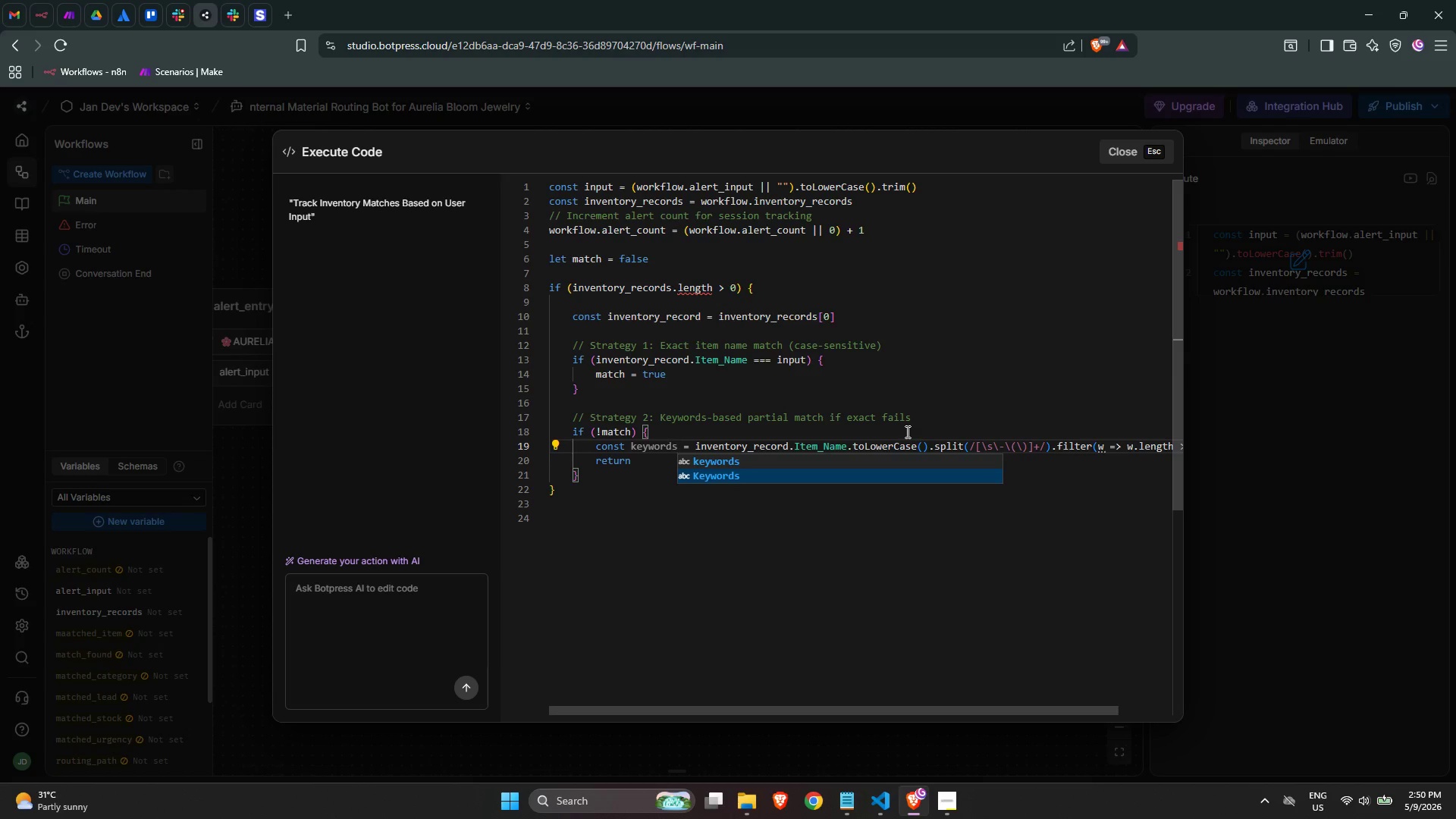 
key(ArrowDown)
 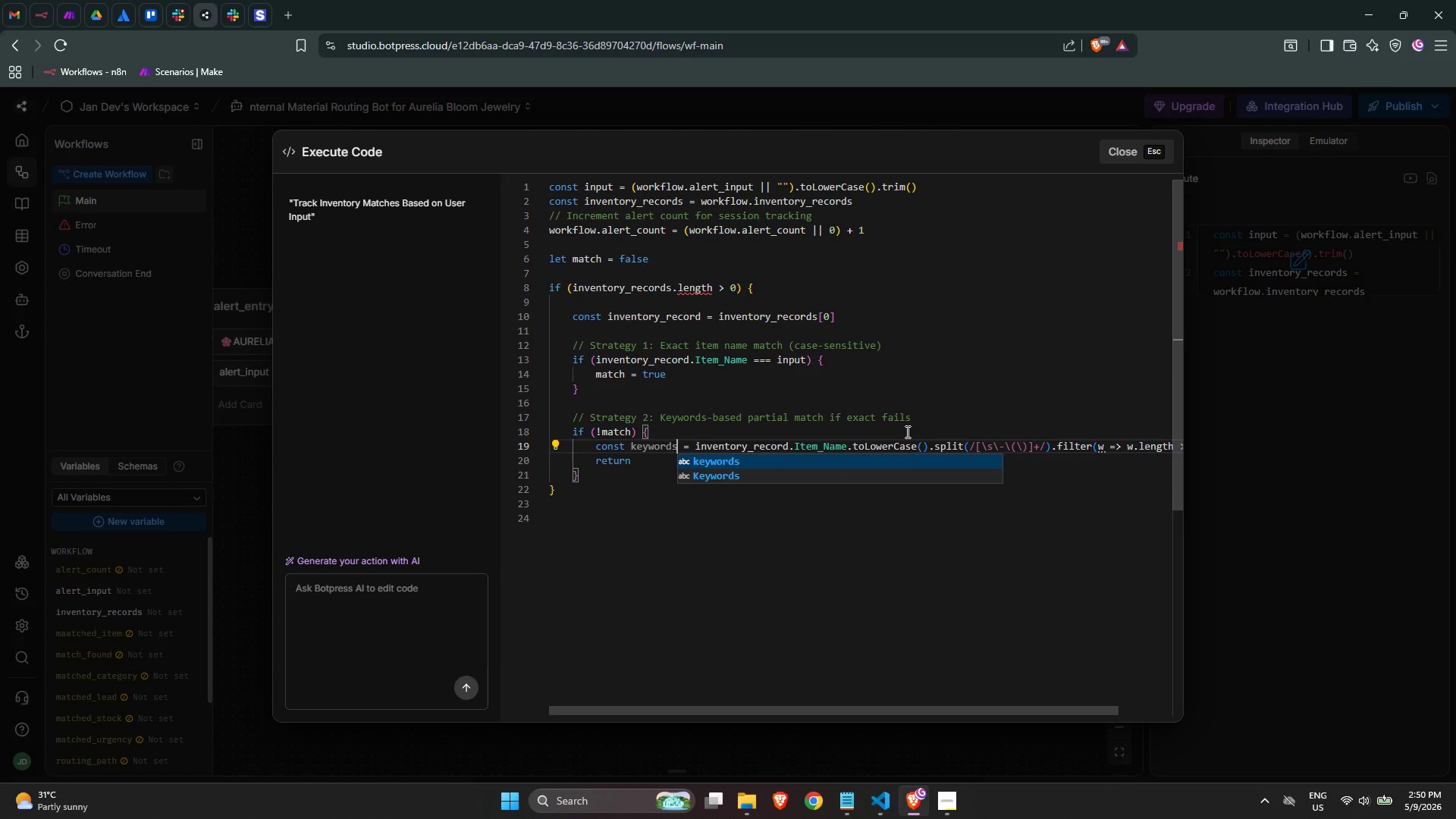 
key(Escape)
 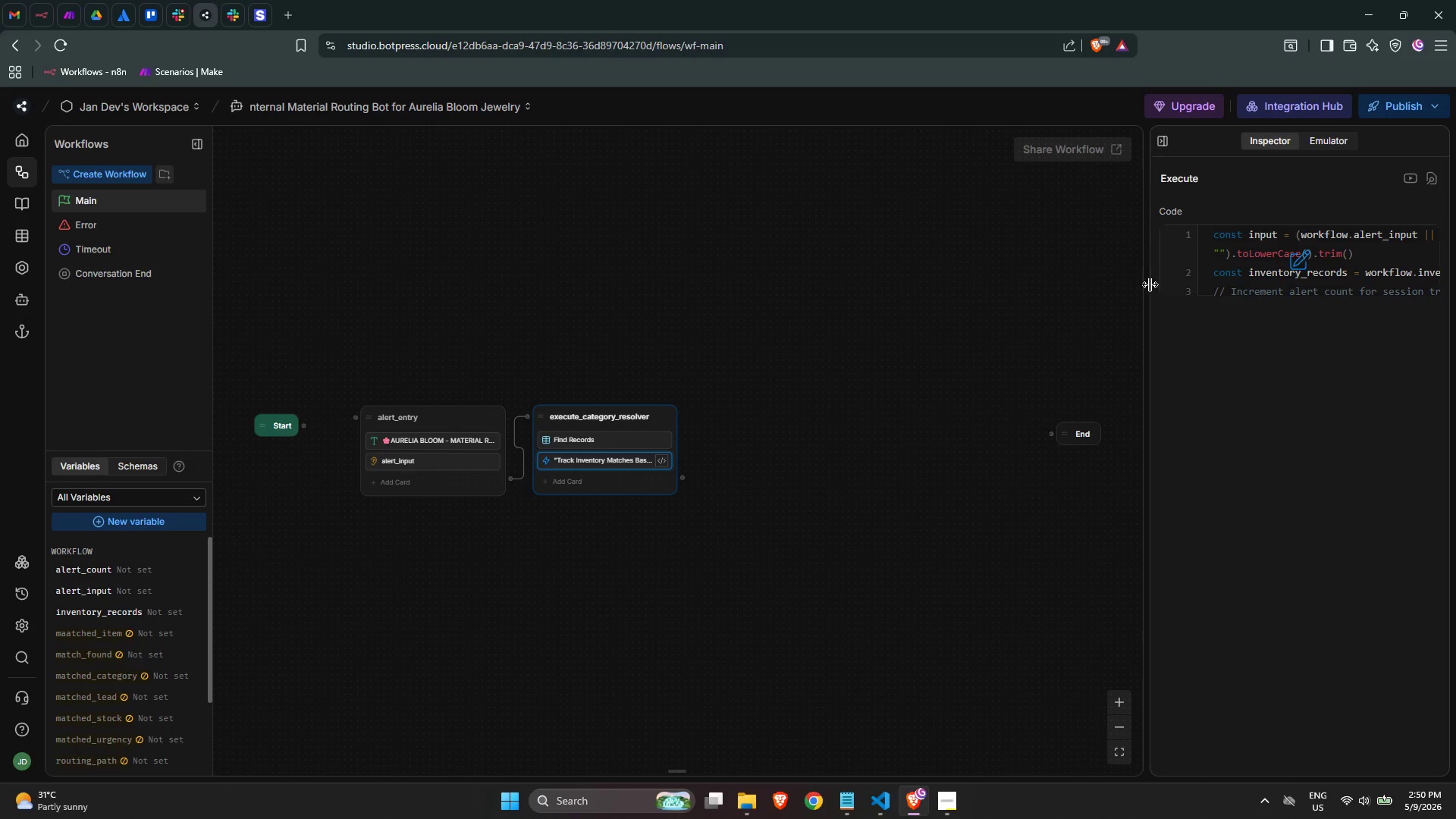 
left_click([1228, 273])
 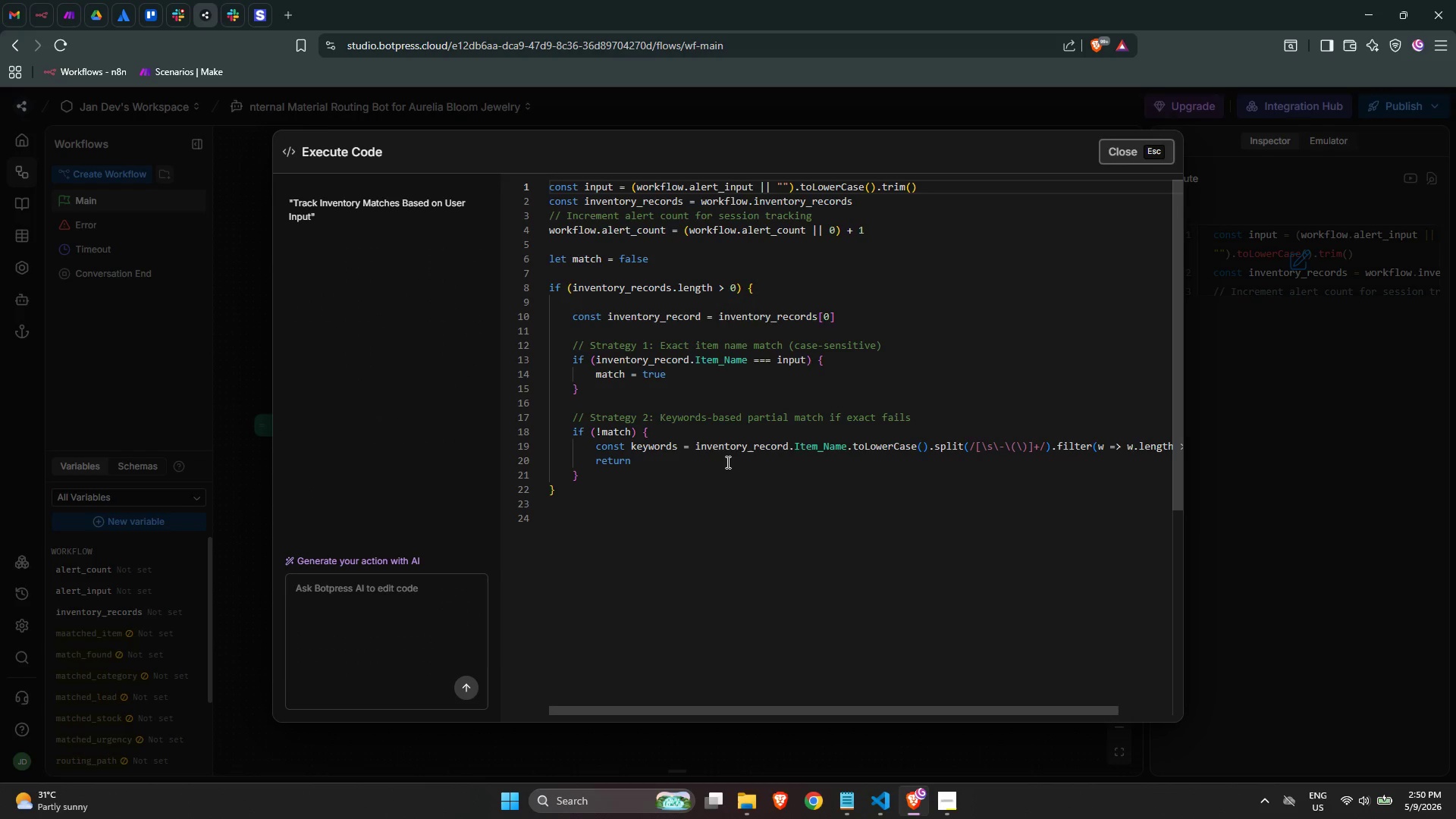 
left_click([725, 466])
 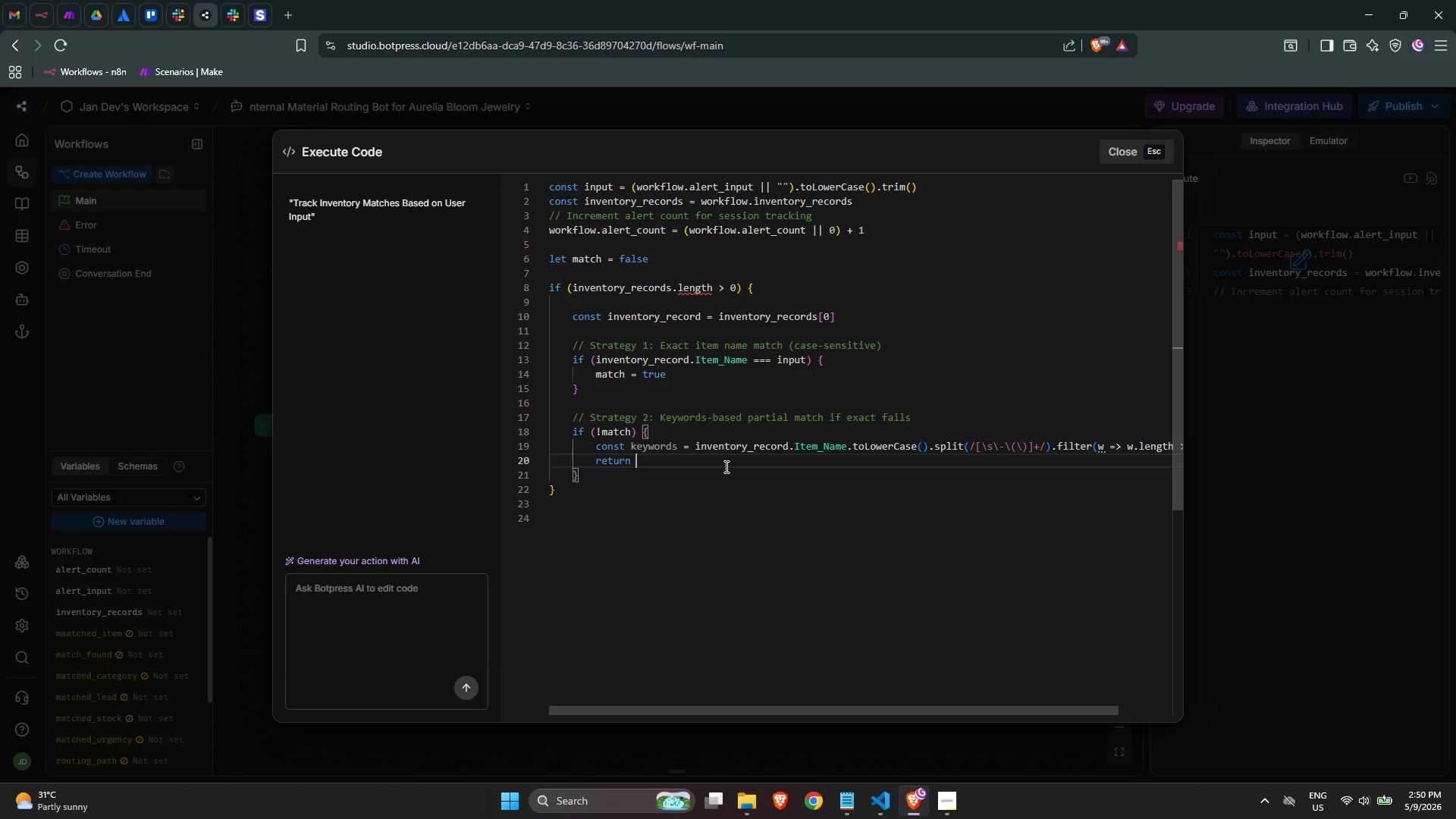 
type(key)
 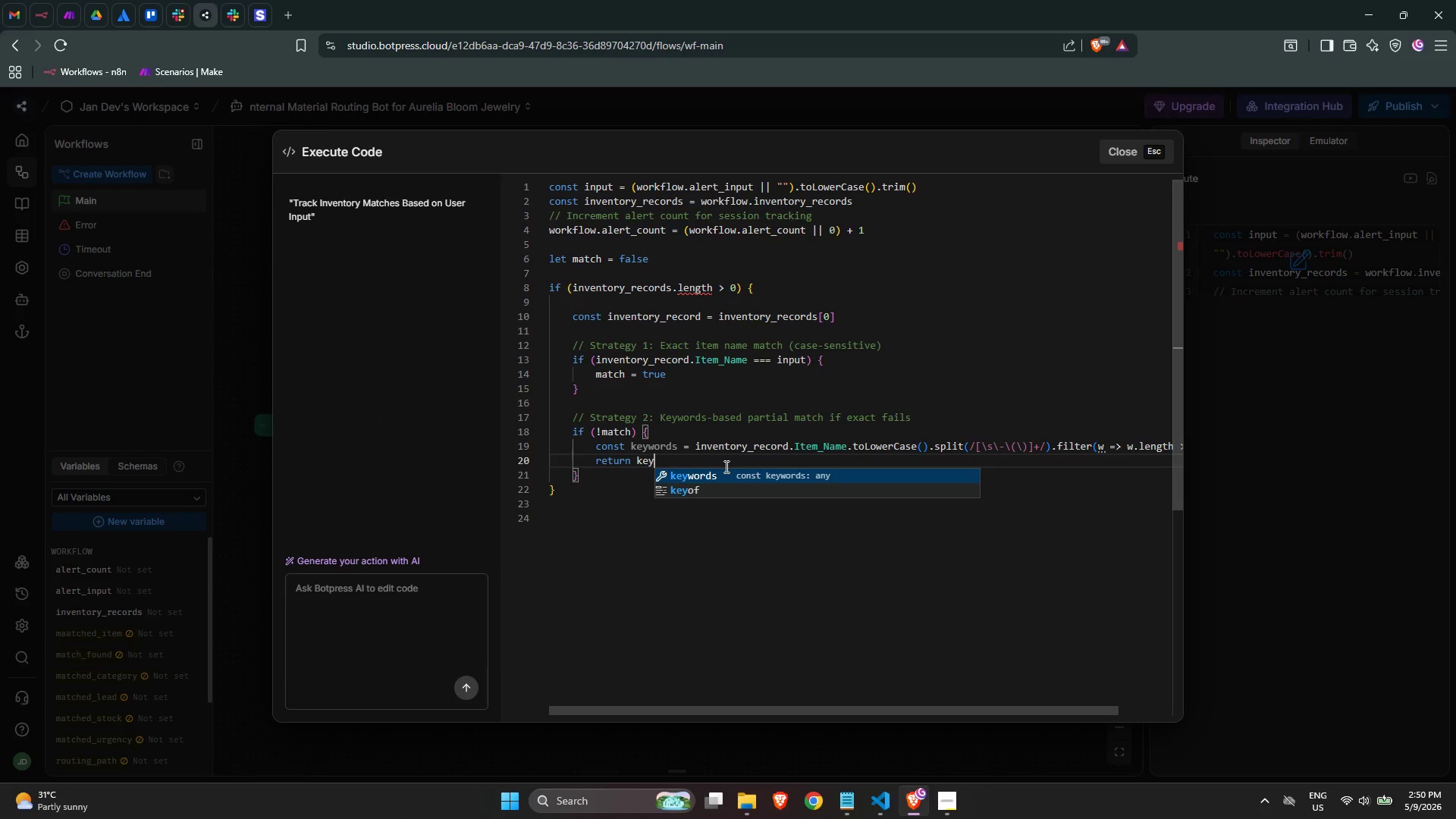 
key(Enter)
 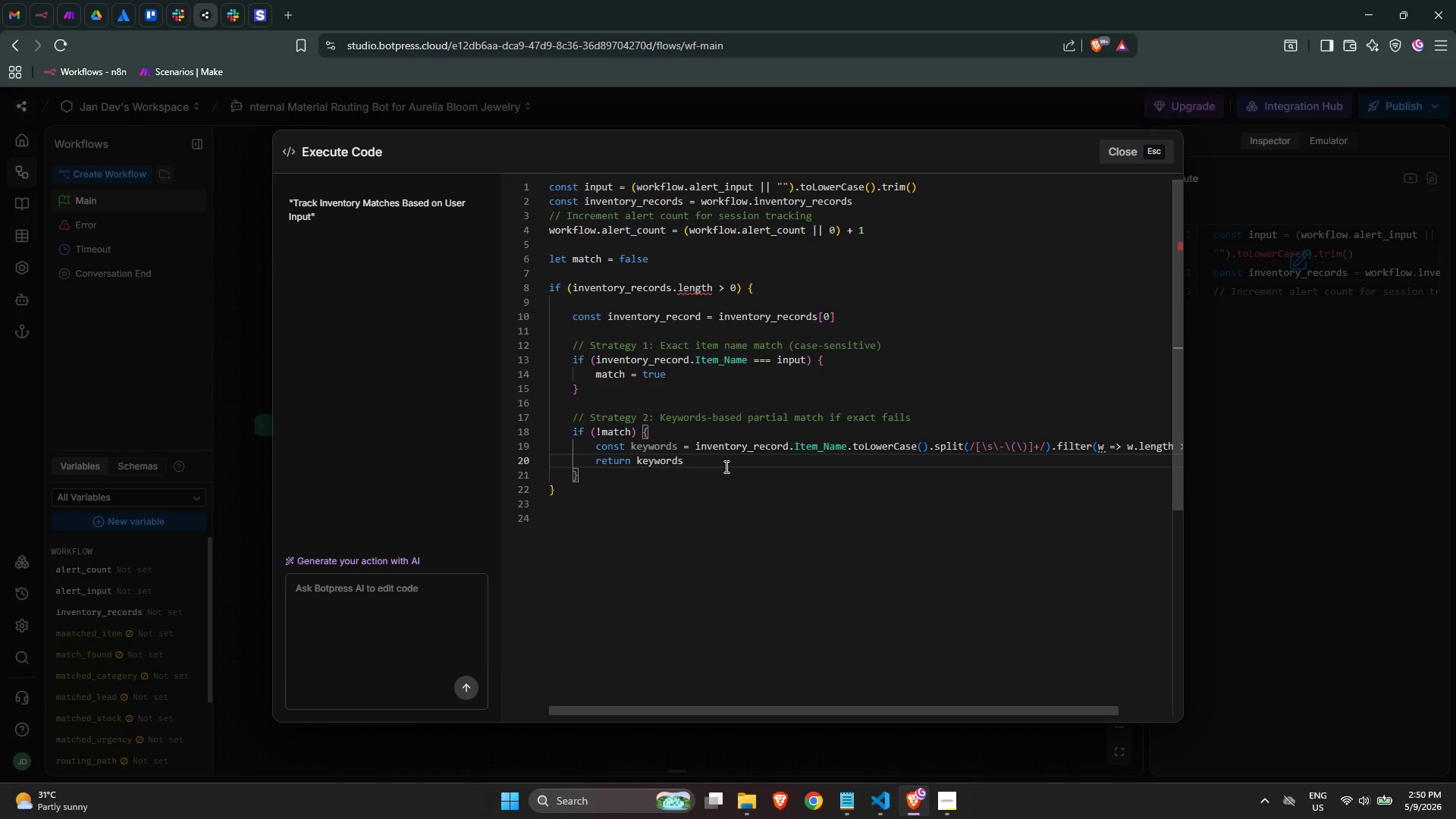 
type(.some)
key(Tab)
type((kw => input.incld)
 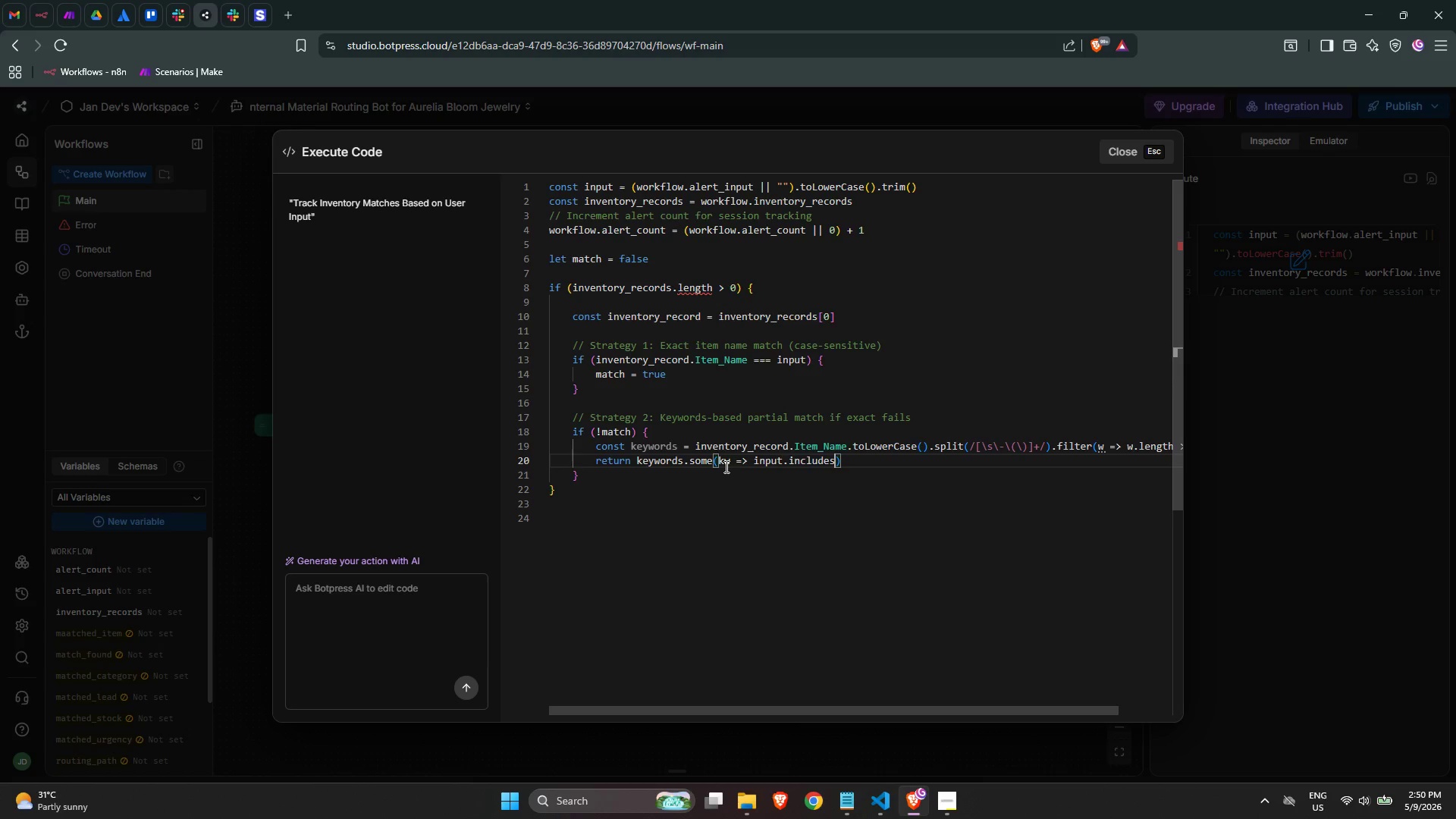 
 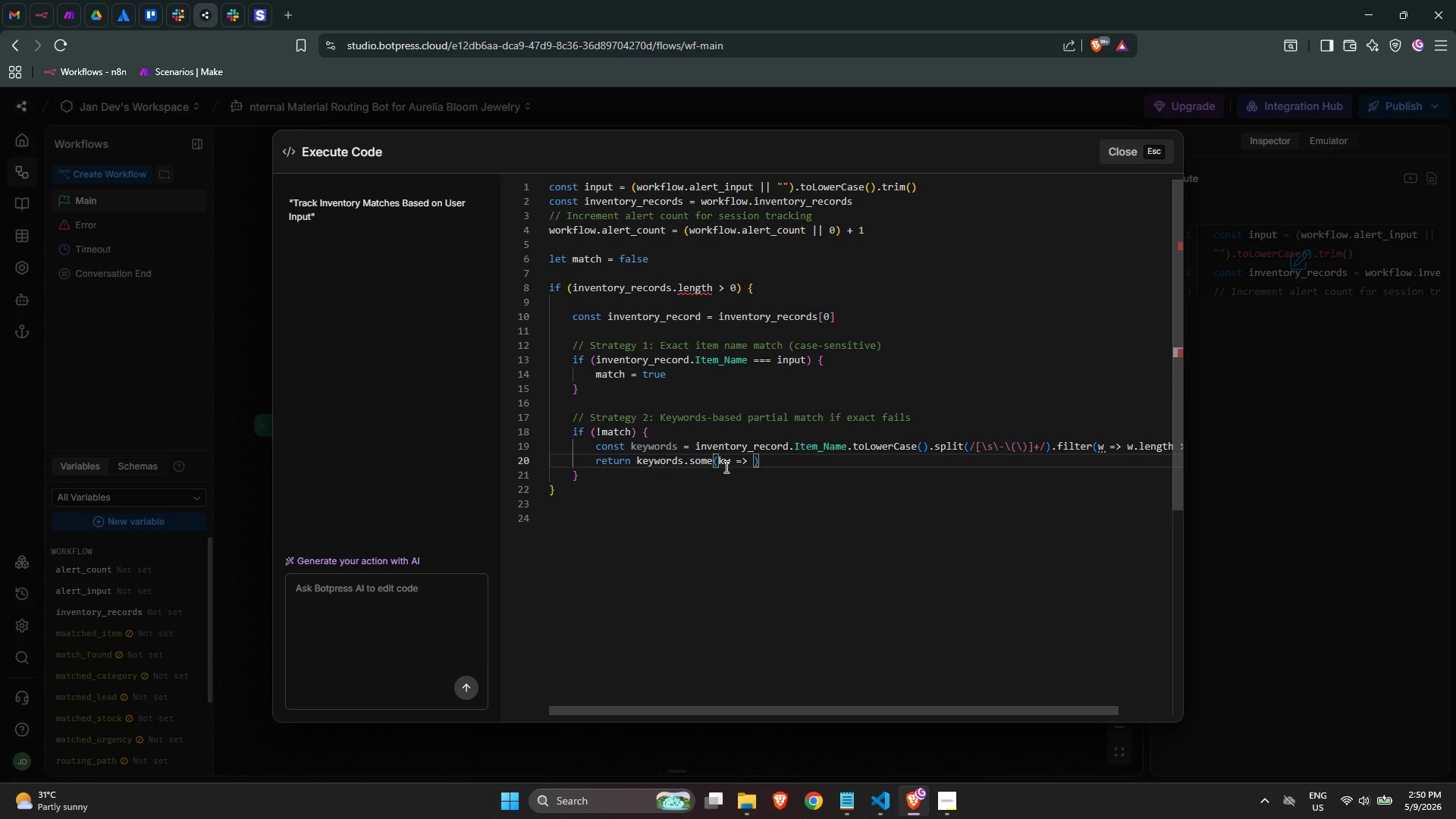 
key(Enter)
 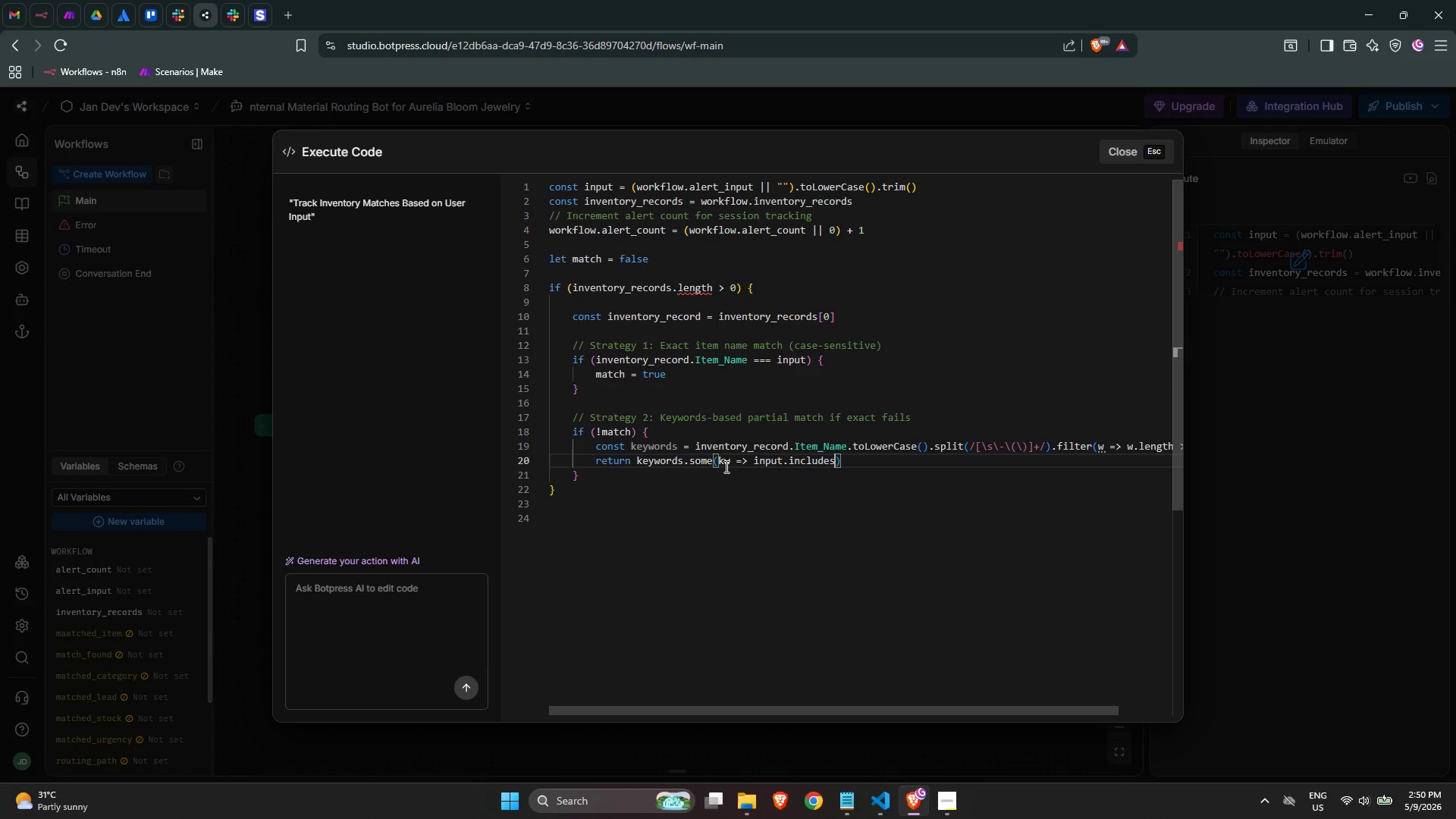 
type((kw)
 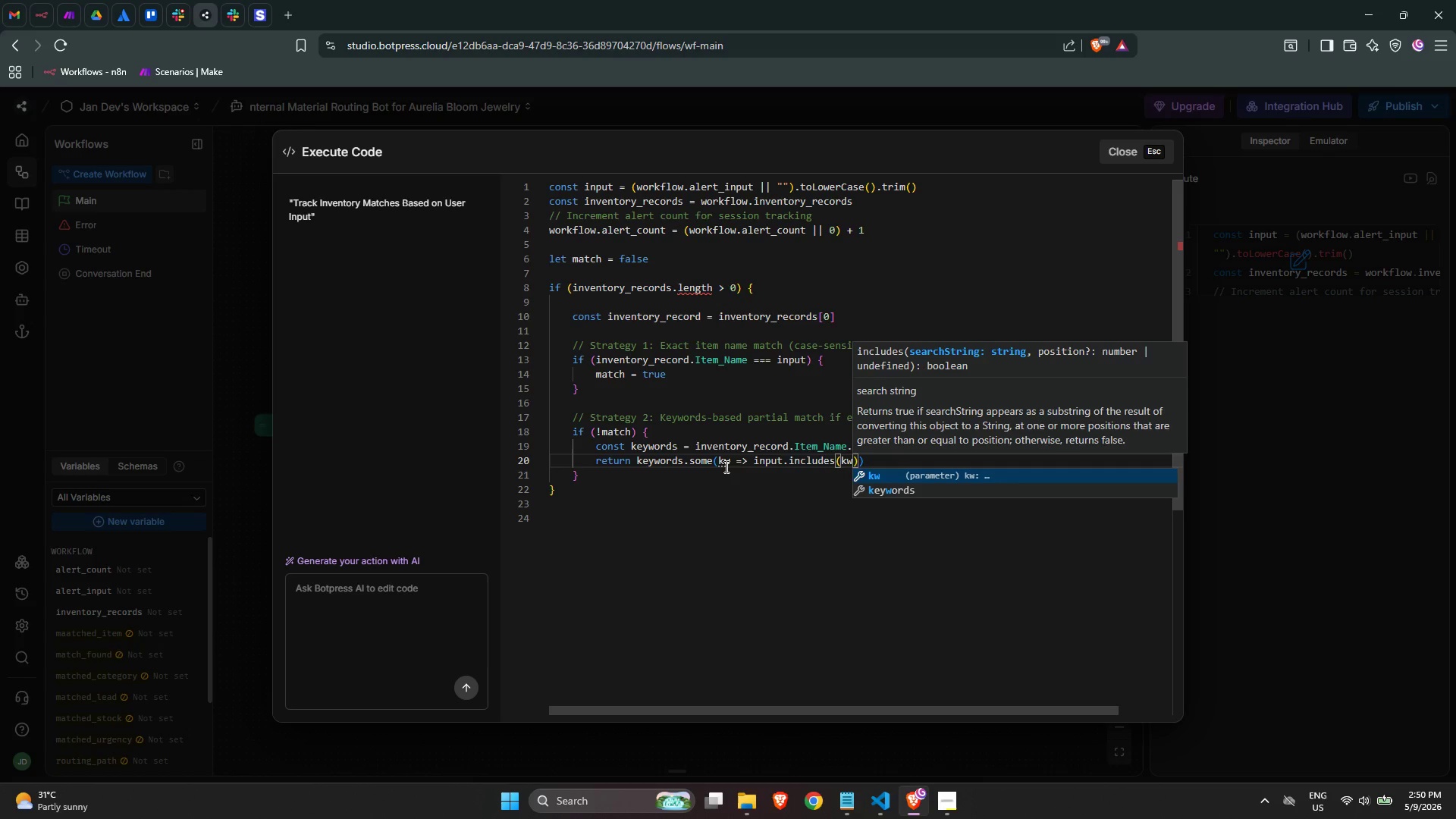 
key(ArrowRight)
 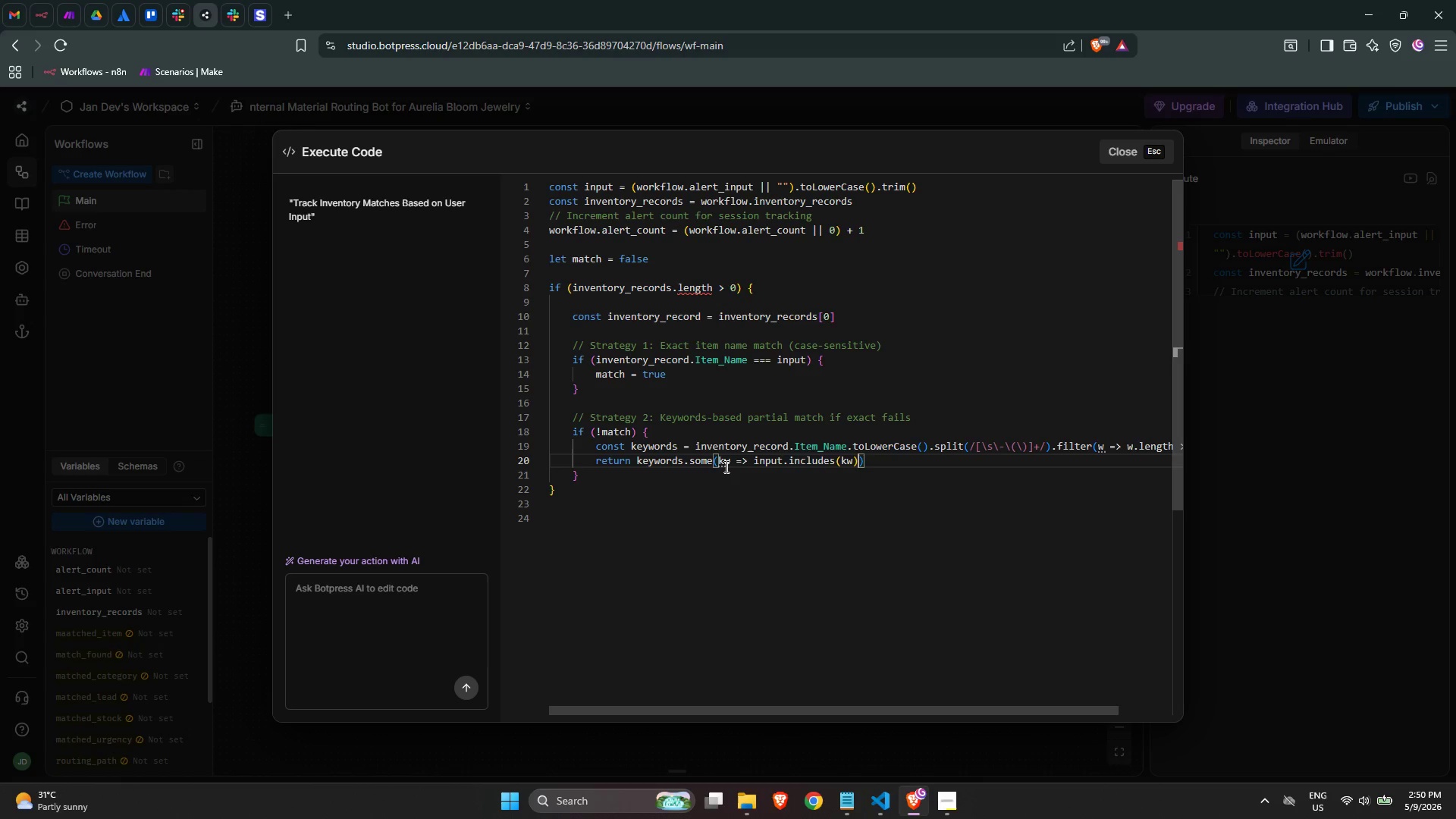 
key(ArrowRight)
 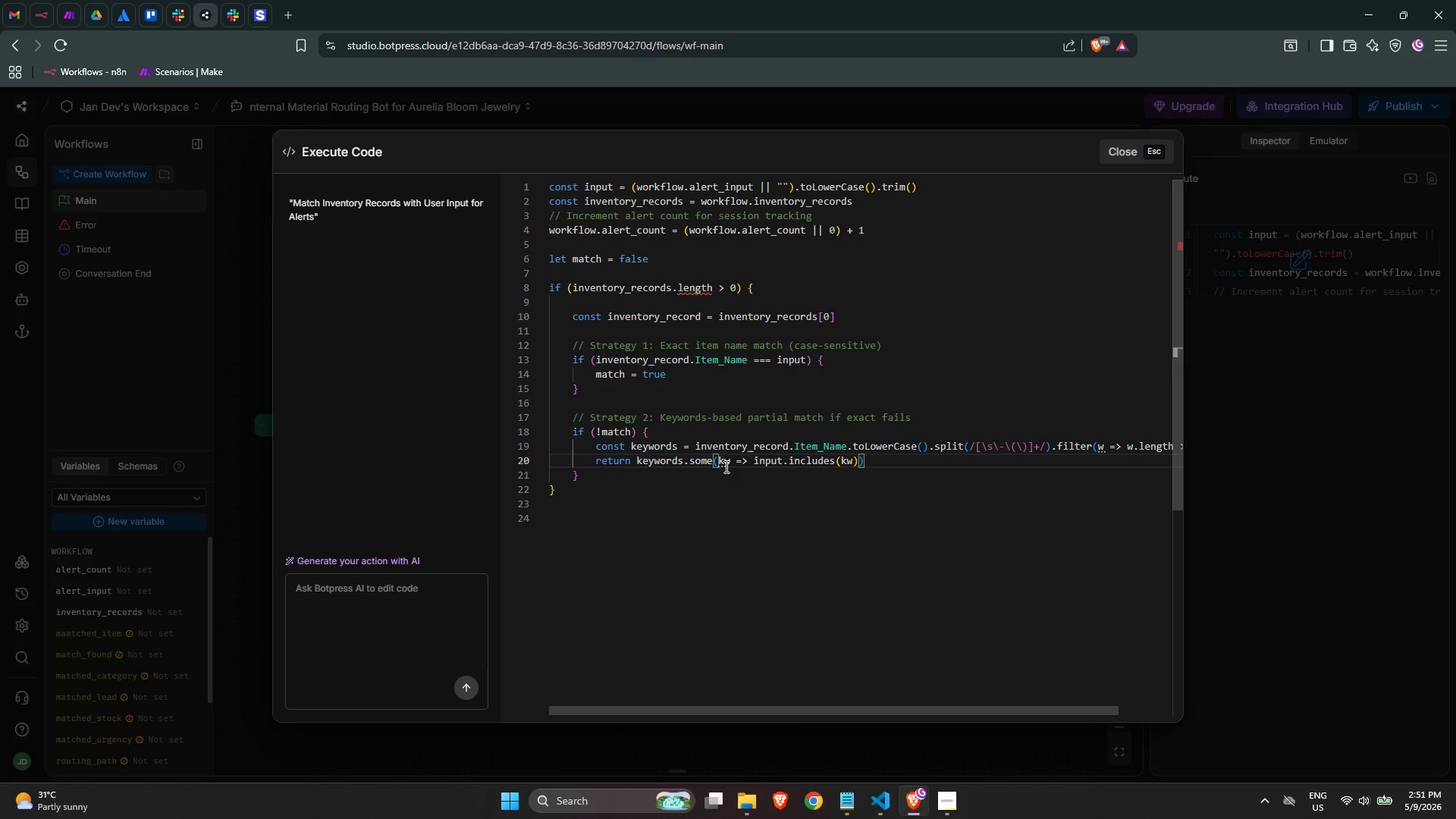 
wait(21.94)
 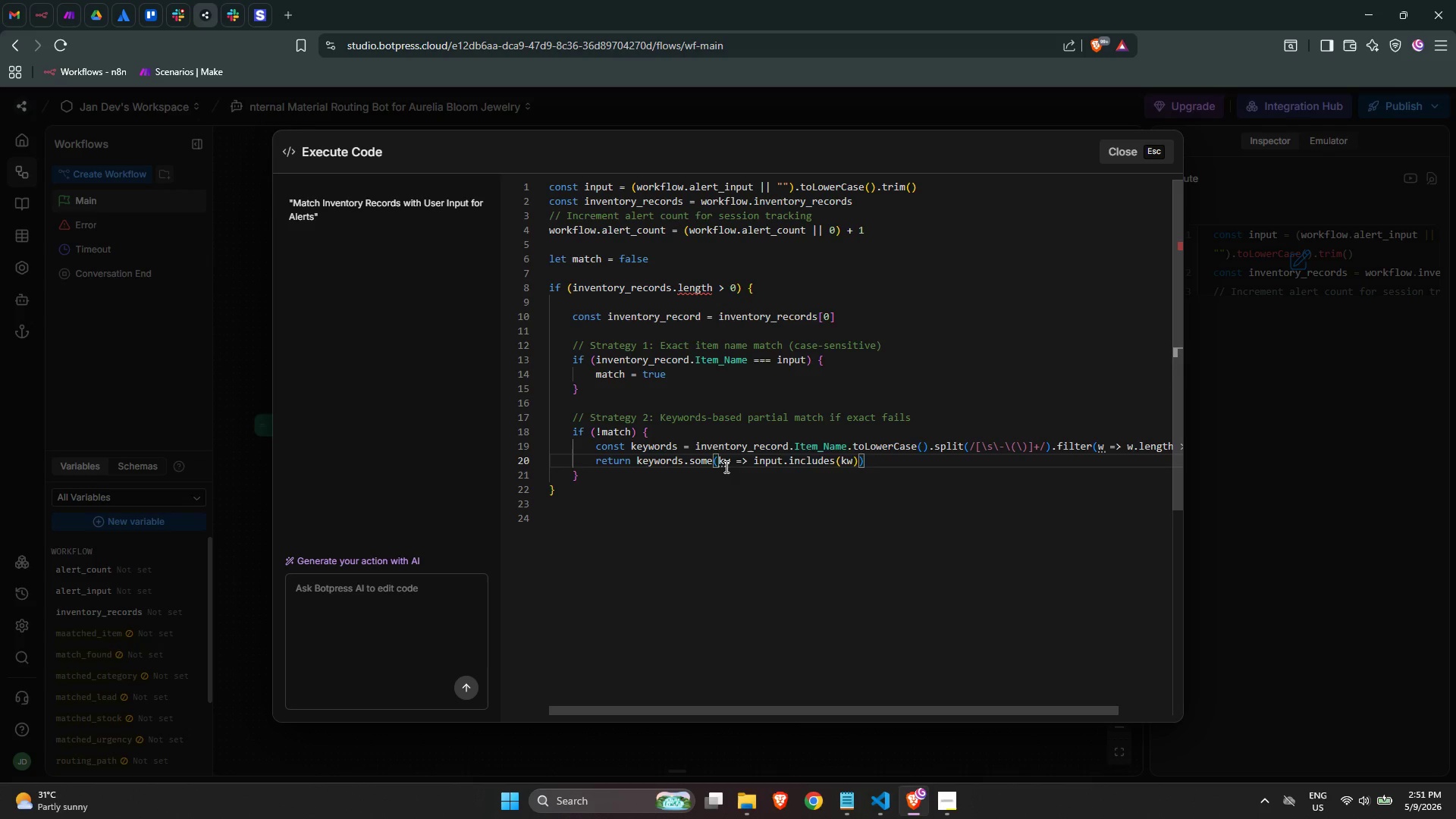 
left_click([644, 494])
 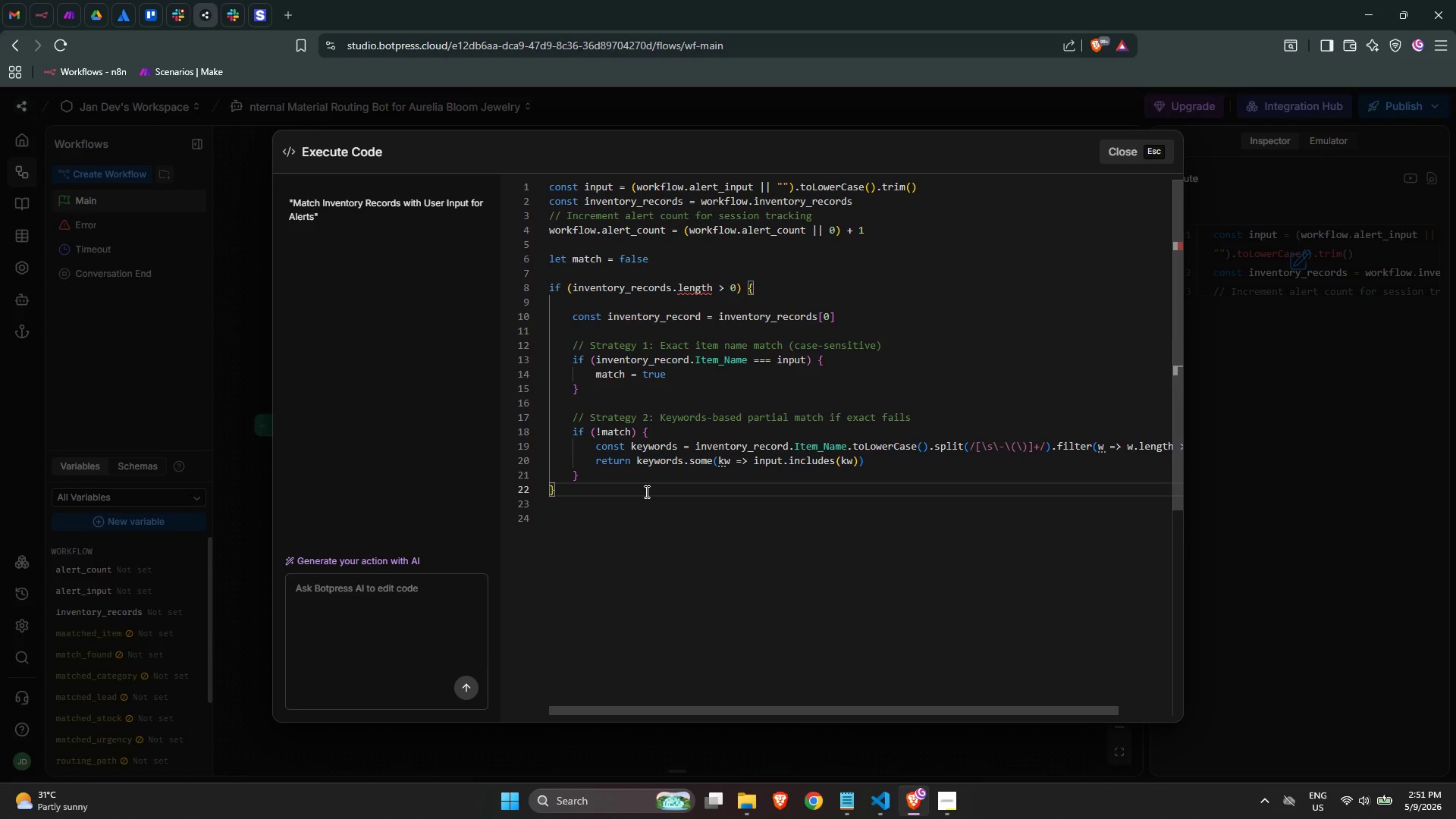 
left_click([644, 481])
 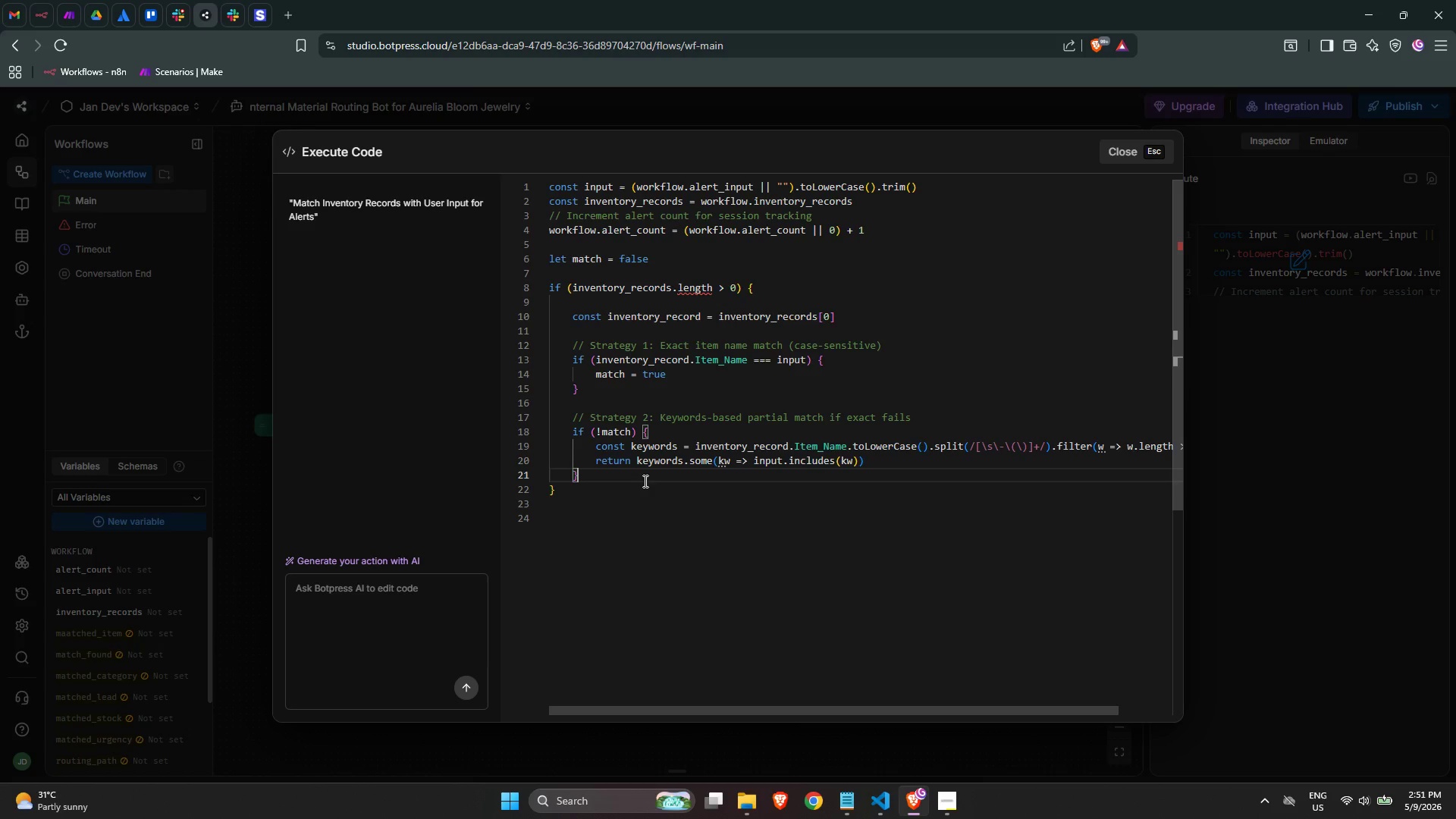 
key(NumpadEnter)
key(NumpadEnter)
type(// Strategy 3: Categot)
key(Backspace)
type(ry kewy)
key(Backspace)
key(Backspace)
key(Backspace)
type(eyword match as final fallback)
 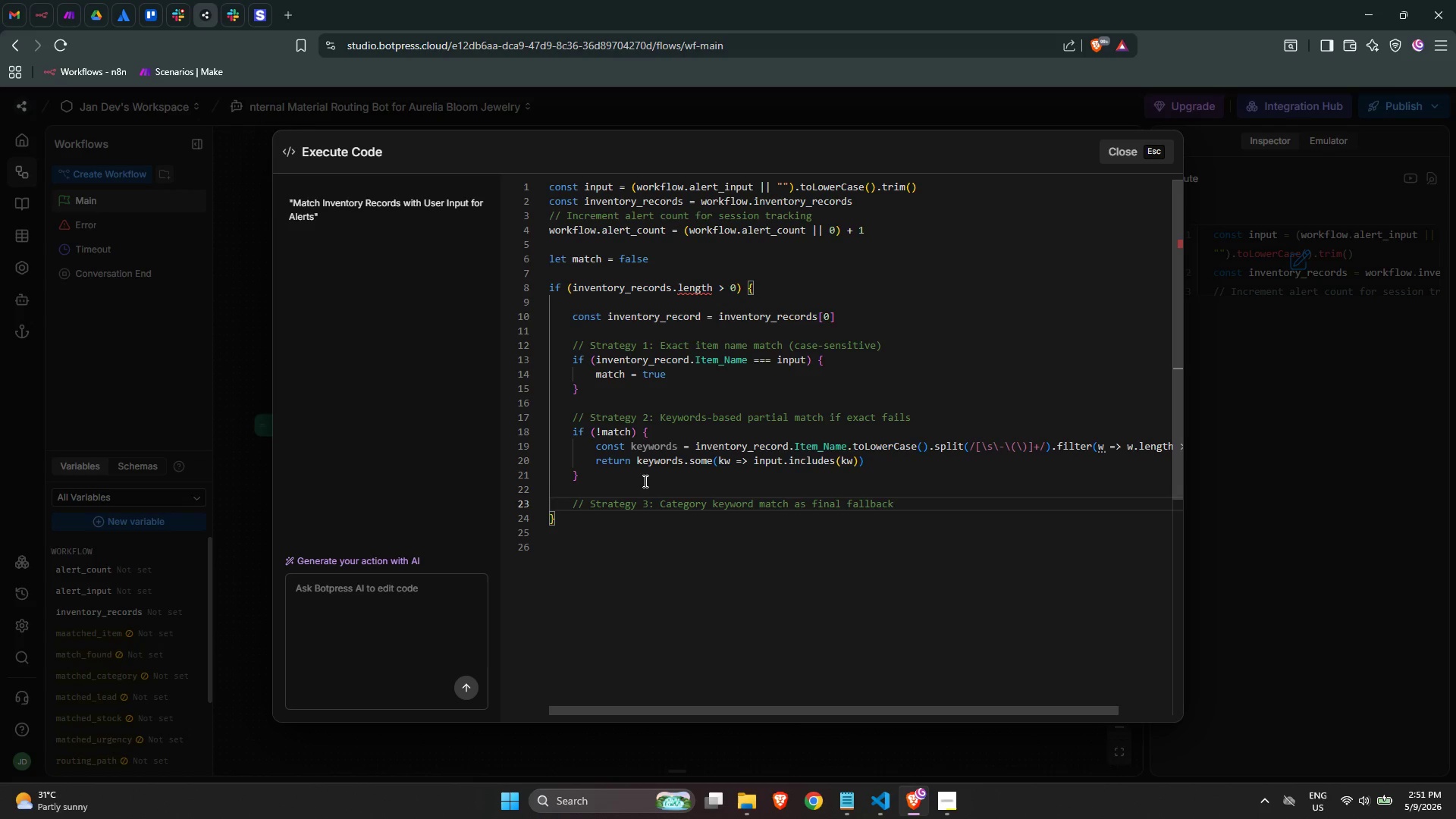 
key(Enter)
 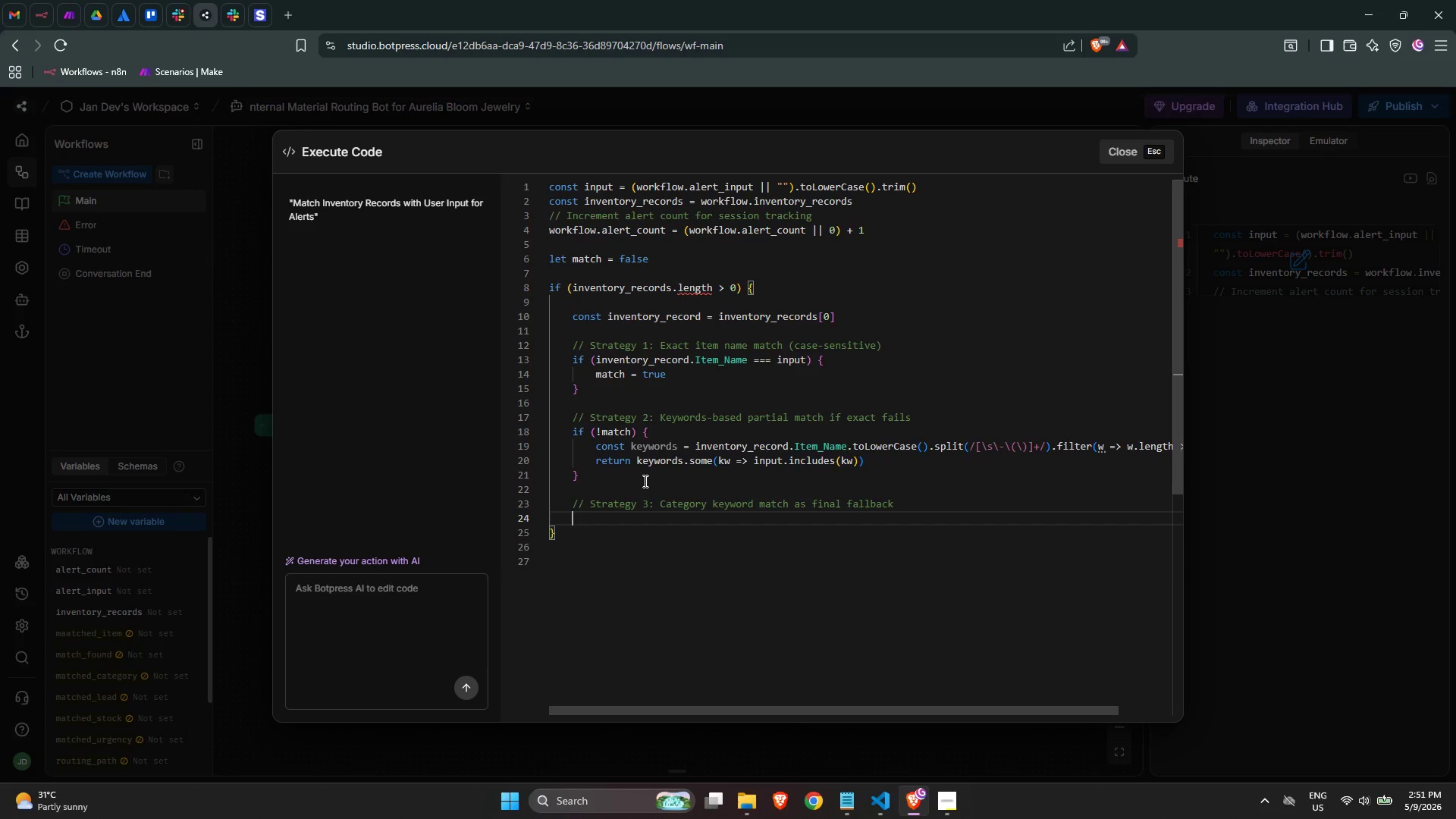 
key(Enter)
 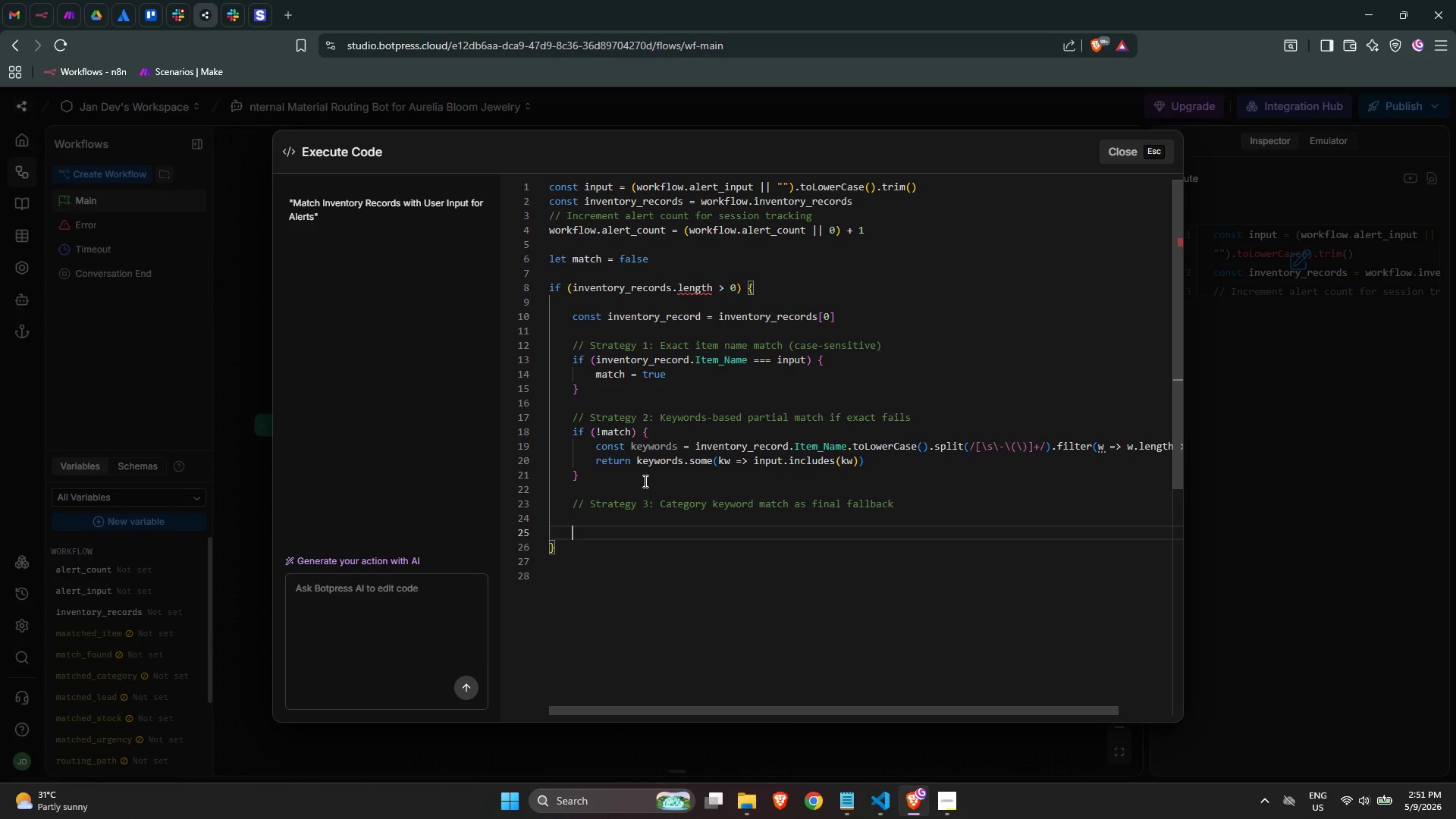 
type(if (!mat)
 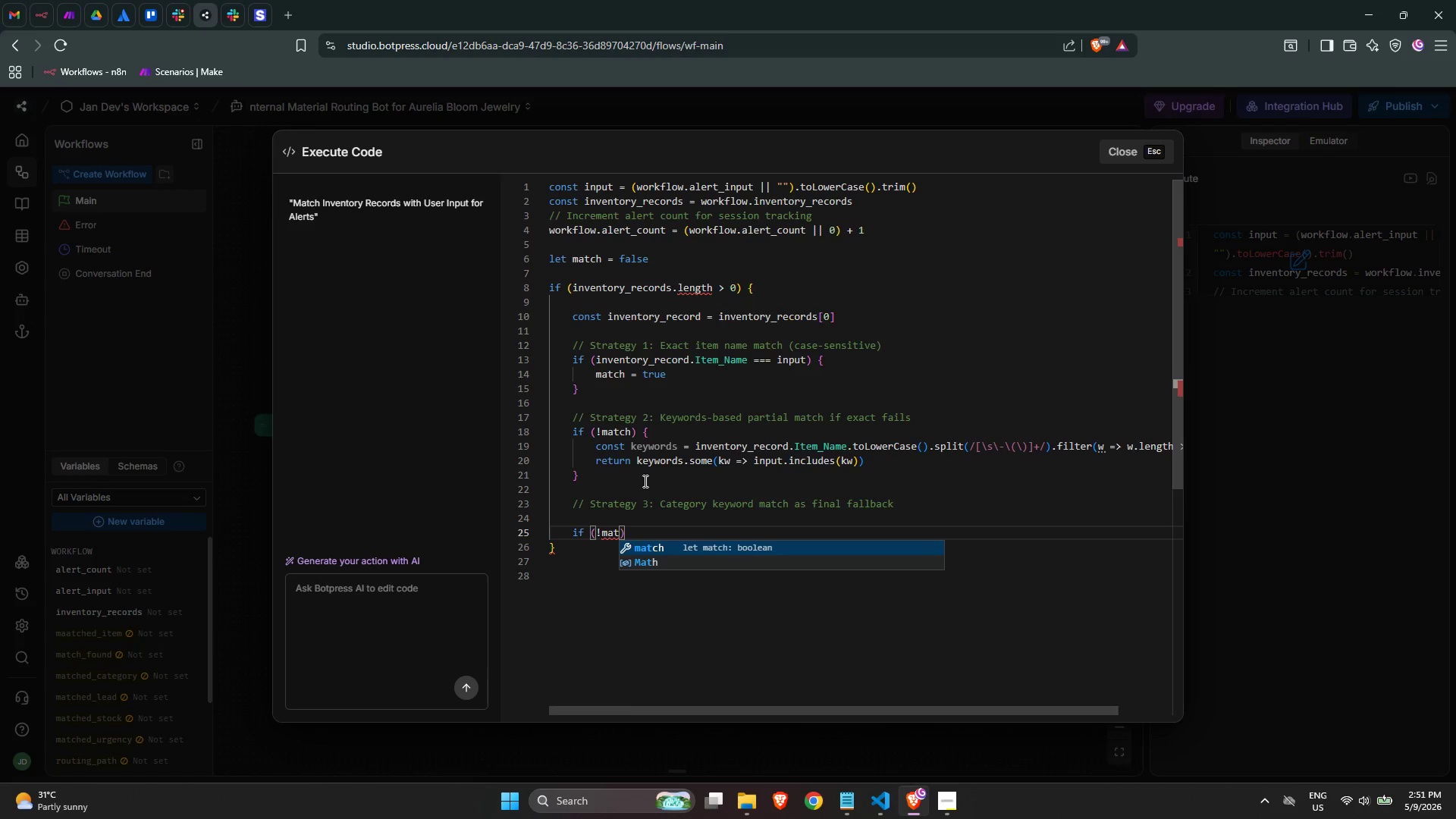 
key(Enter)
 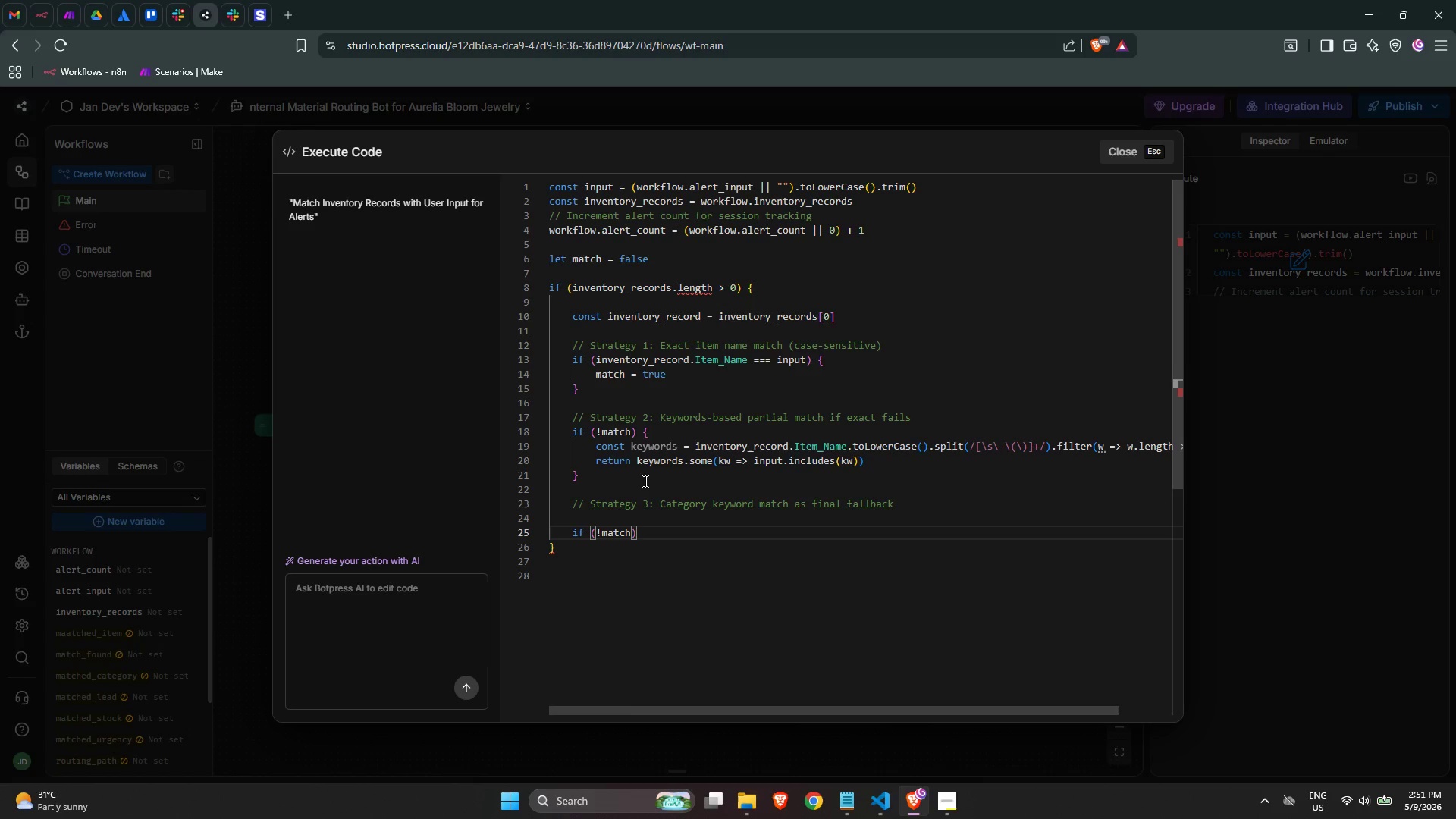 
key(ArrowRight)
 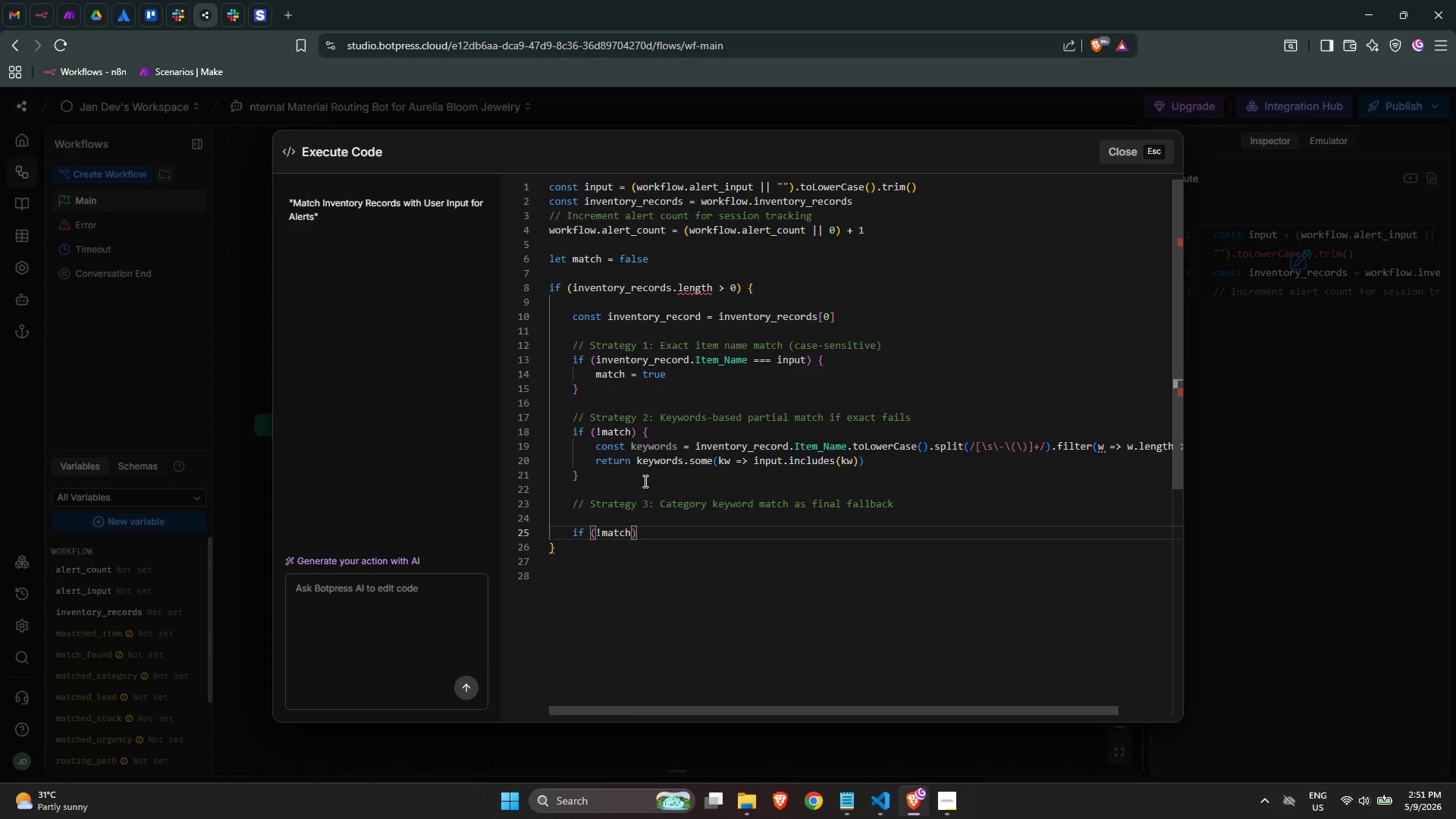 
key(Space)
 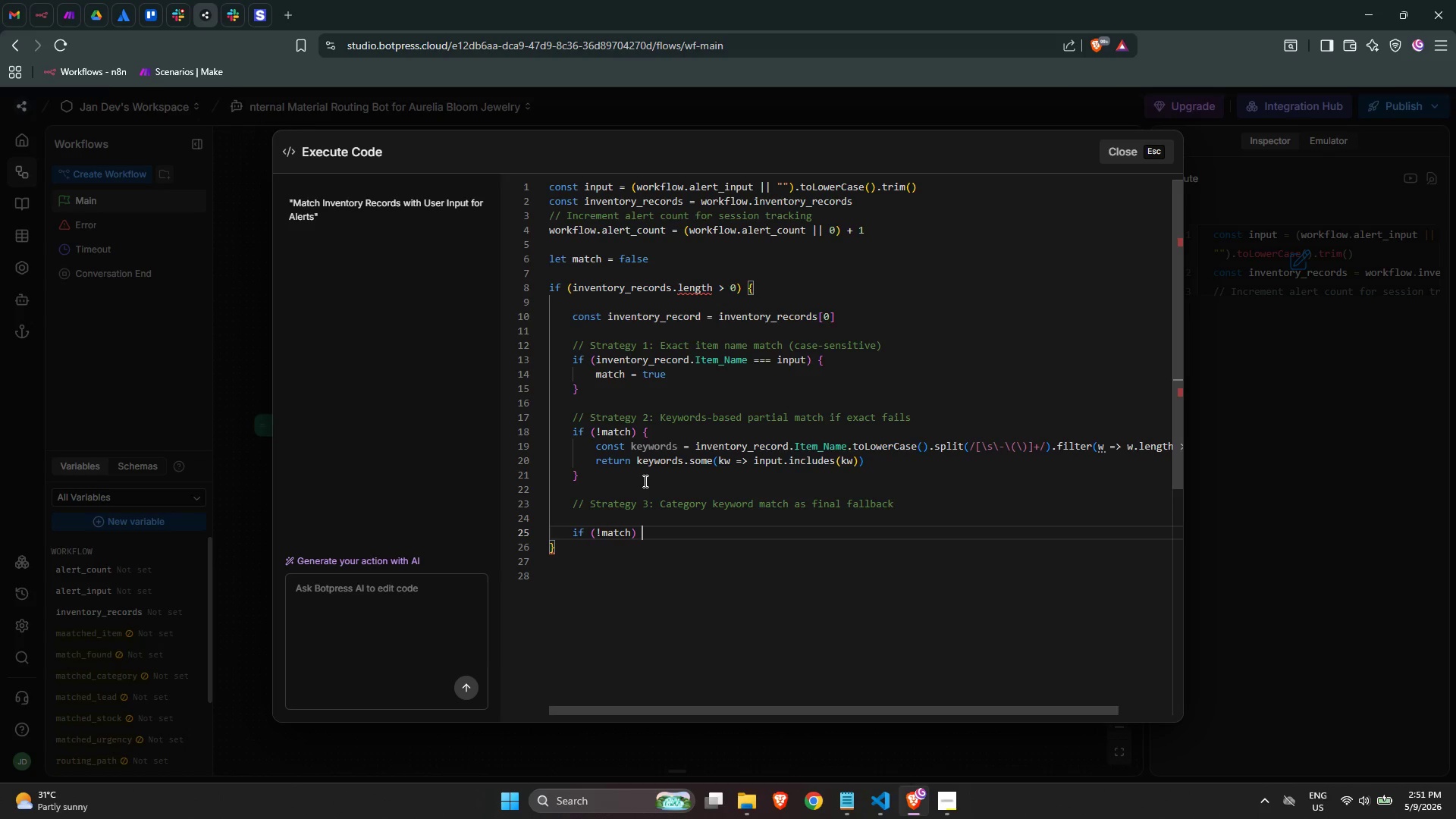 
key(Shift+ShiftLeft)
 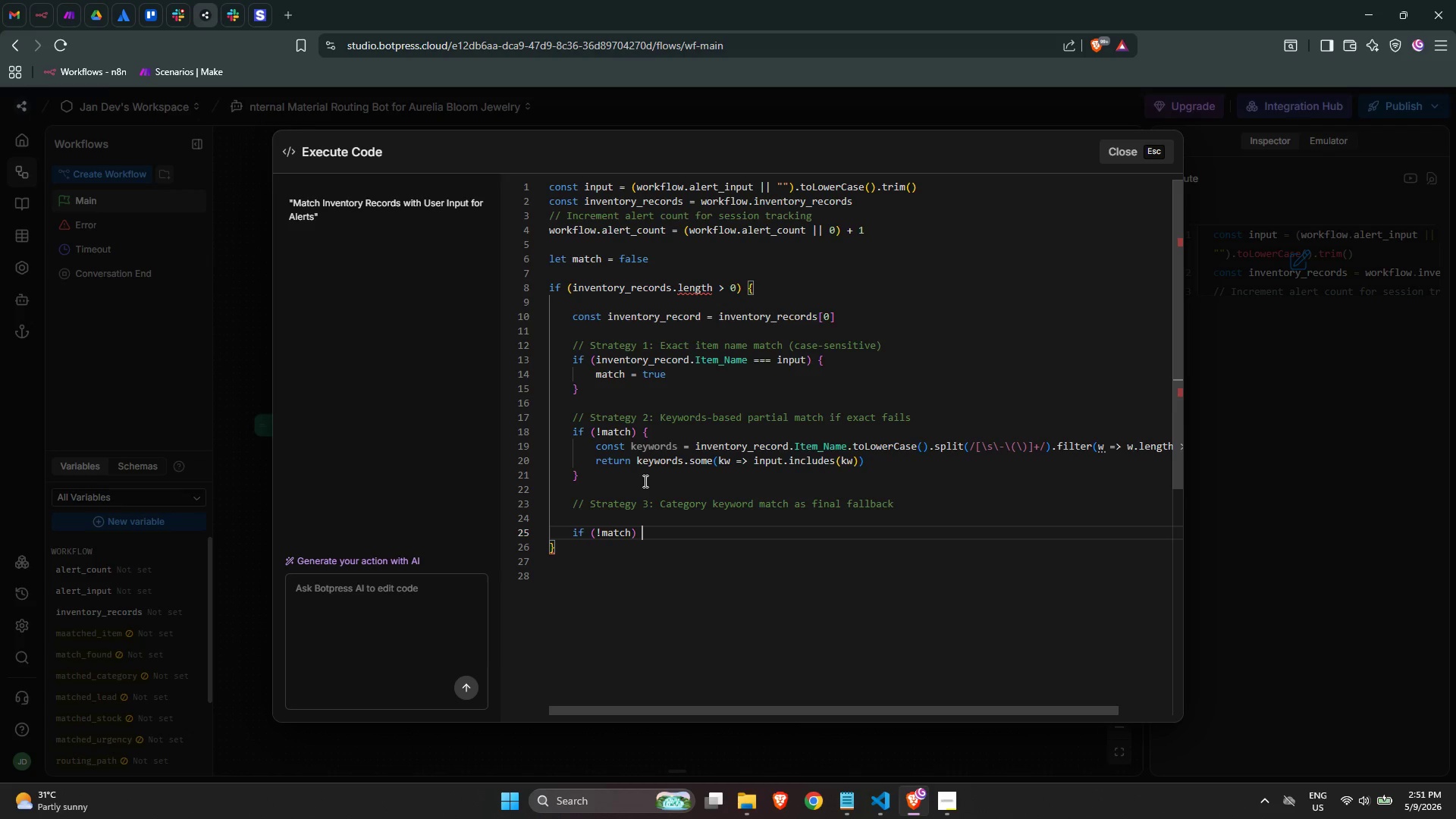 
key(Shift+BracketLeft)
 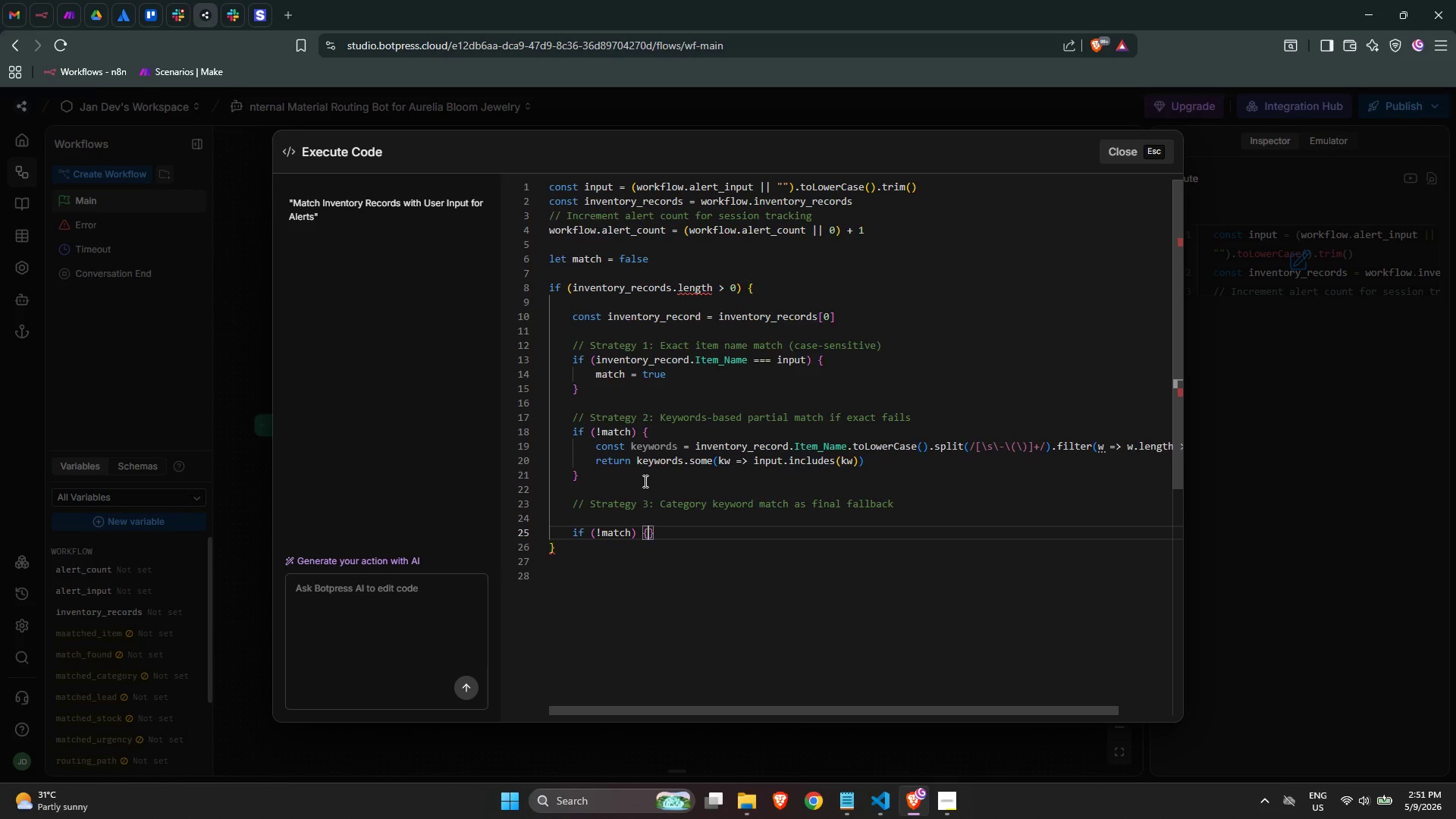 
key(Enter)
 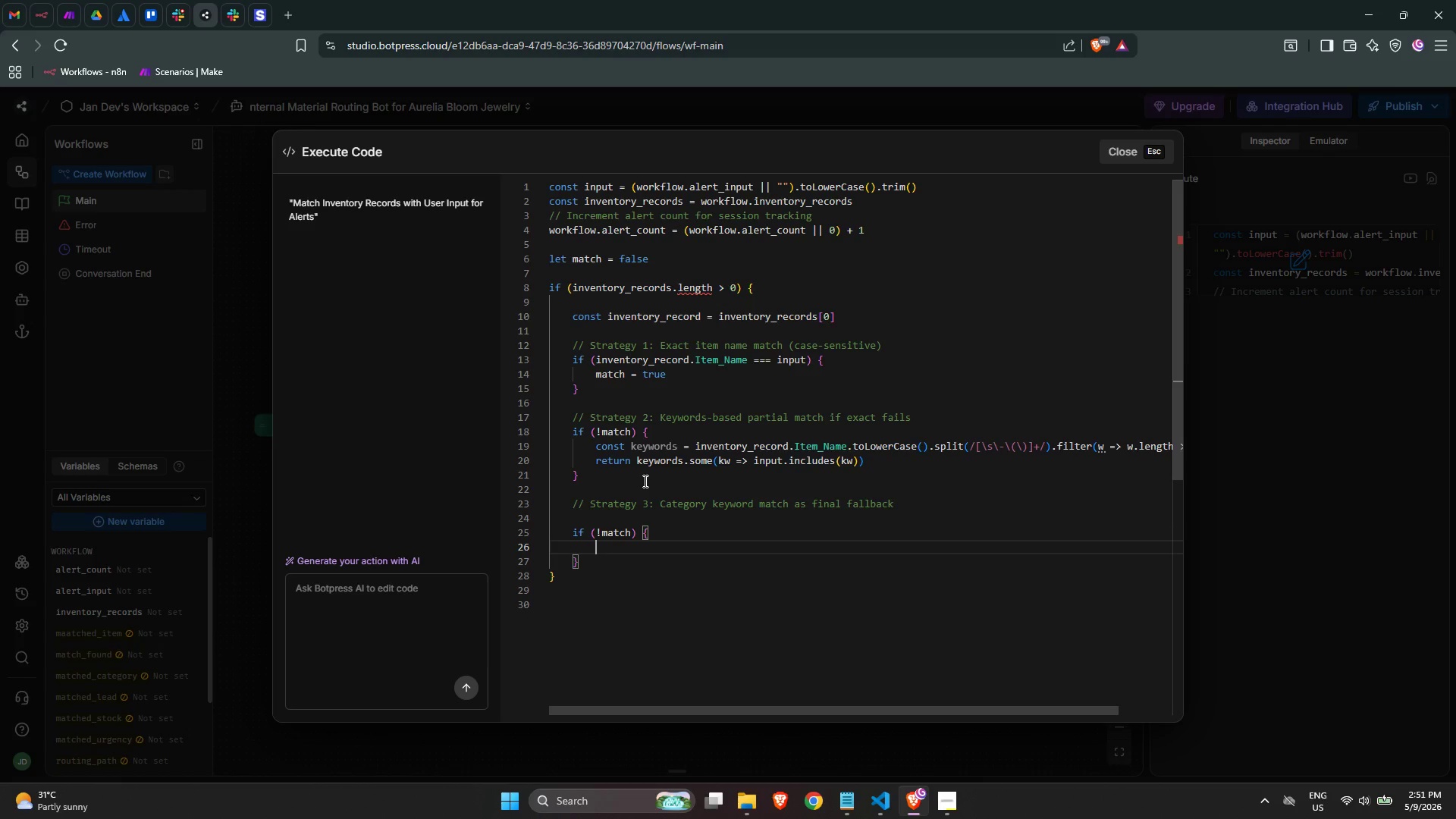 
type(const catego)
 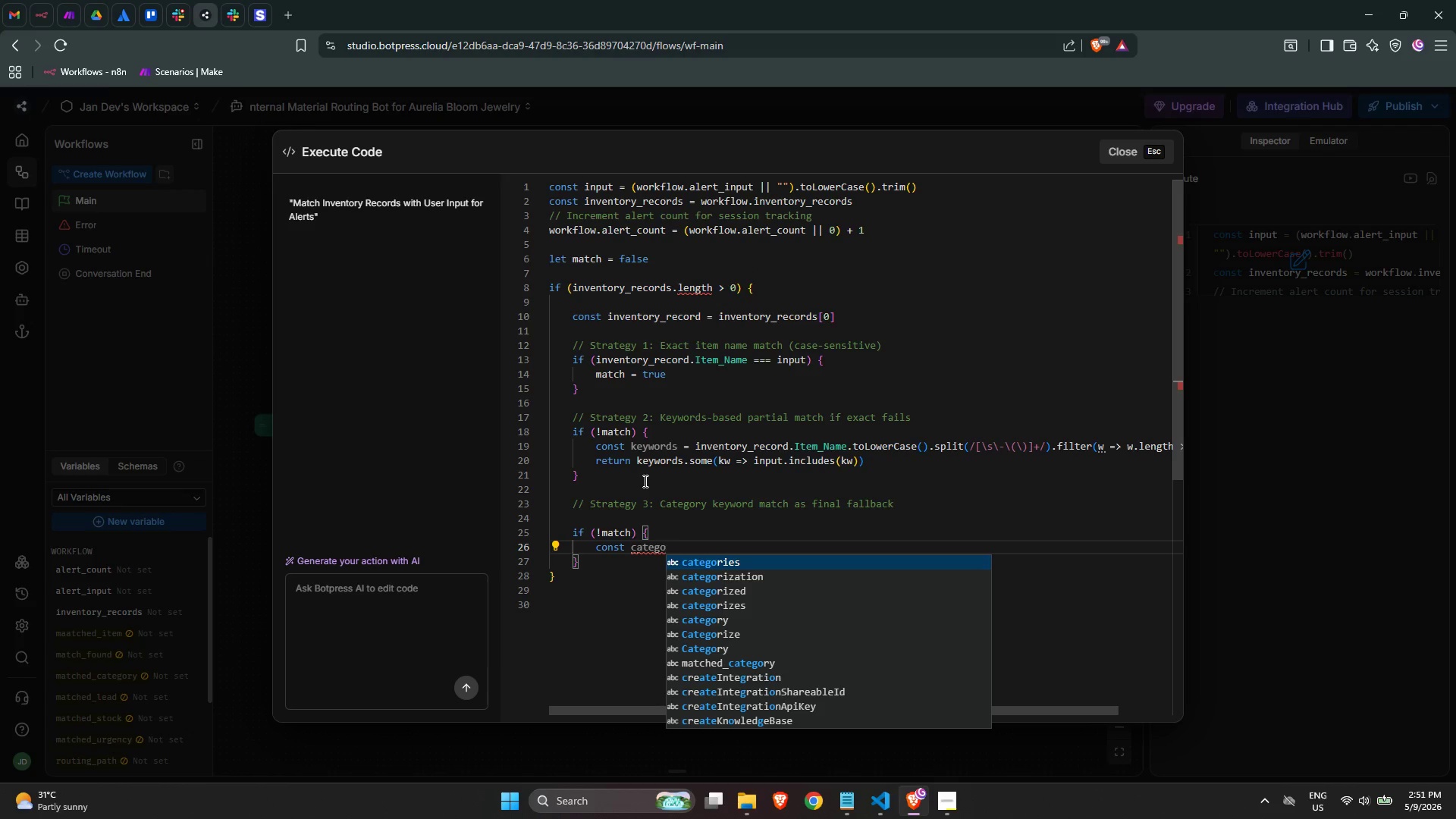 
type(ryKeywords = {)
 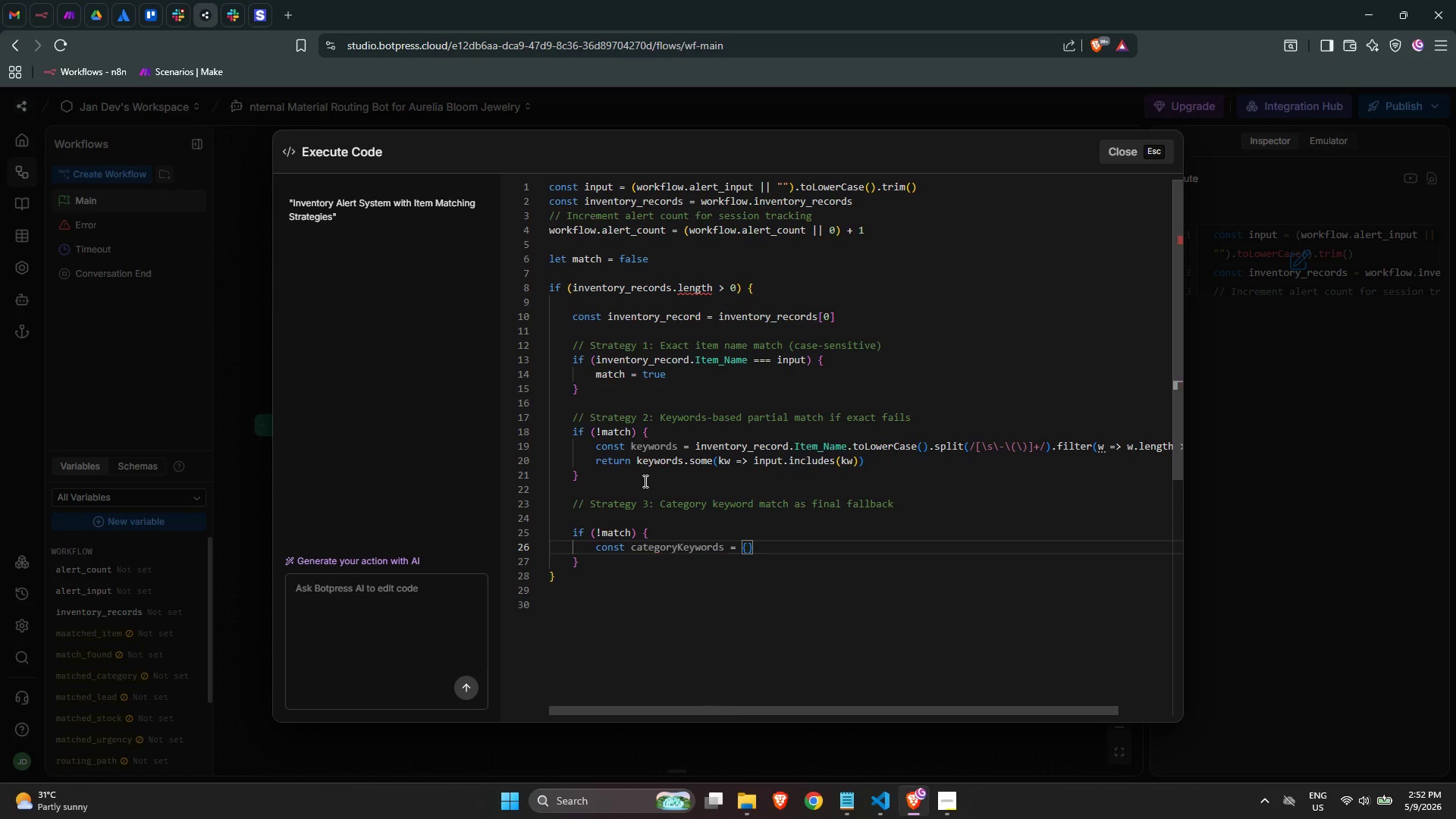 
key(Enter)
 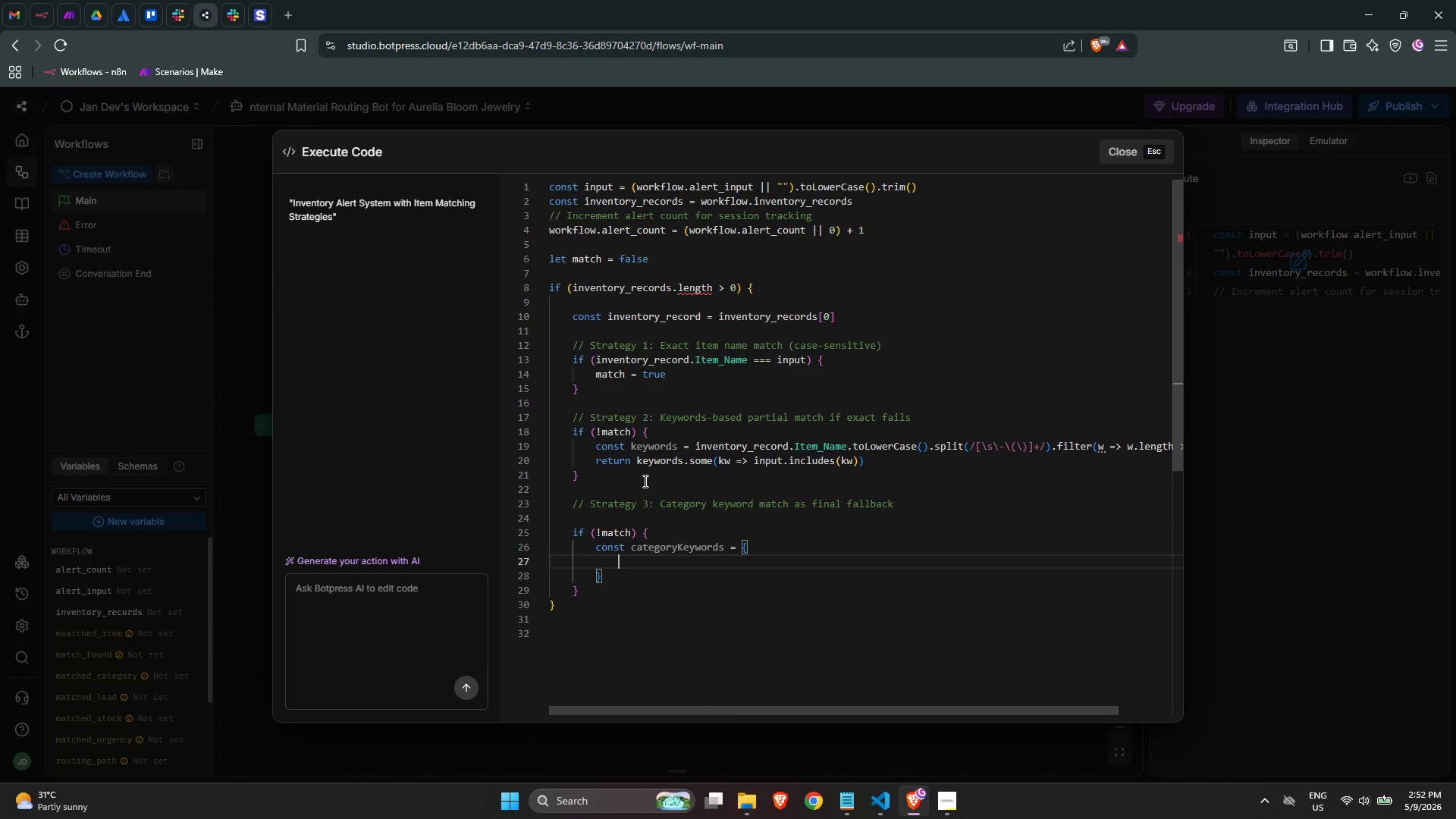 
key(Shift+Quote)
 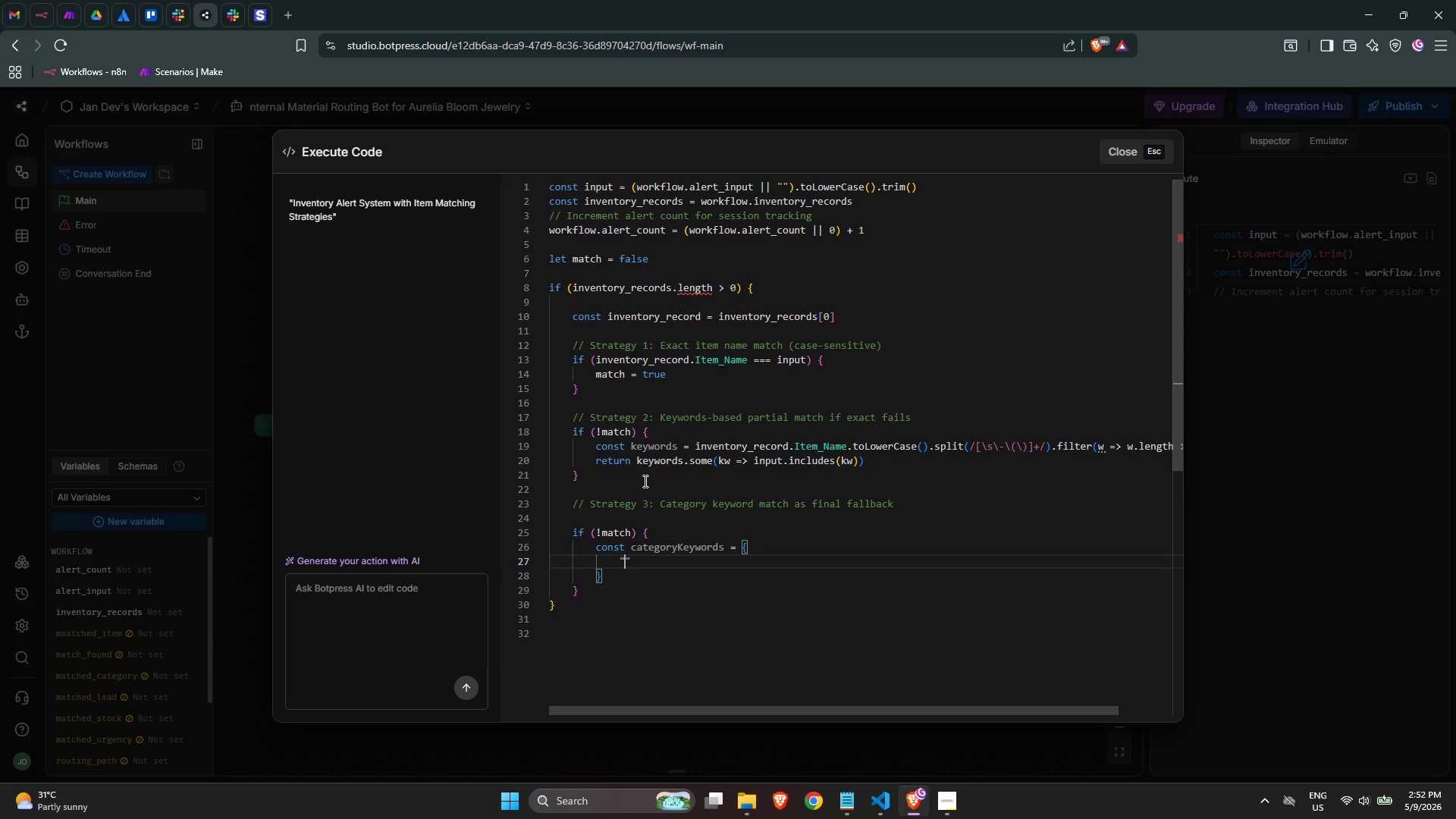 
key(Shift+Quote)
 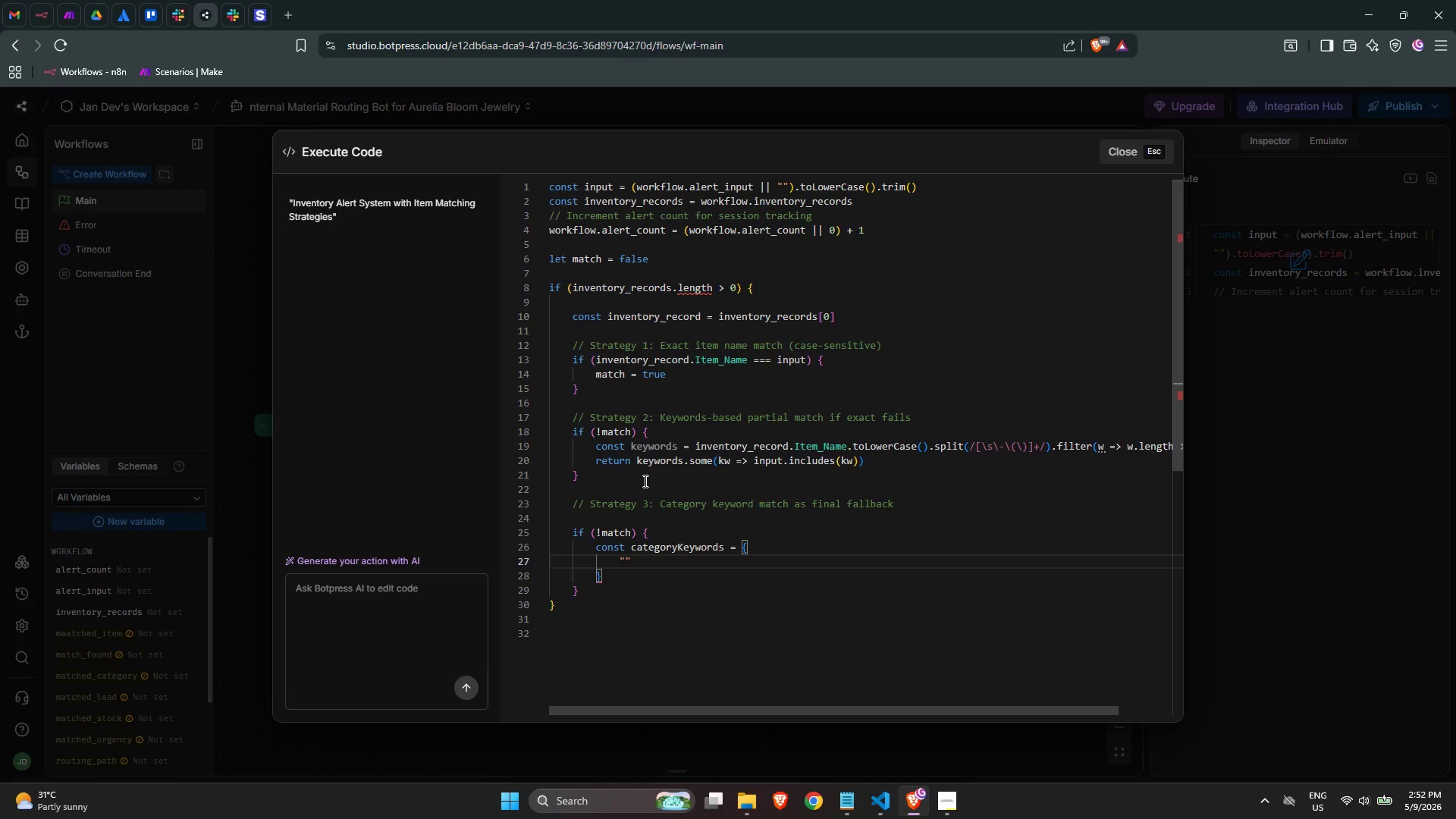 
key(ArrowLeft)
 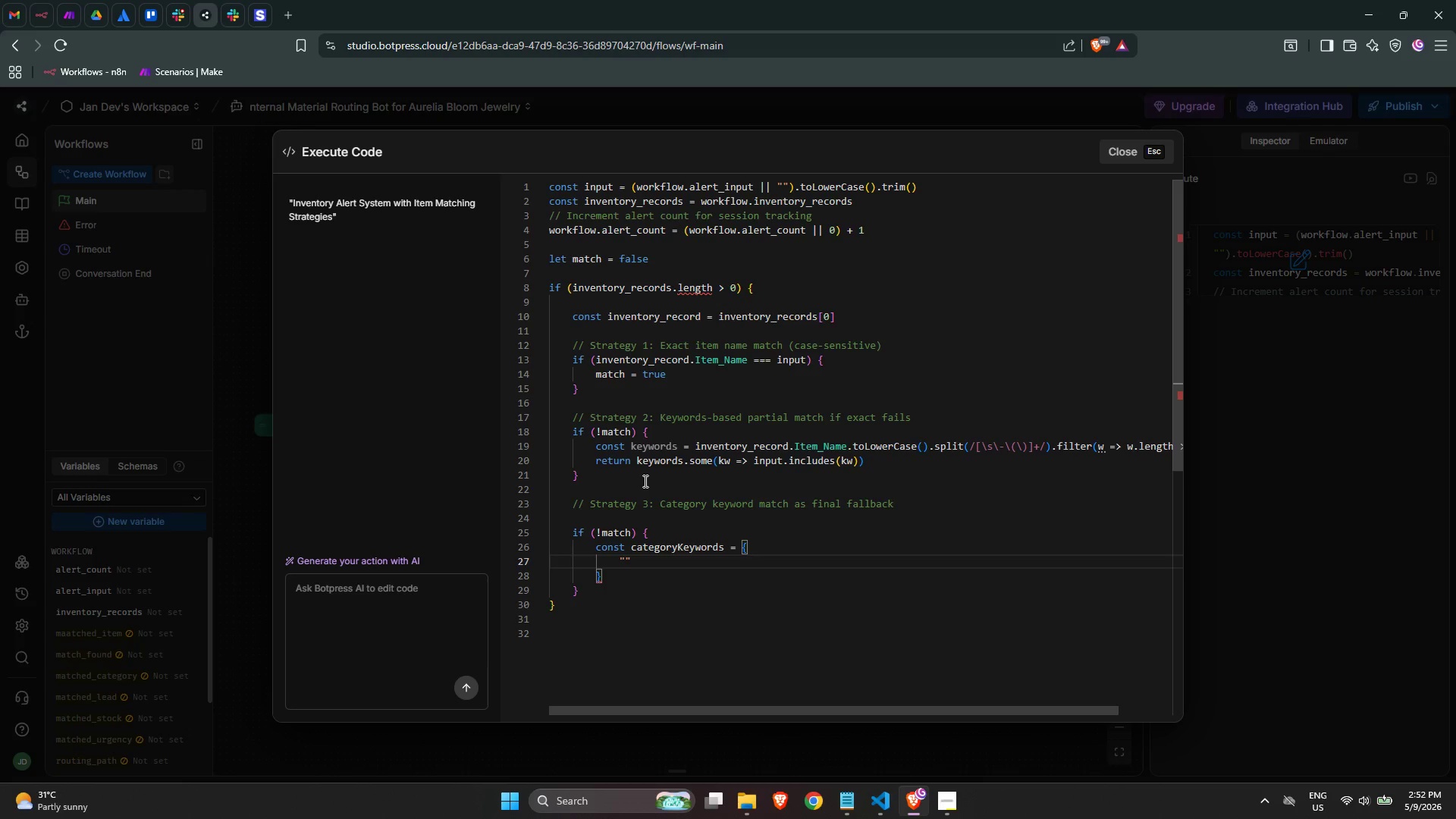 
type(Metal Findings)
 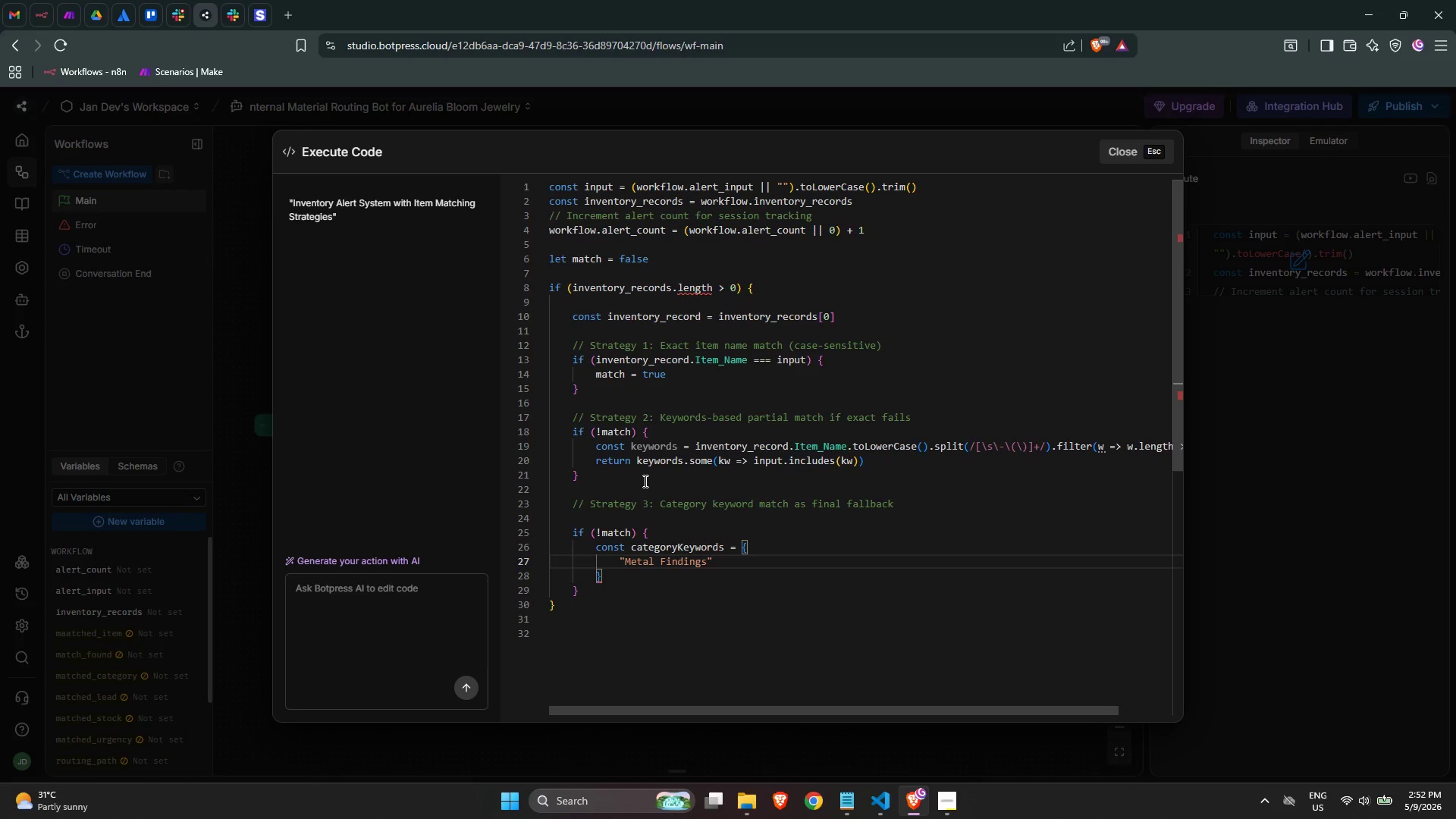 
key(ArrowRight)
 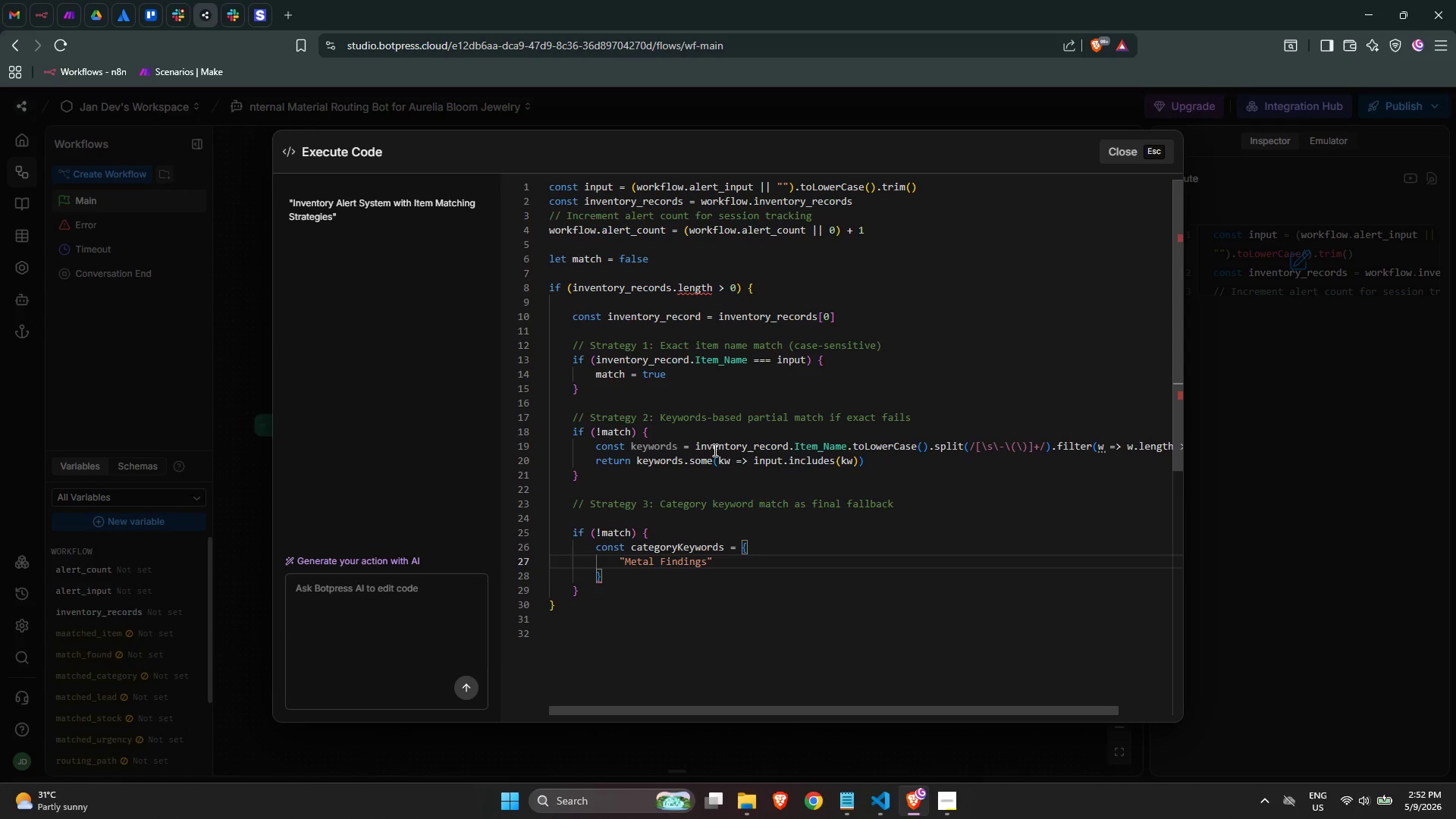 
wait(5.05)
 